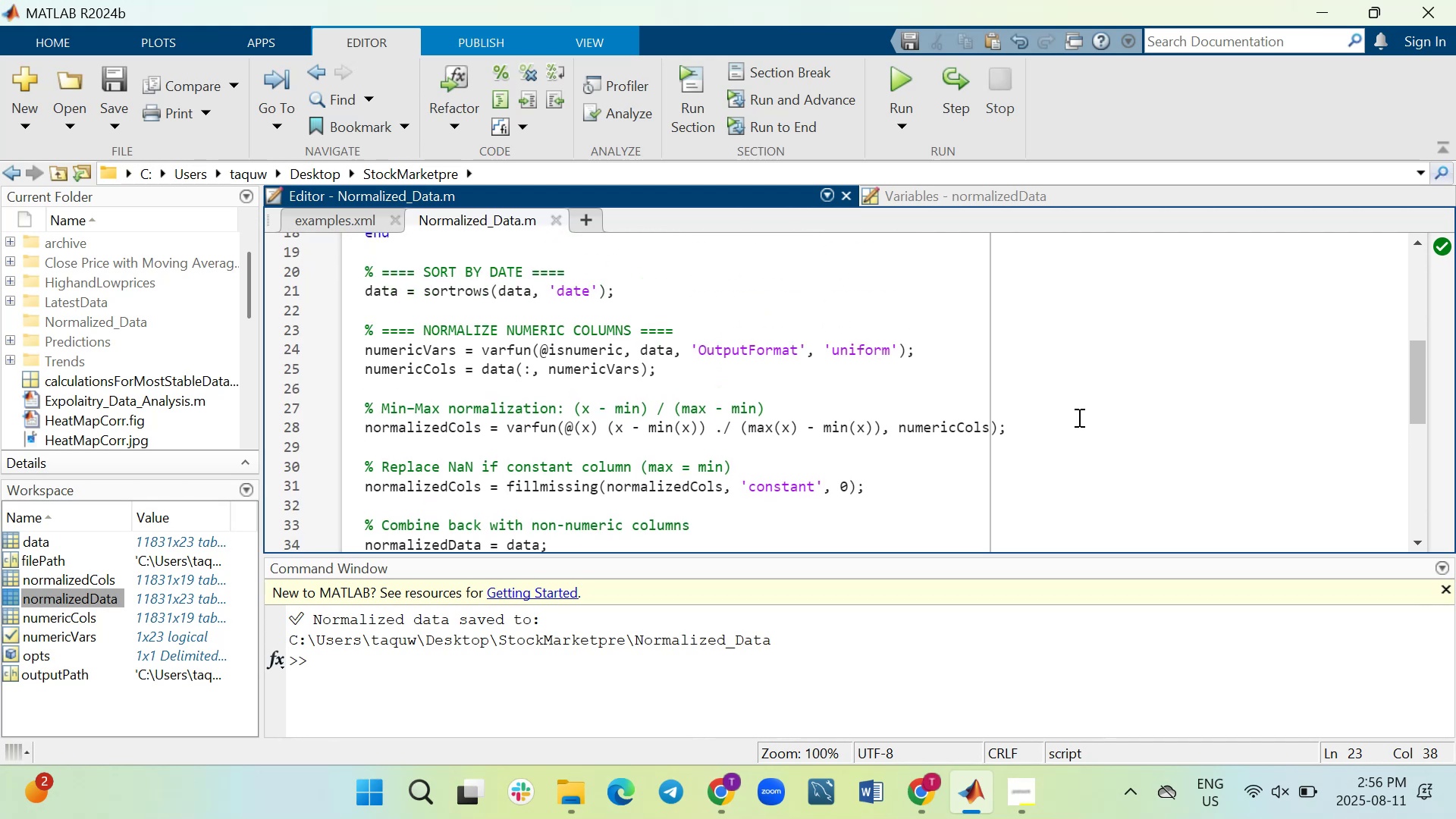 
scroll: coordinate [1078, 417], scroll_direction: down, amount: 4.0
 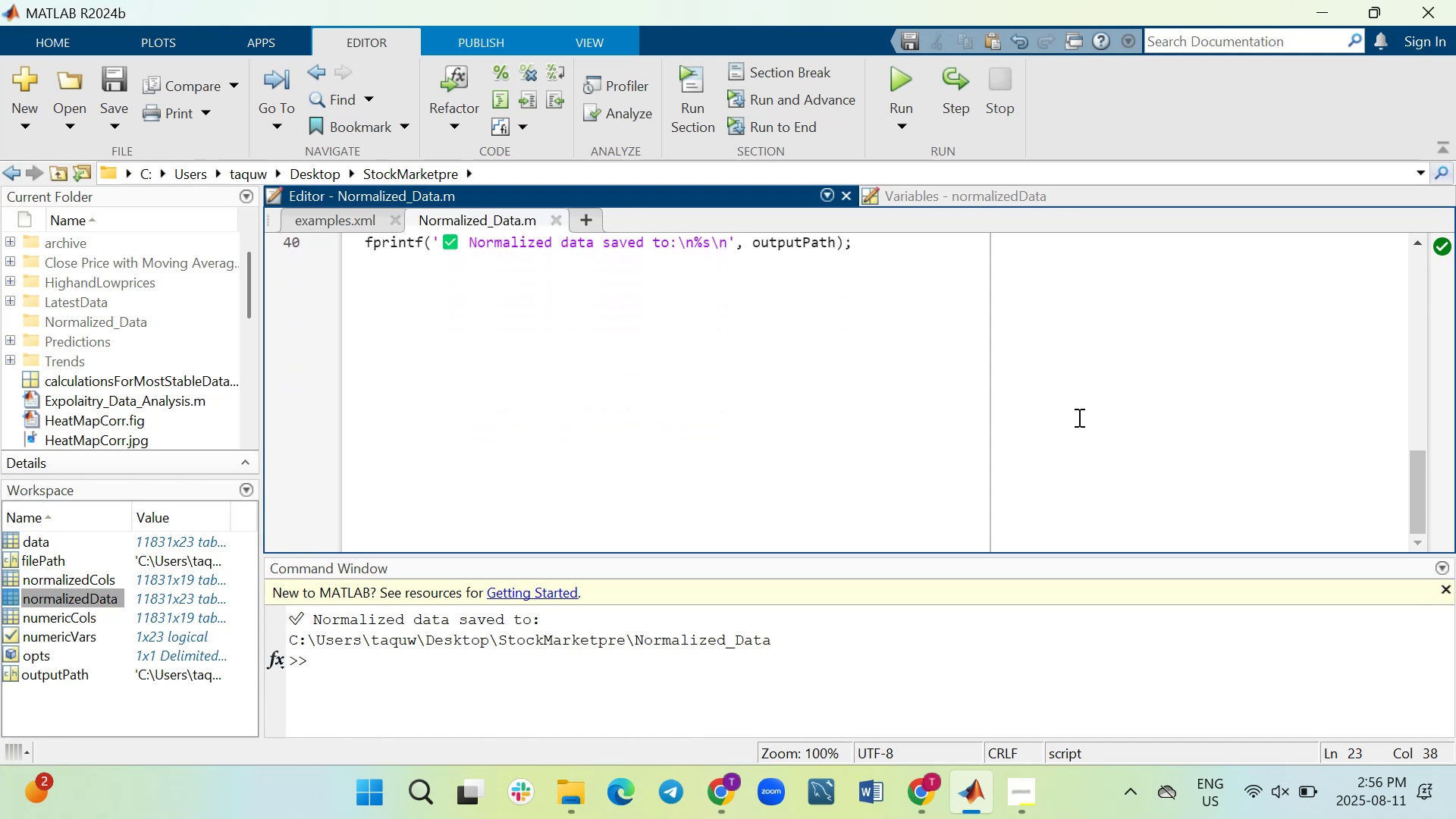 
scroll: coordinate [1078, 417], scroll_direction: up, amount: 2.0
 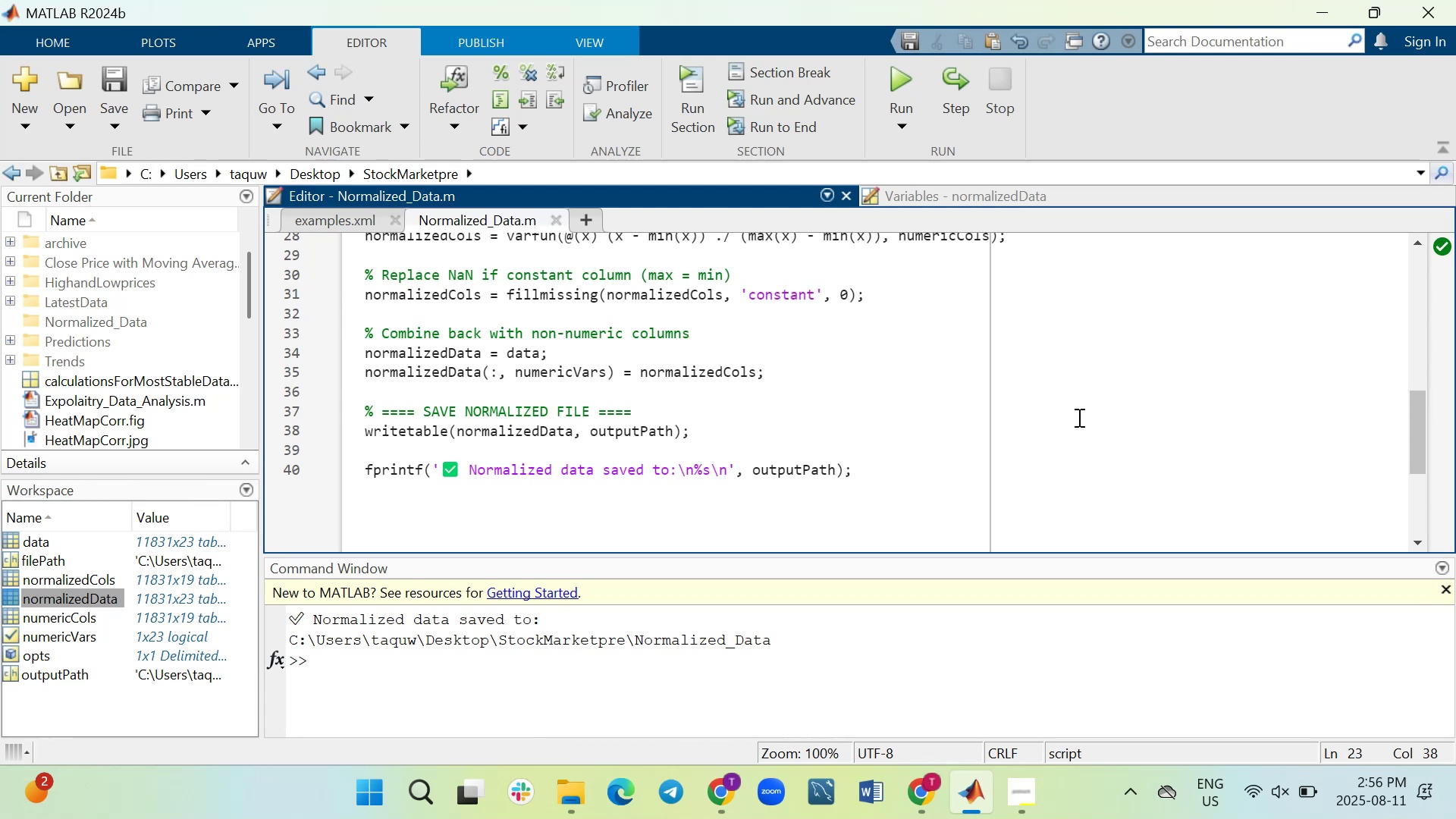 
wait(5.14)
 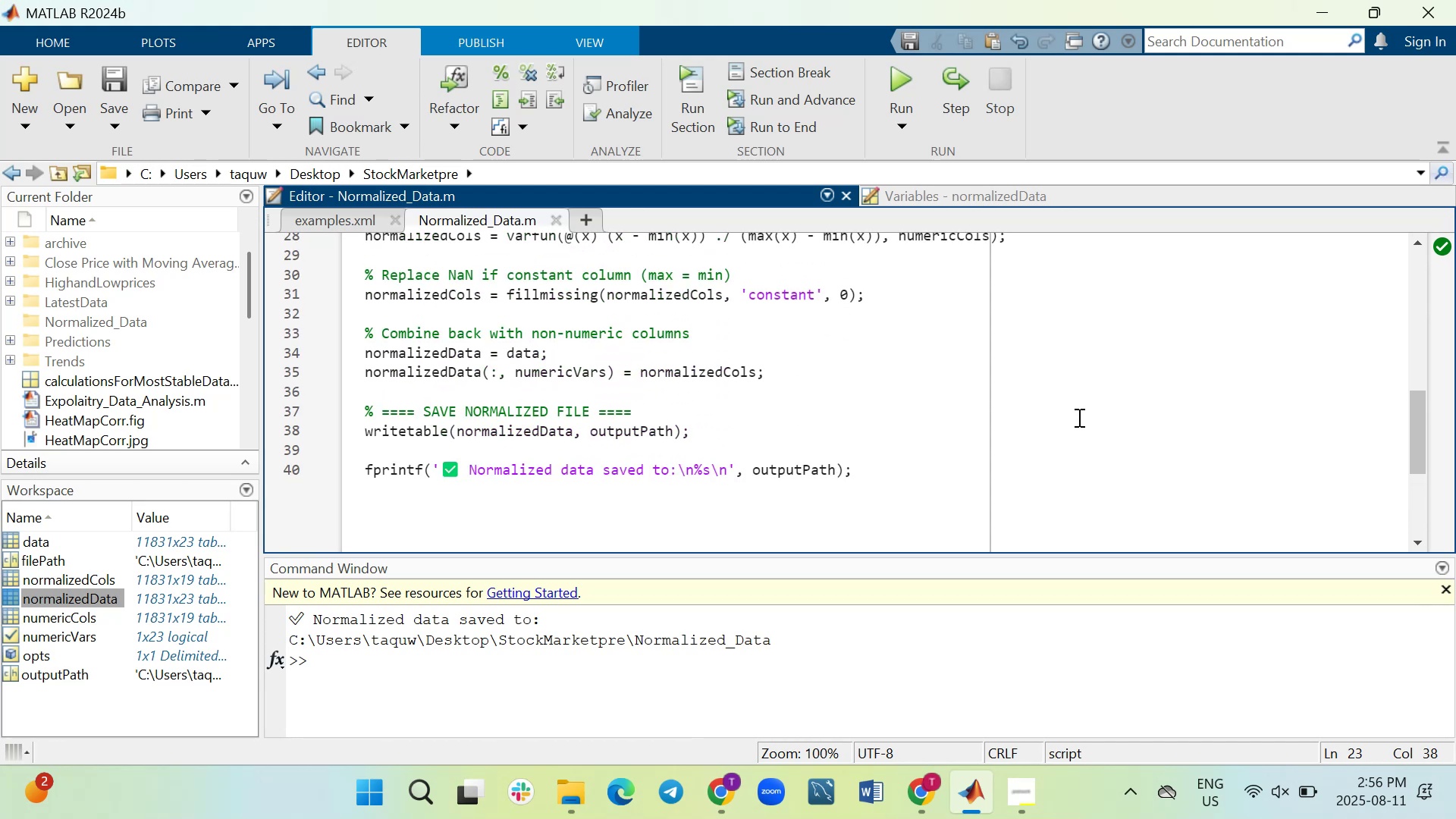 
scroll: coordinate [1078, 417], scroll_direction: up, amount: 1.0
 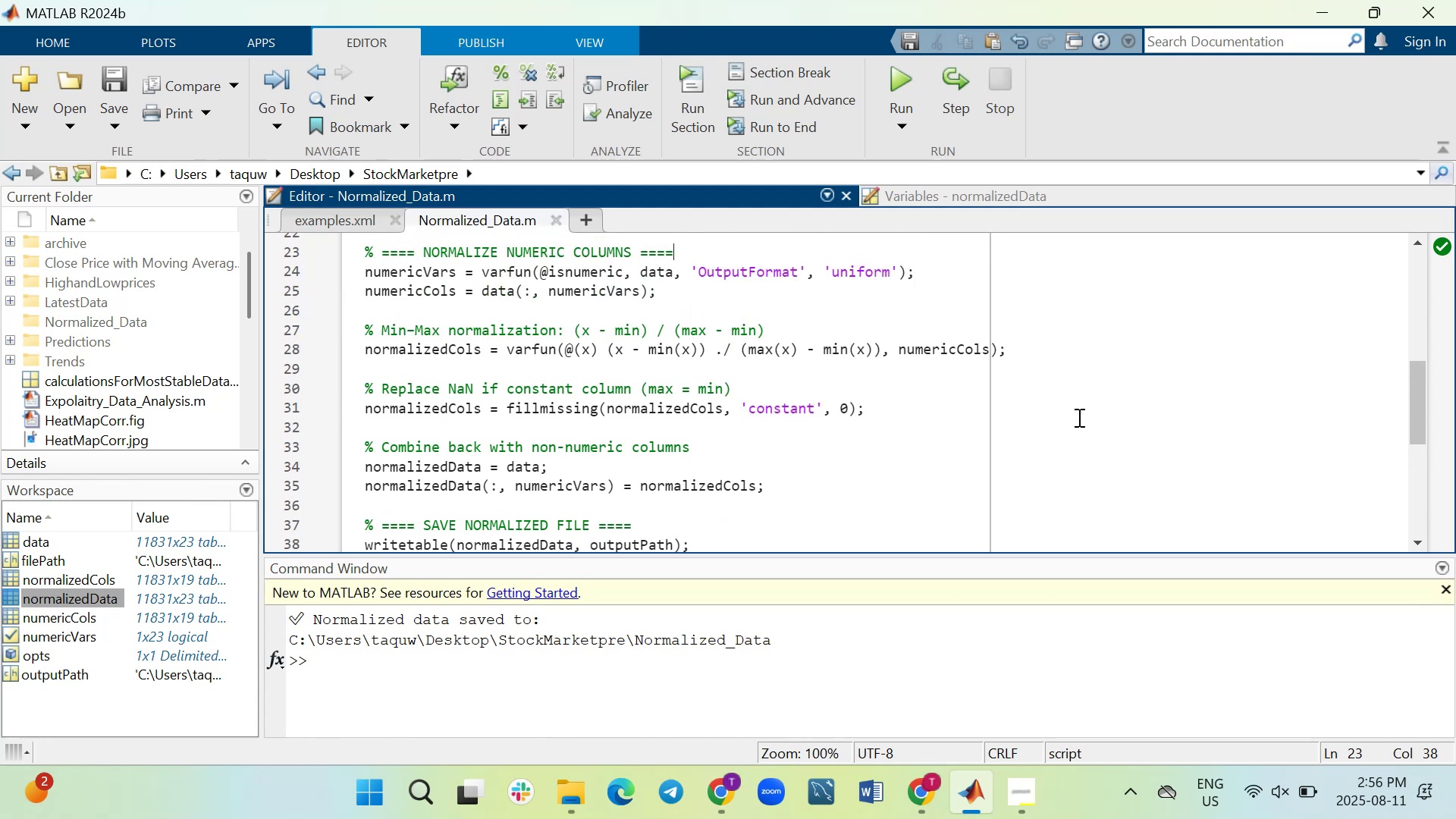 
wait(11.62)
 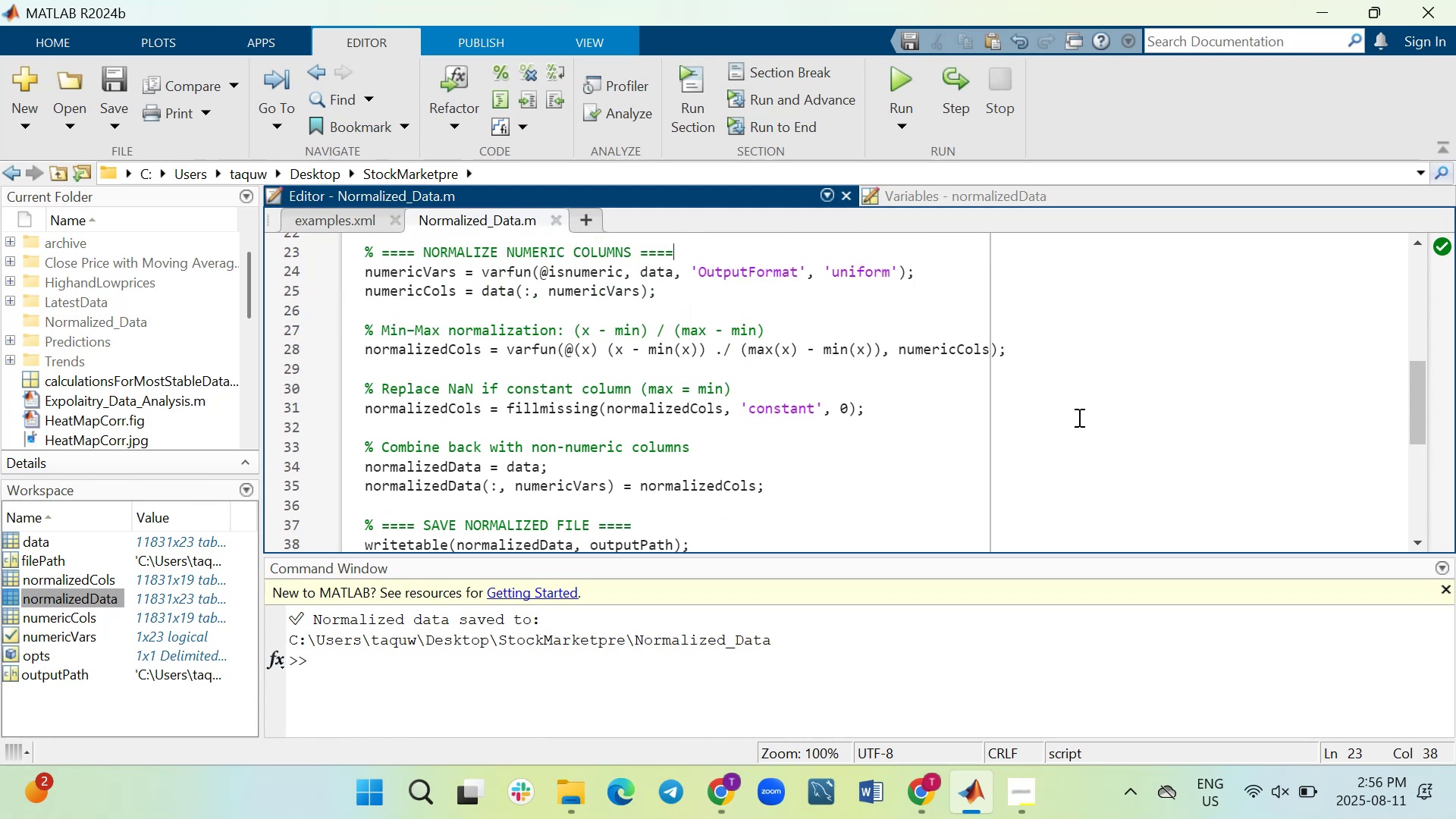 
scroll: coordinate [1078, 417], scroll_direction: up, amount: 1.0
 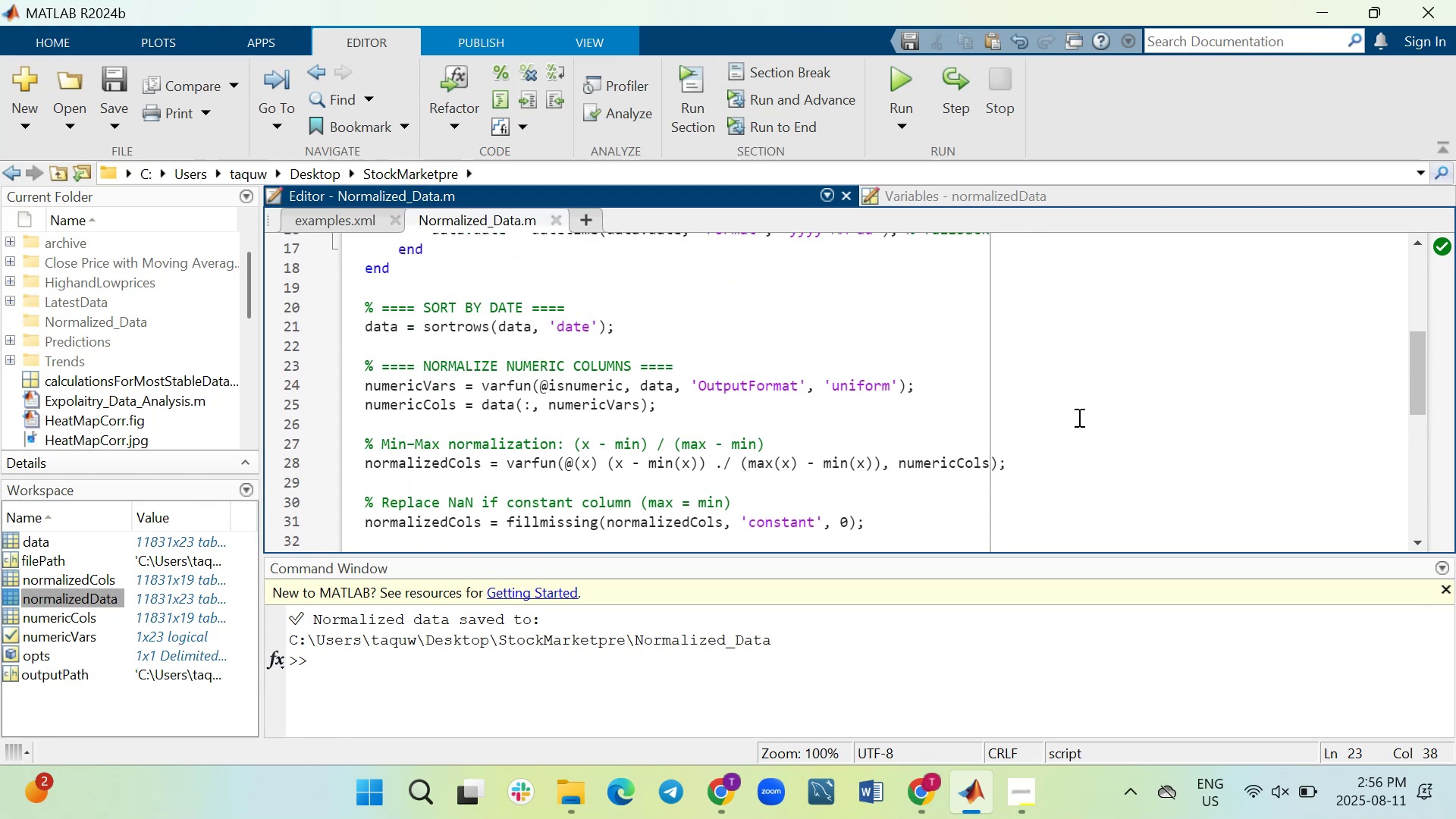 
scroll: coordinate [1078, 417], scroll_direction: down, amount: 1.0
 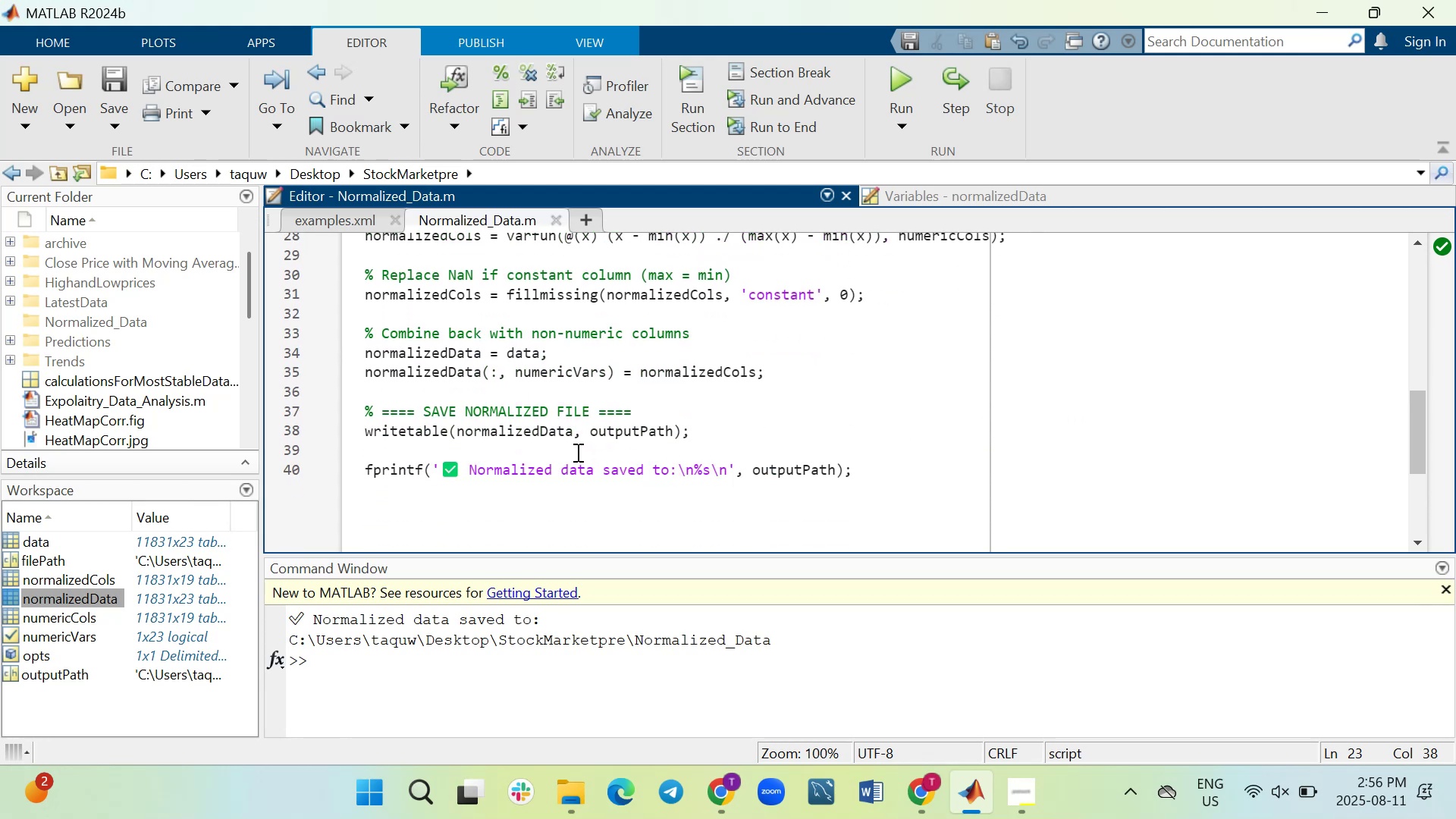 
wait(8.18)
 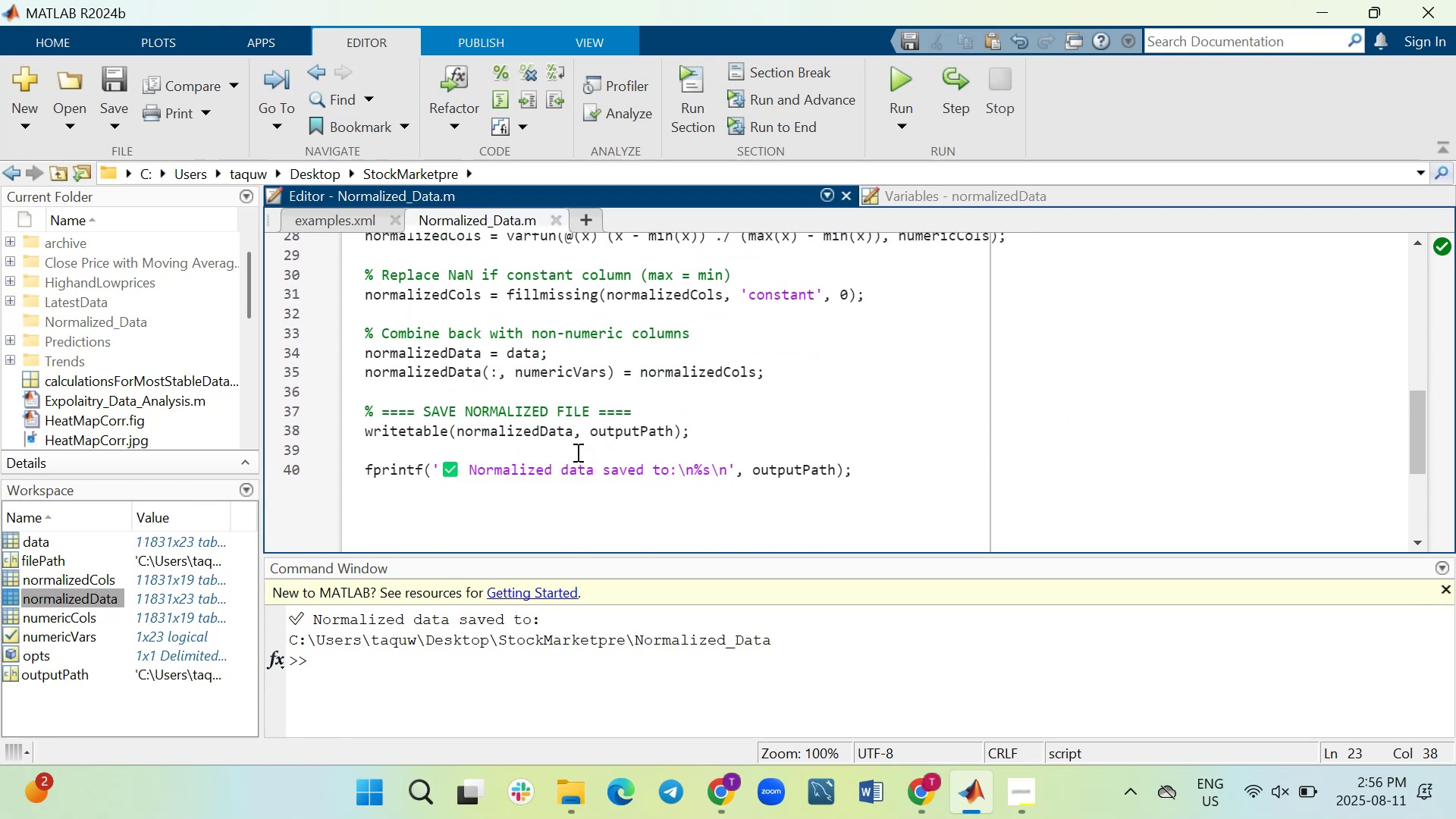 
left_click([383, 193])
 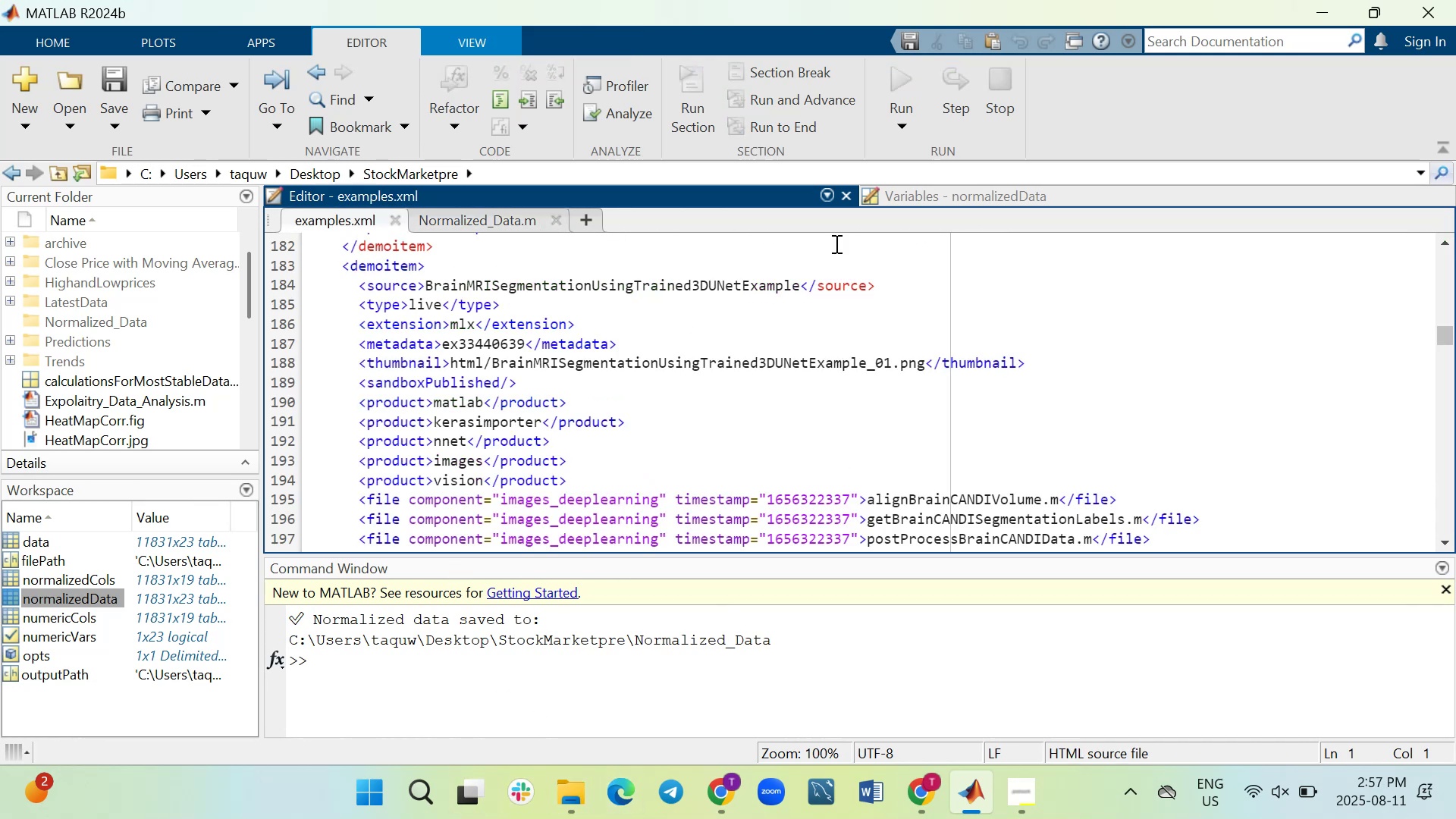 
left_click([1008, 196])
 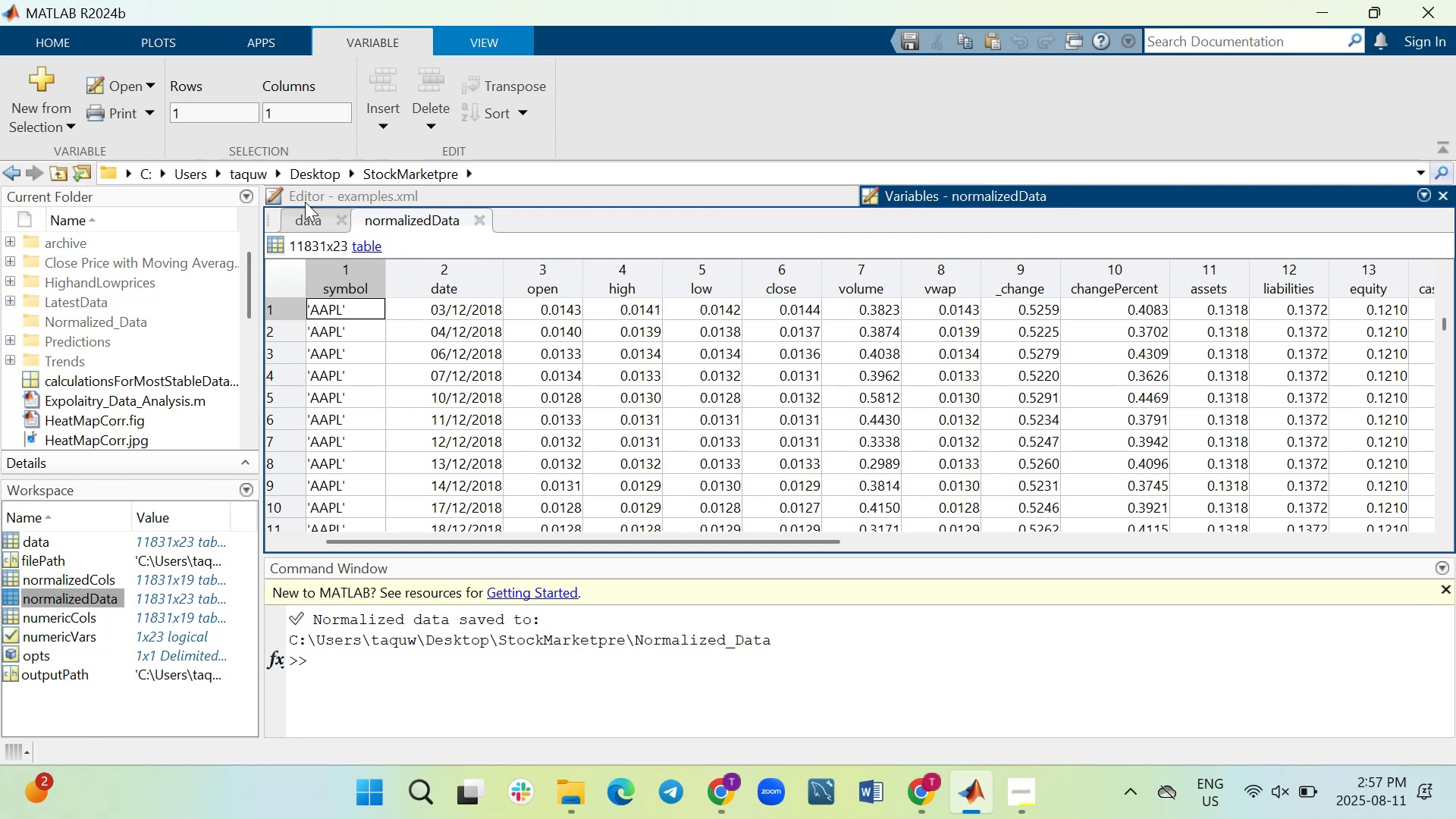 
wait(5.63)
 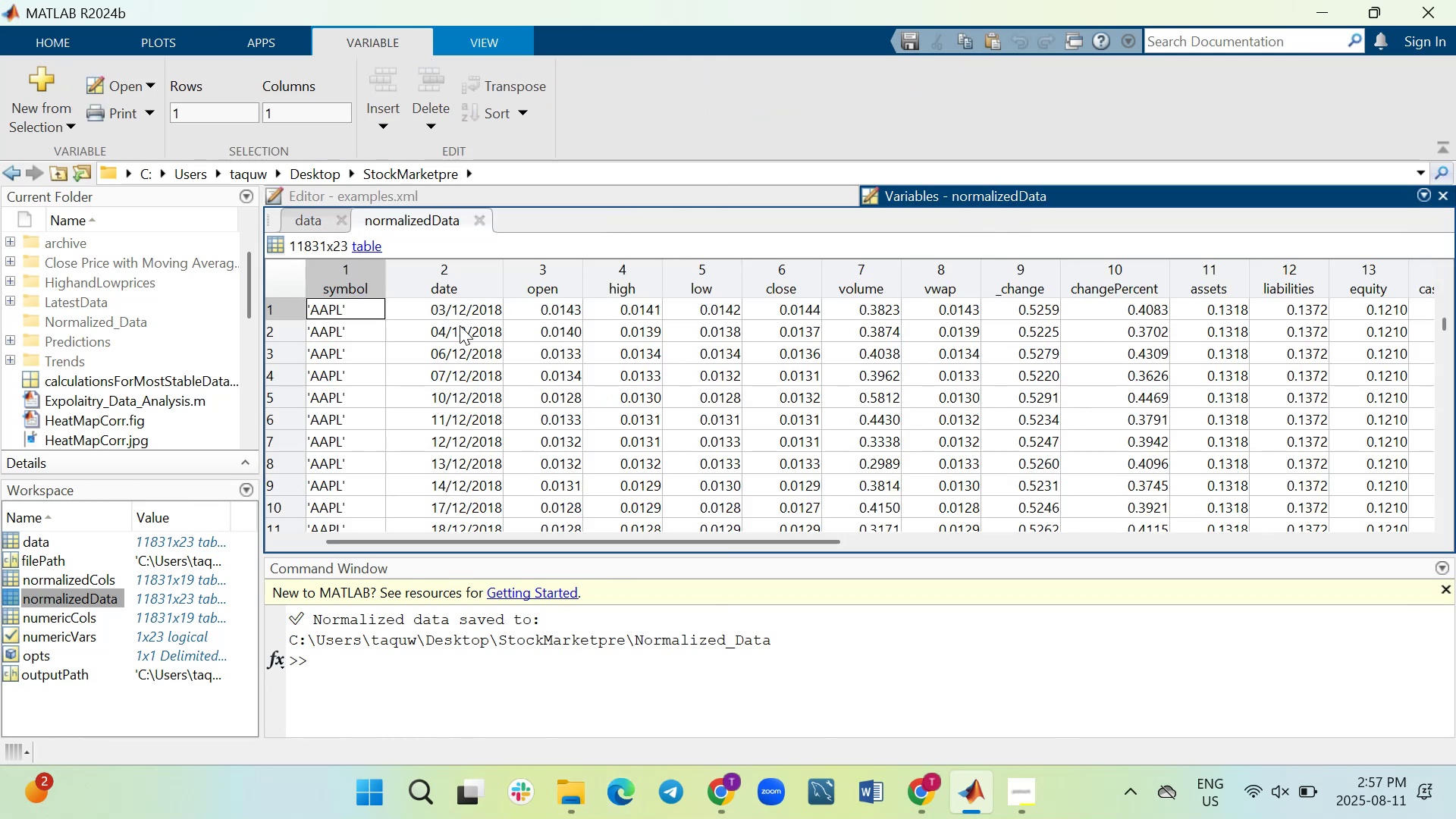 
left_click([314, 217])
 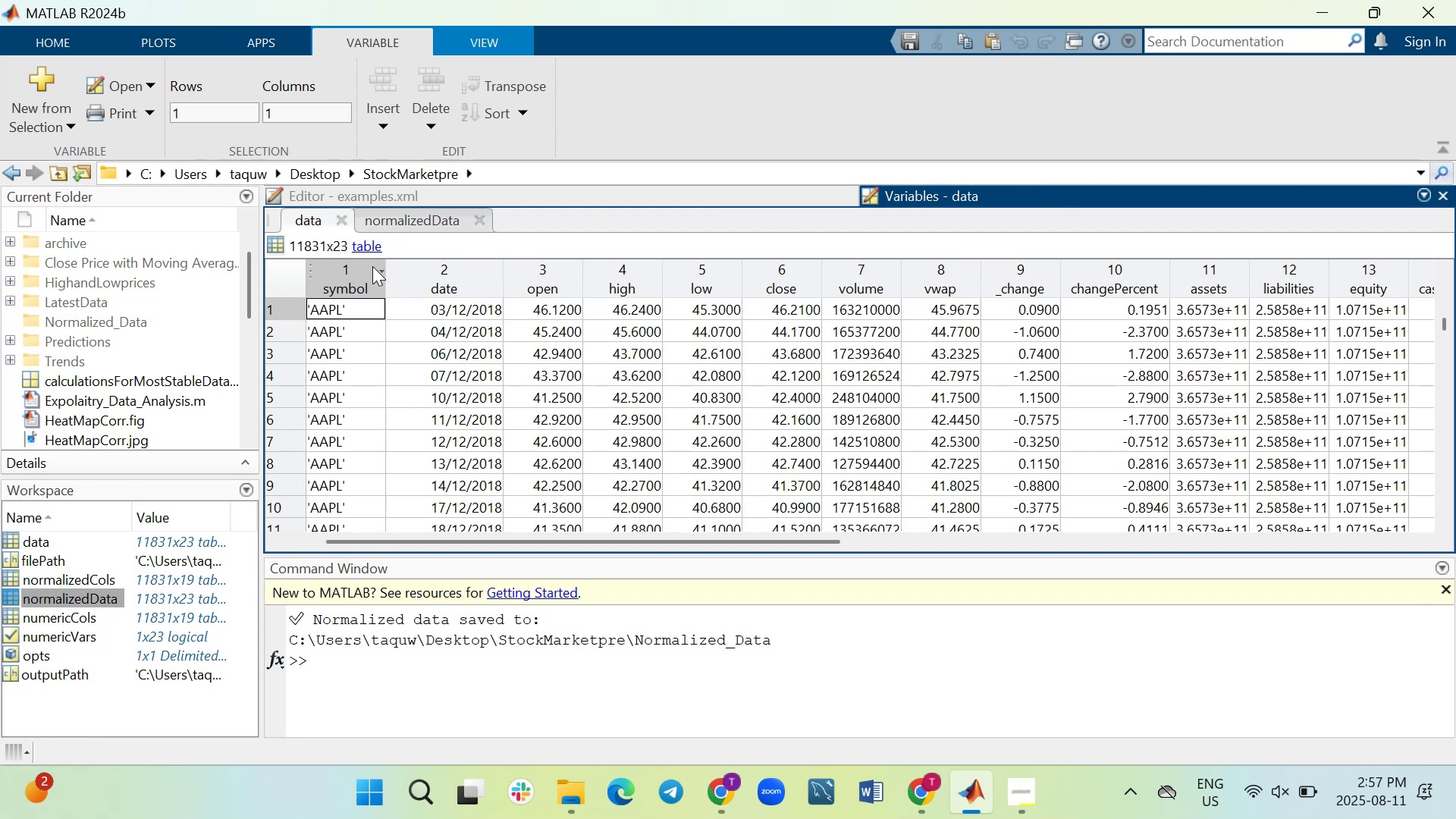 
left_click([410, 225])
 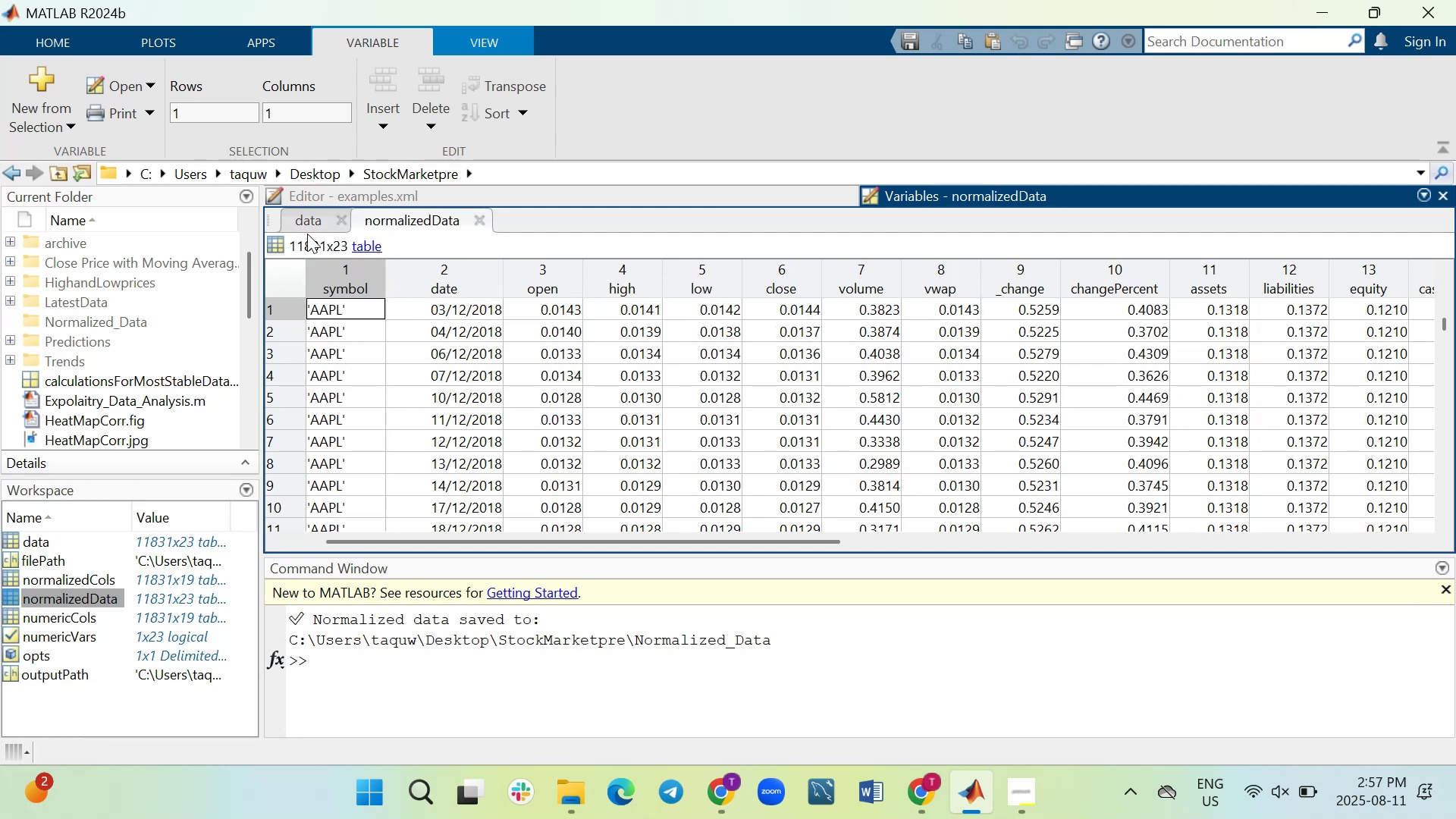 
left_click([312, 233])
 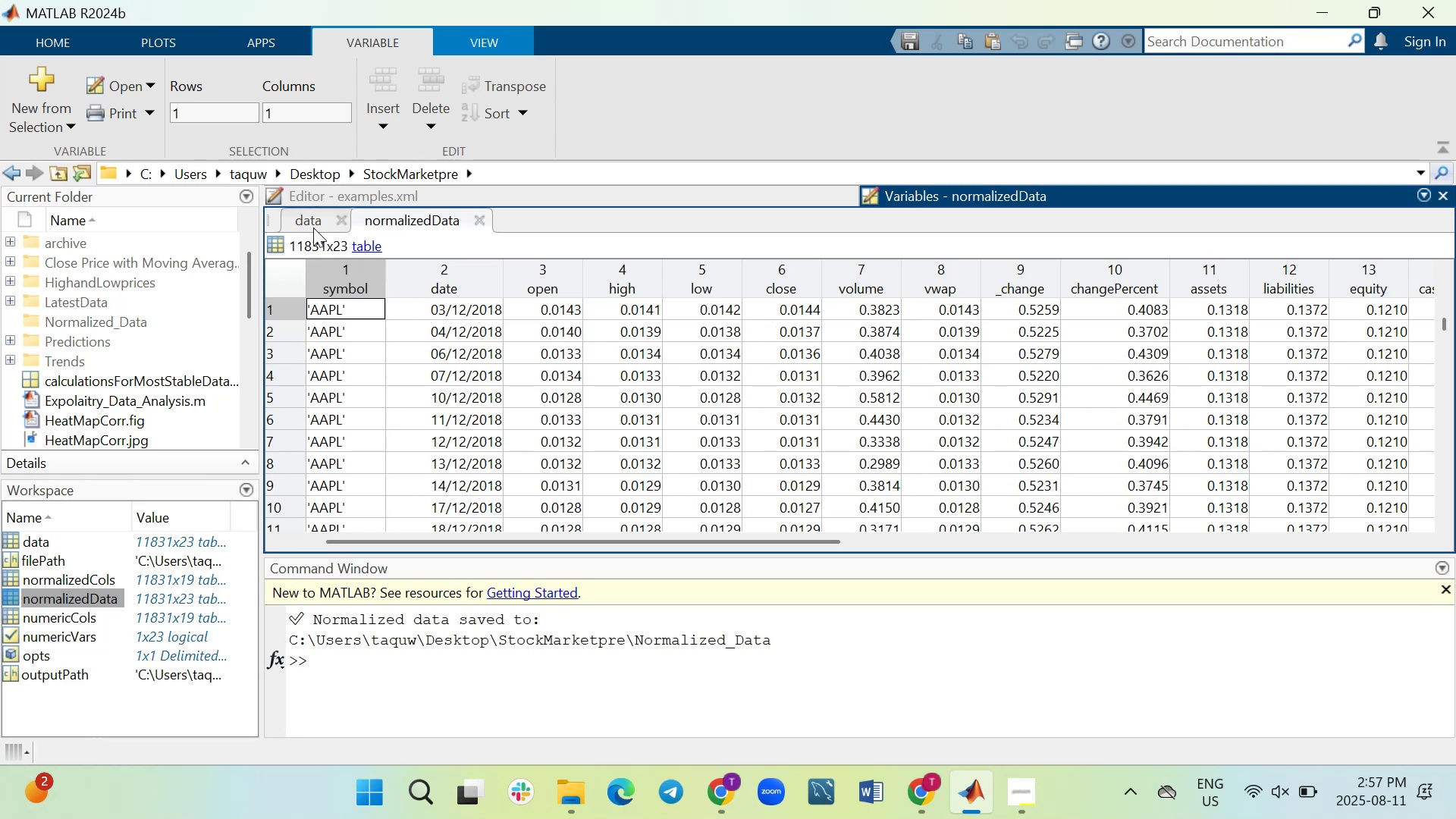 
left_click([313, 228])
 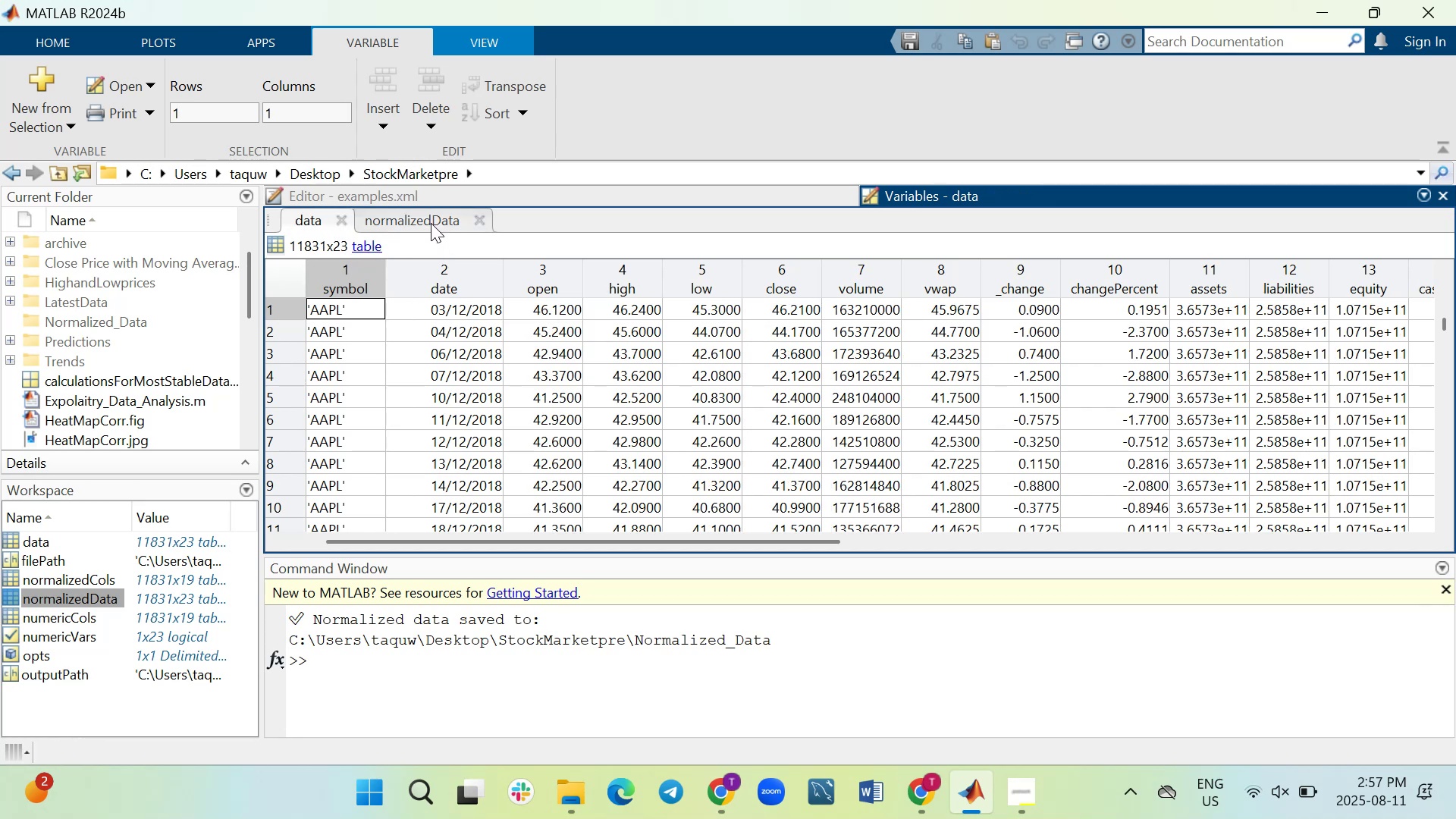 
wait(7.96)
 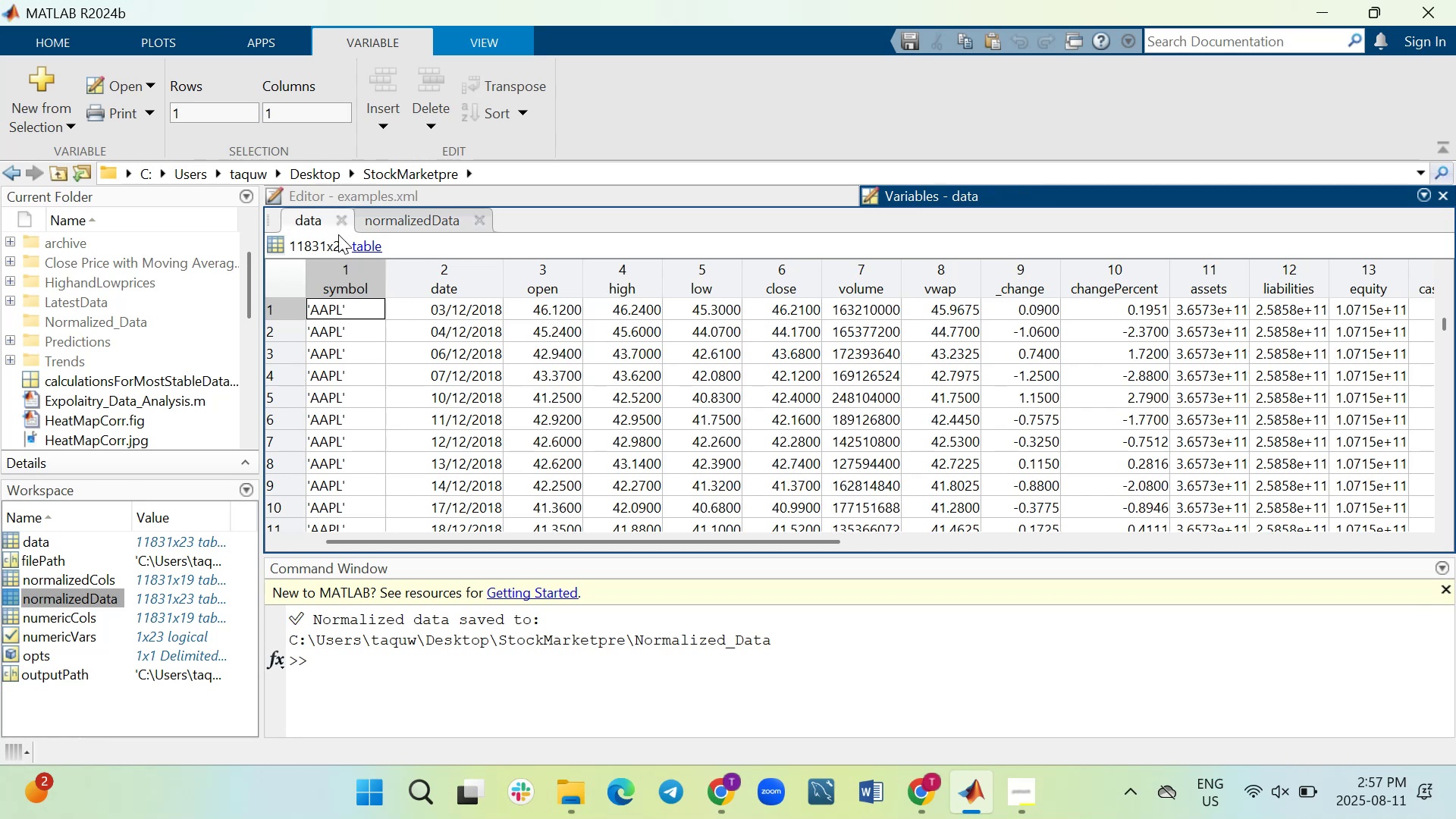 
left_click([422, 215])
 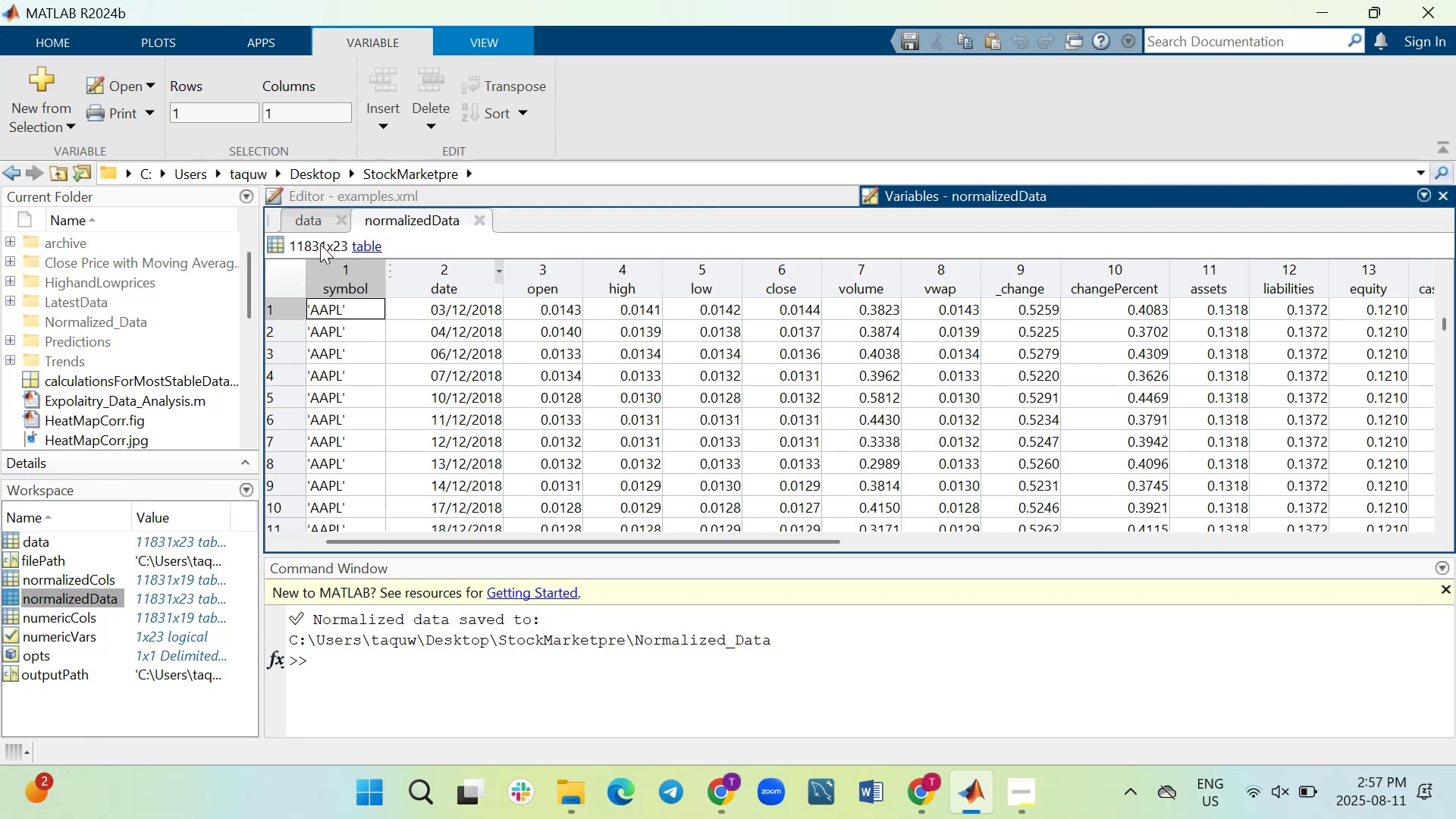 
left_click([306, 225])
 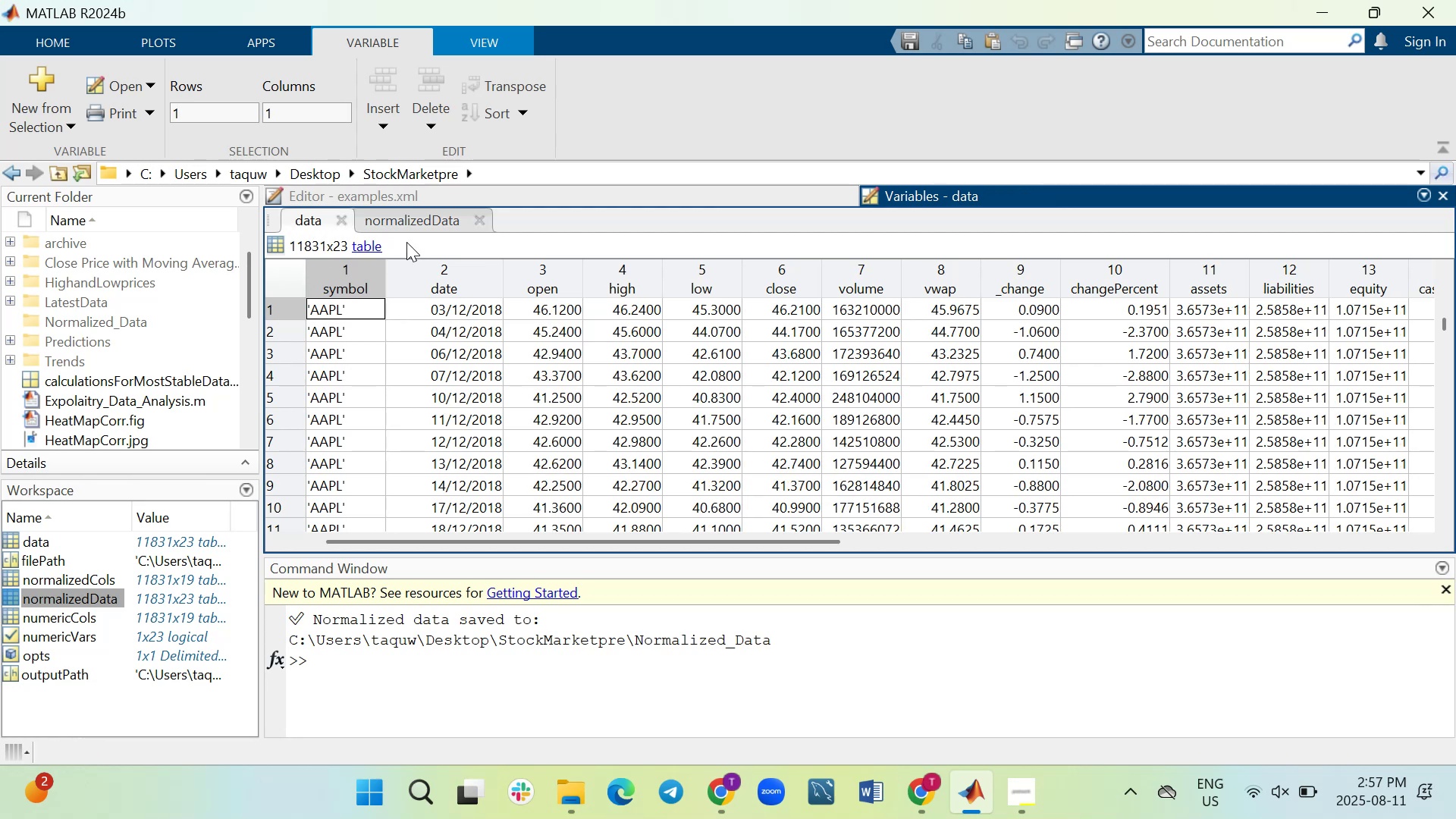 
left_click([419, 220])
 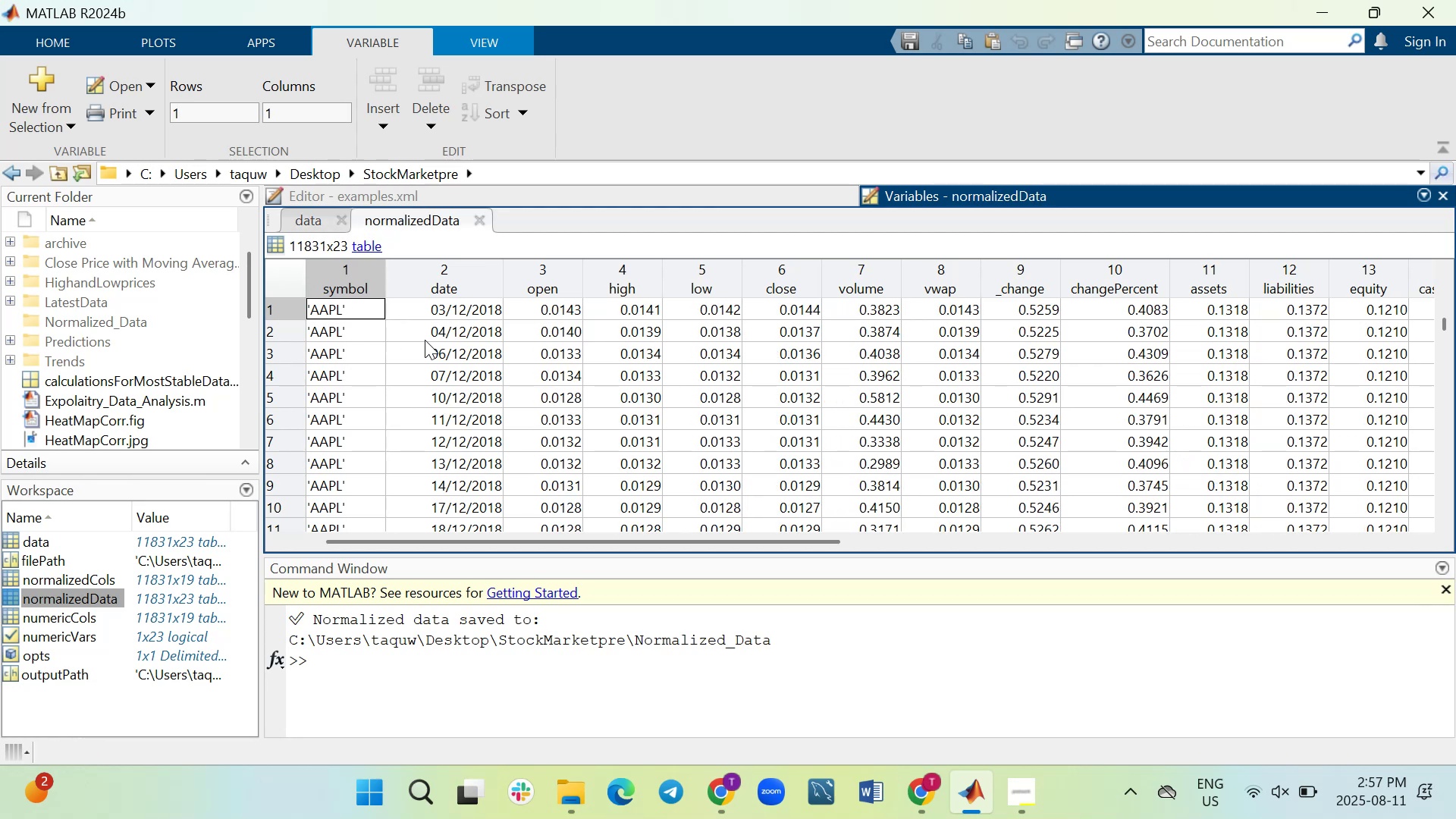 
scroll: coordinate [465, 350], scroll_direction: up, amount: 4.0
 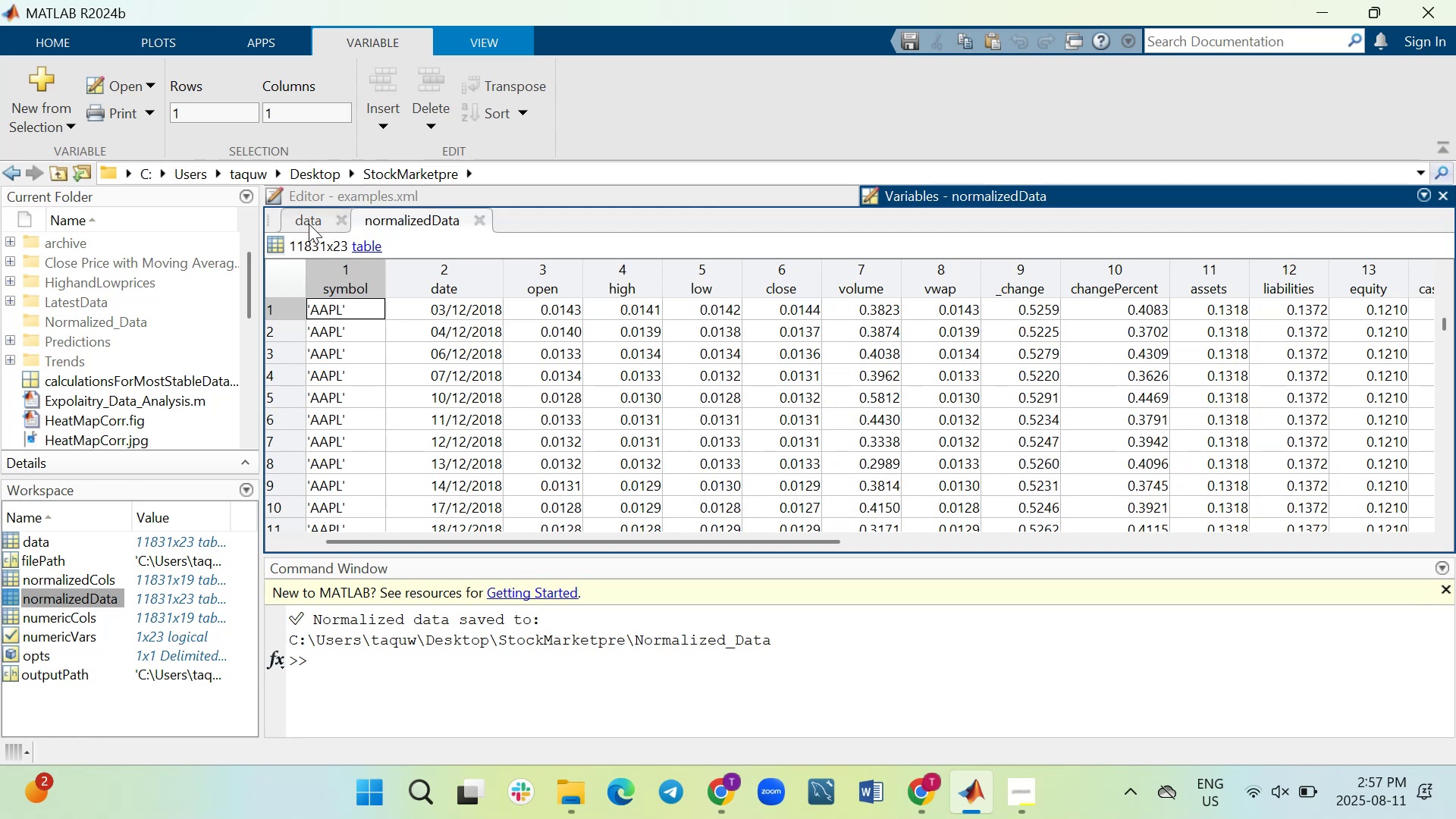 
left_click([309, 224])
 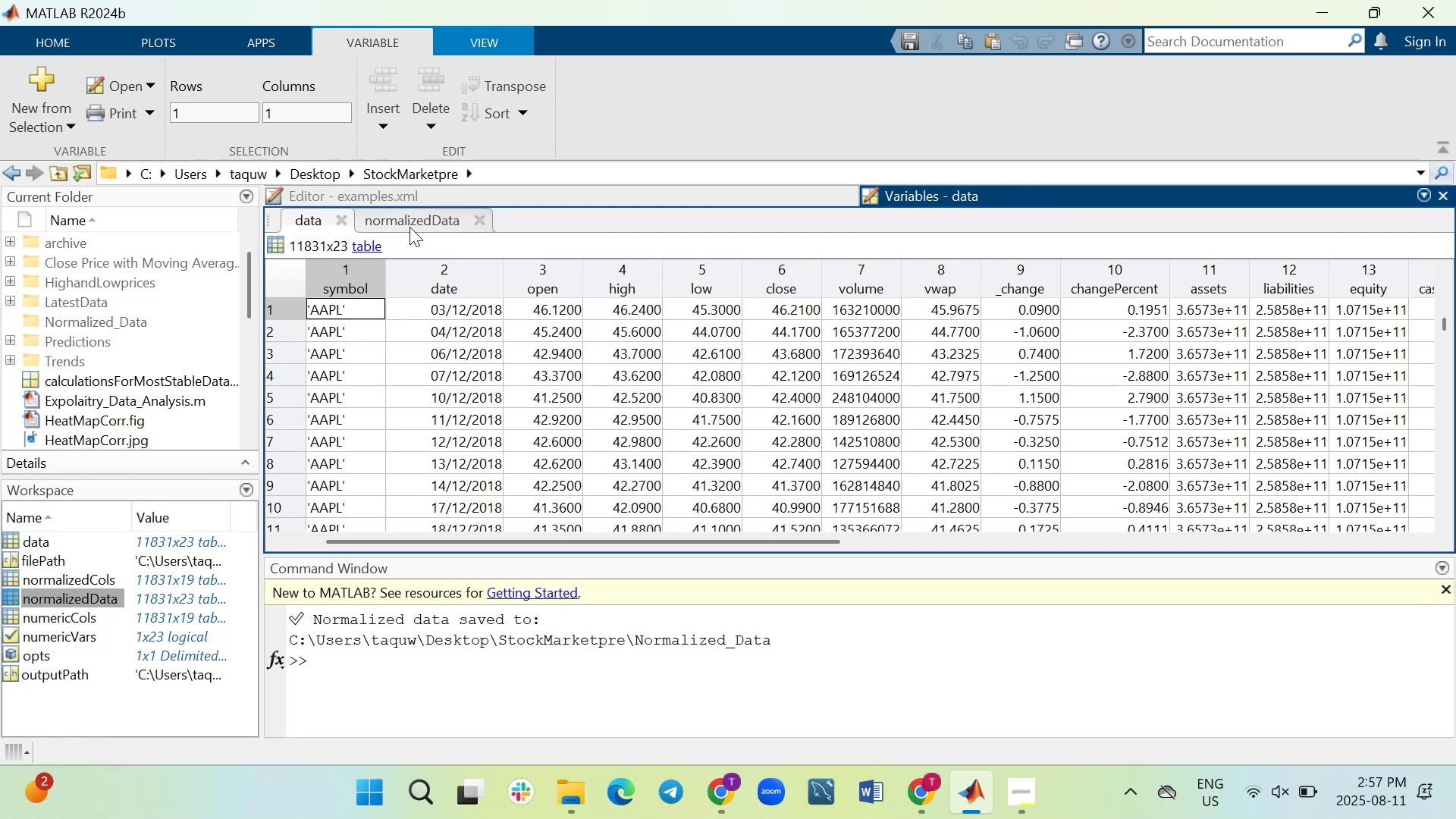 
left_click([410, 227])
 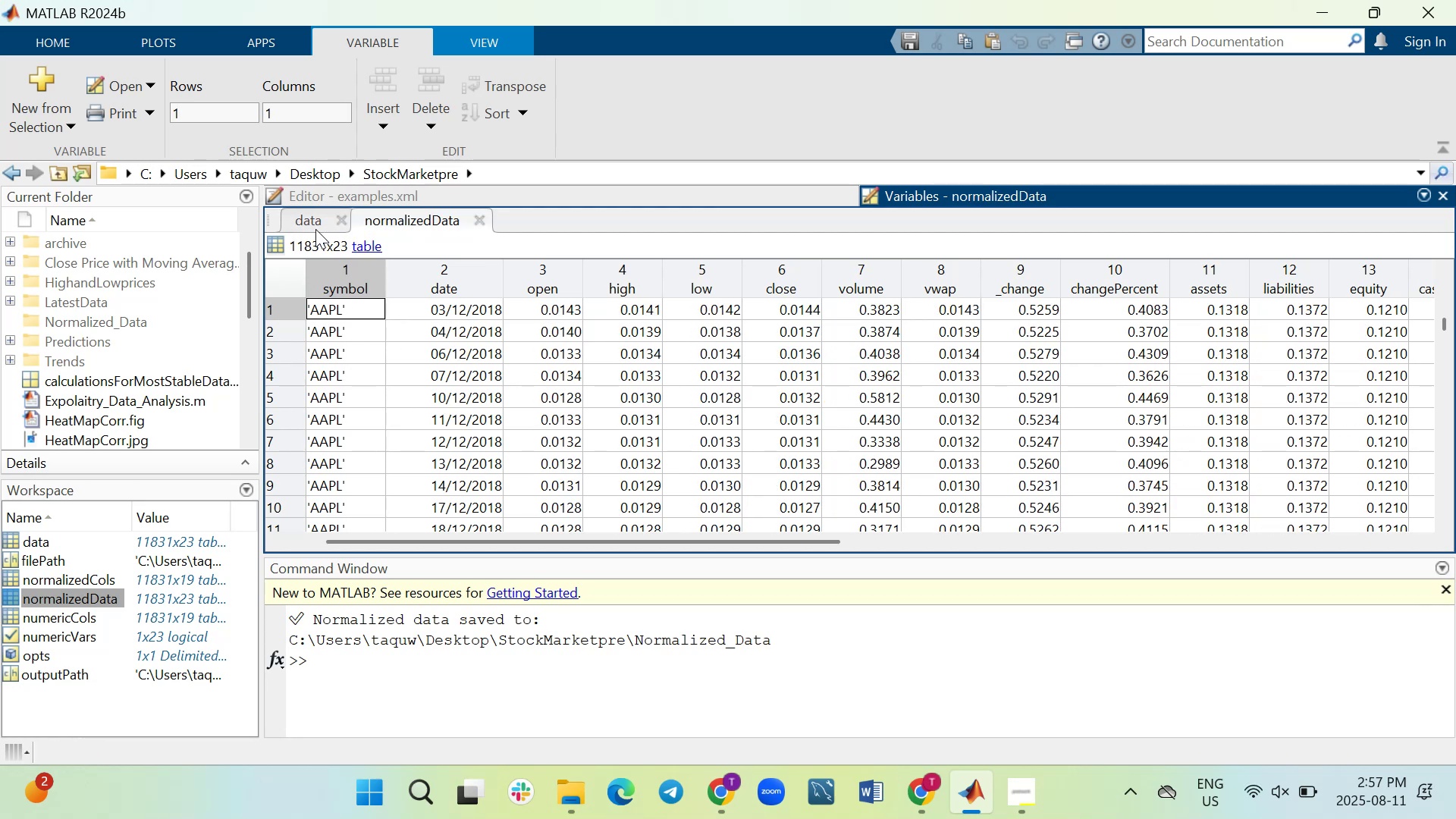 
left_click([310, 224])
 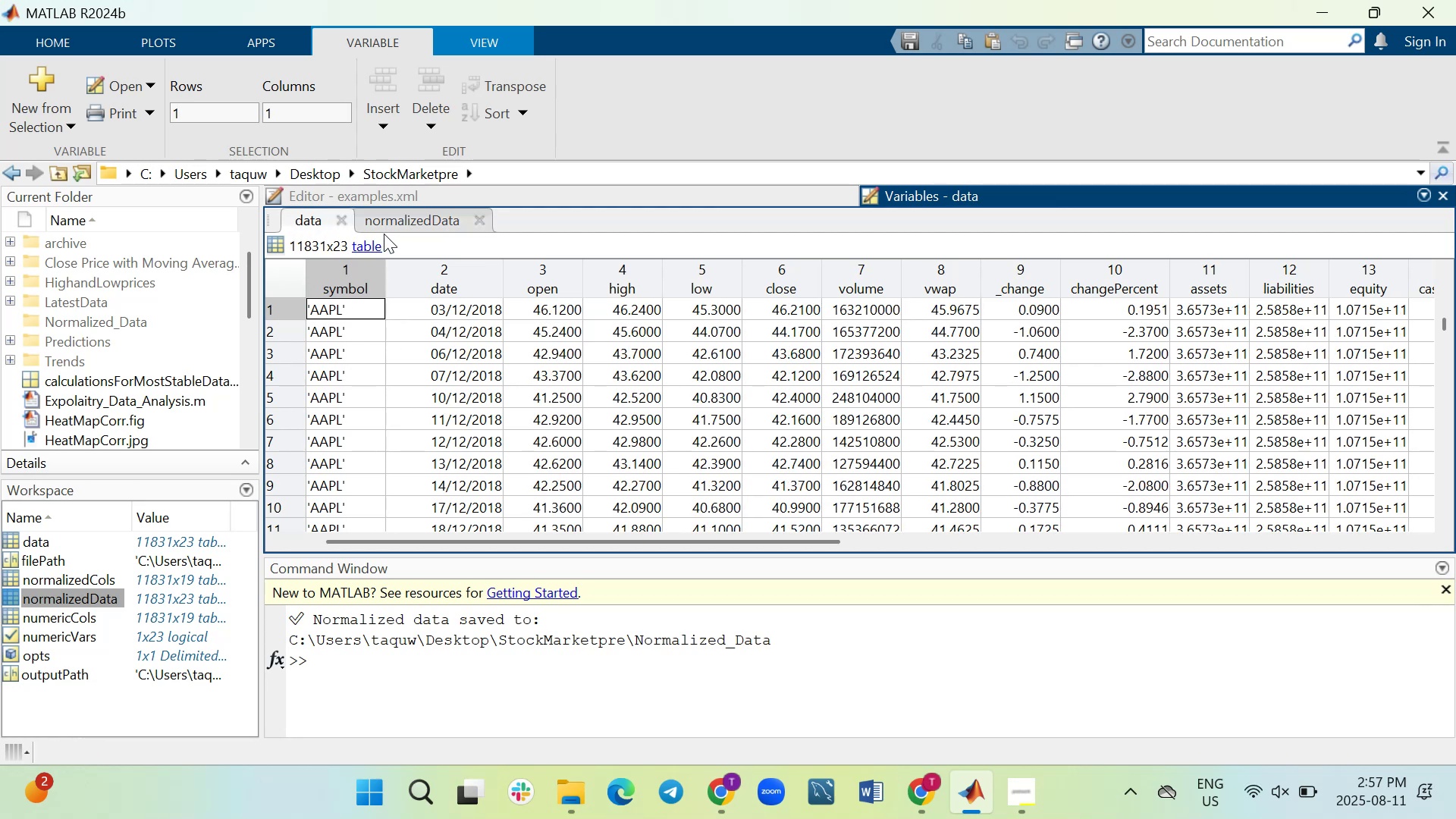 
left_click([384, 234])
 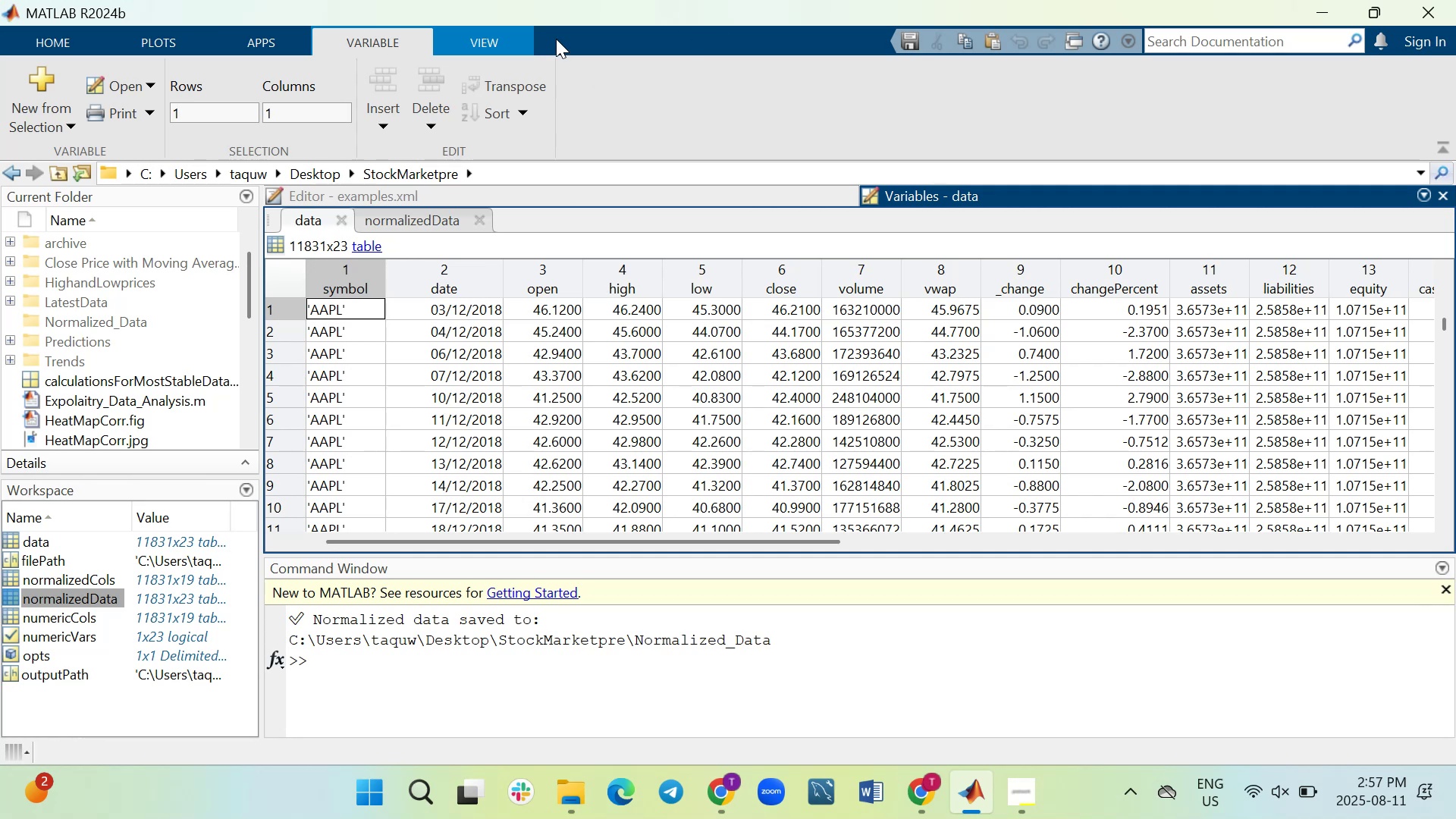 
left_click_drag(start_coordinate=[556, 39], to_coordinate=[551, 30])
 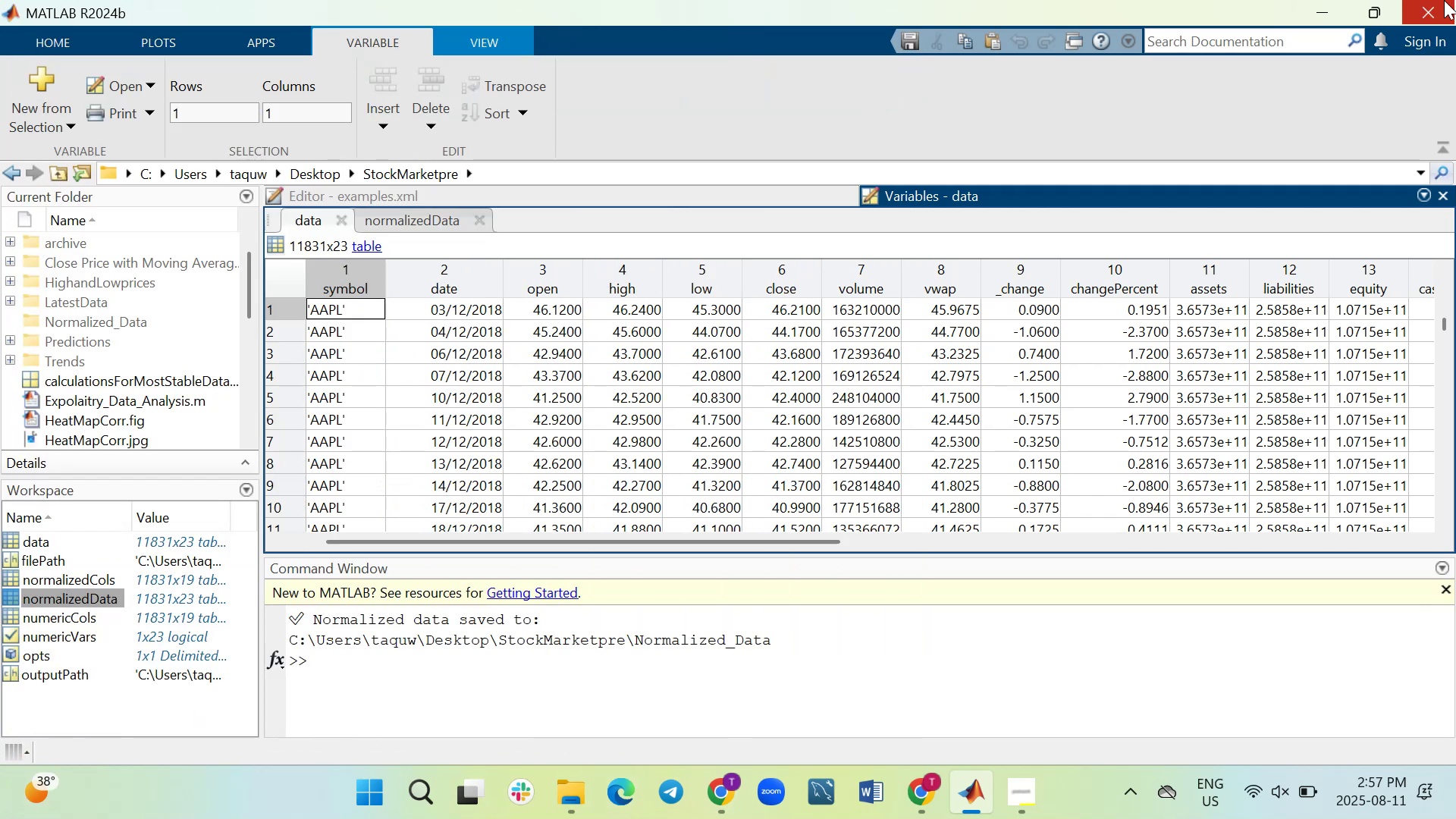 
wait(11.28)
 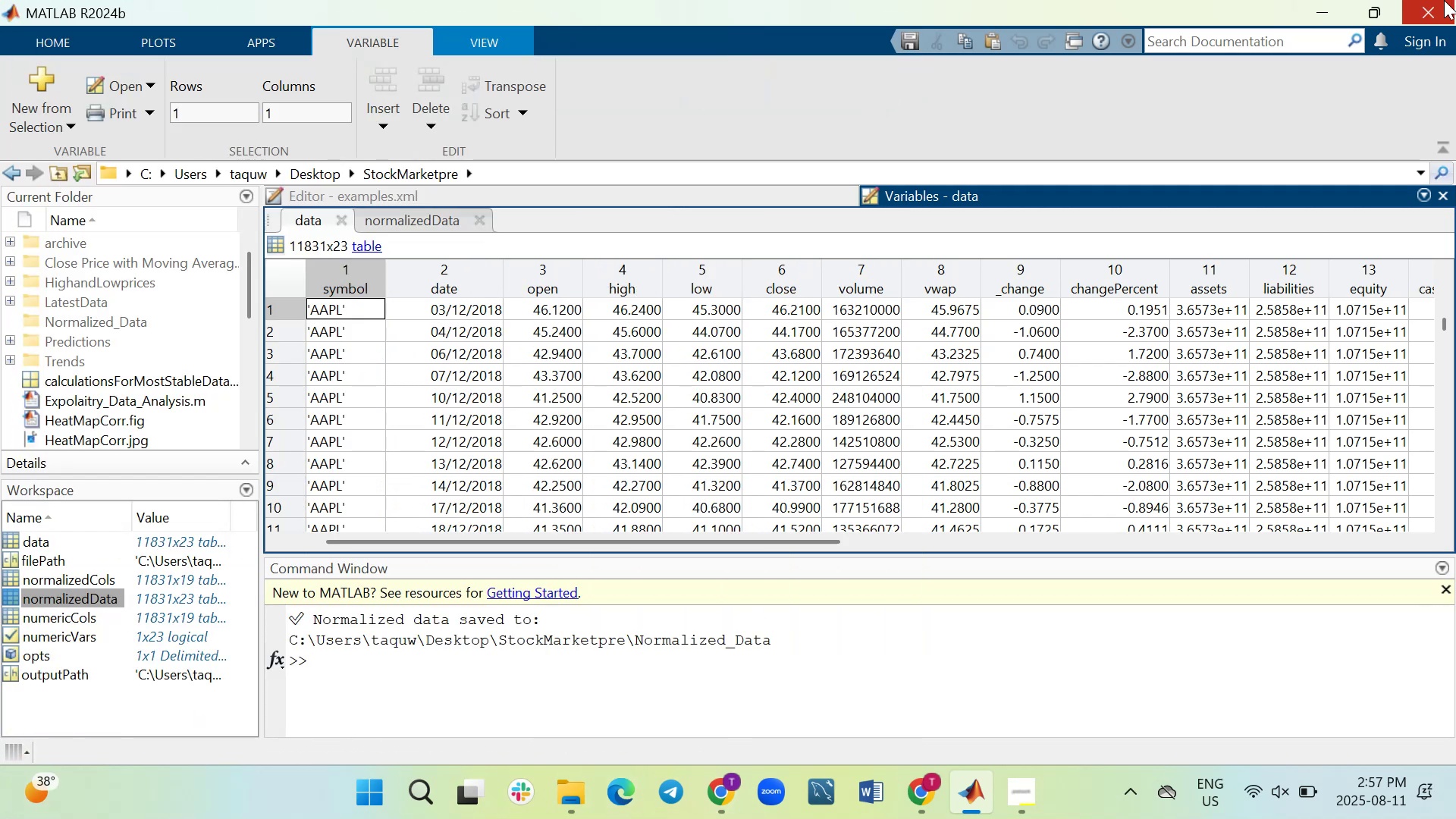 
left_click([425, 212])
 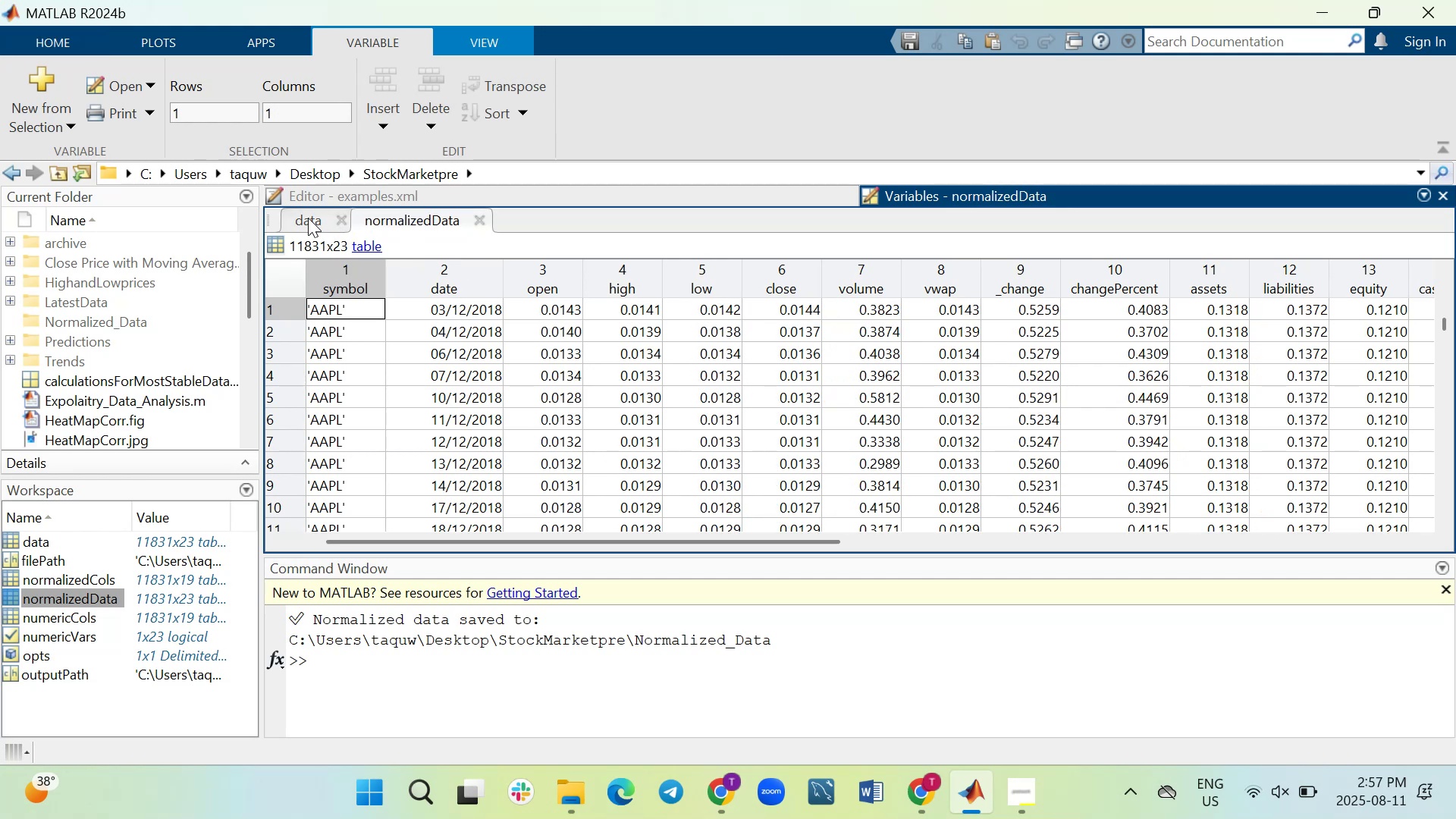 
left_click([308, 218])
 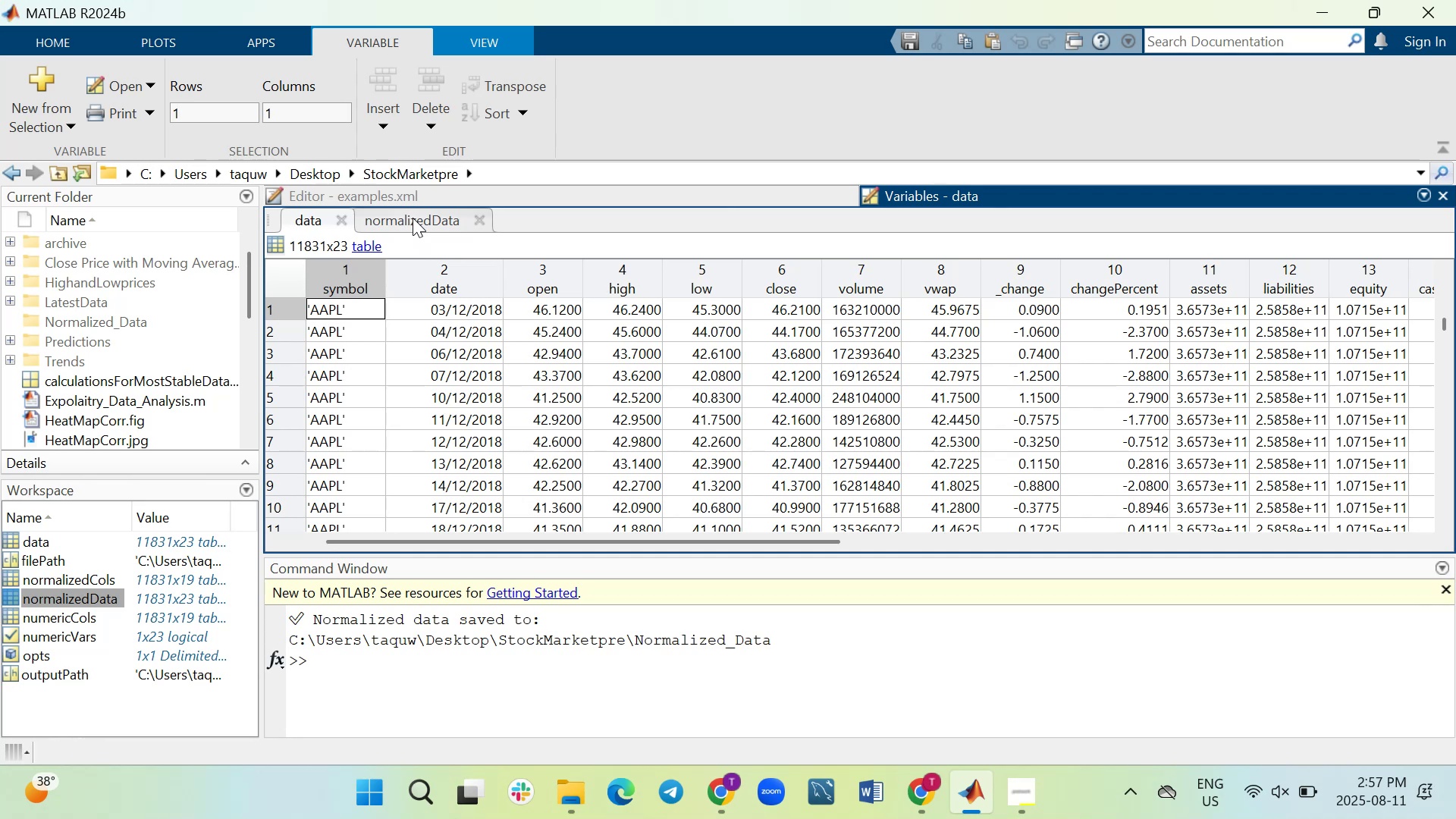 
left_click([413, 218])
 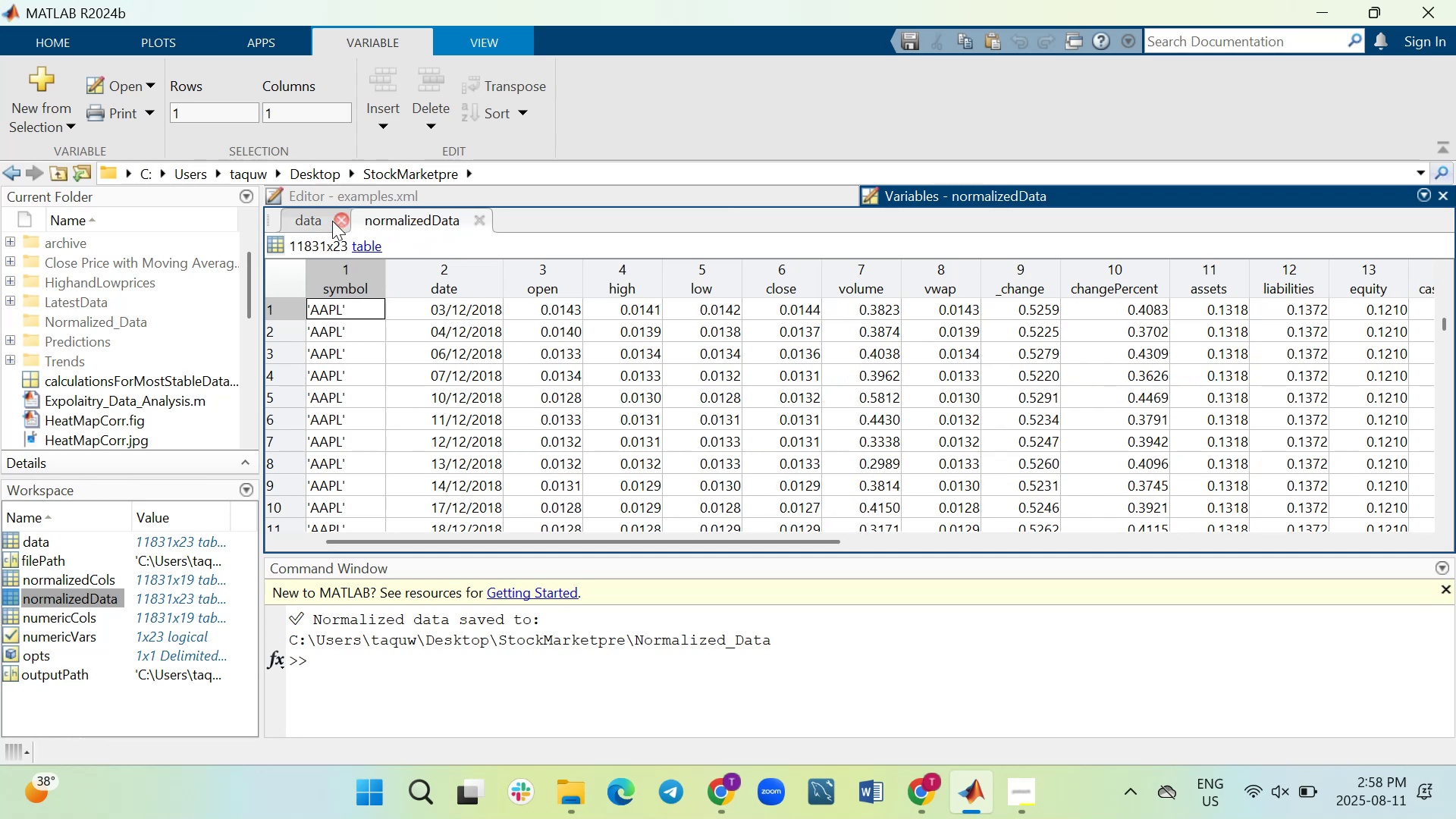 
left_click([307, 217])
 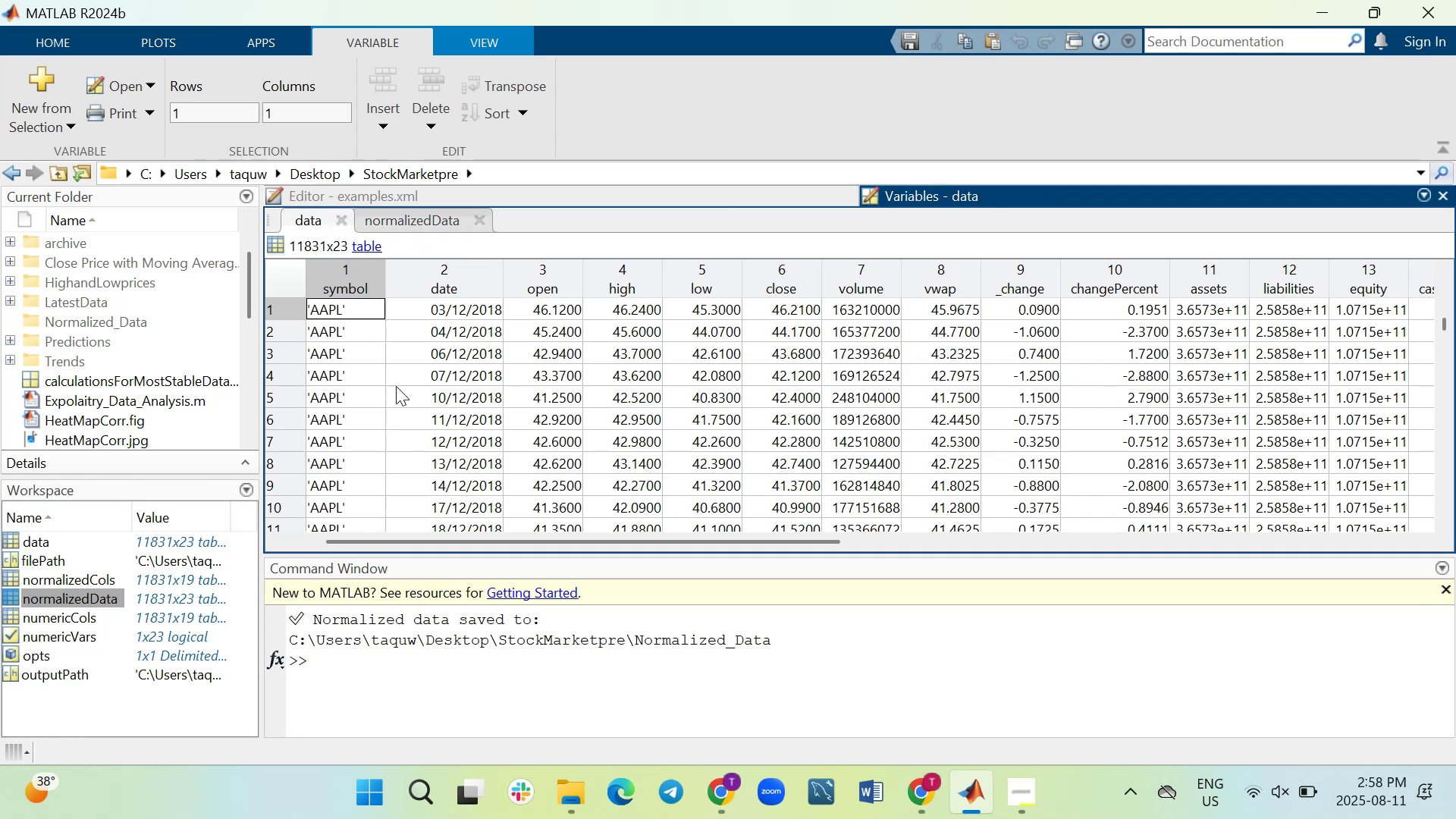 
scroll: coordinate [579, 637], scroll_direction: down, amount: 5.0
 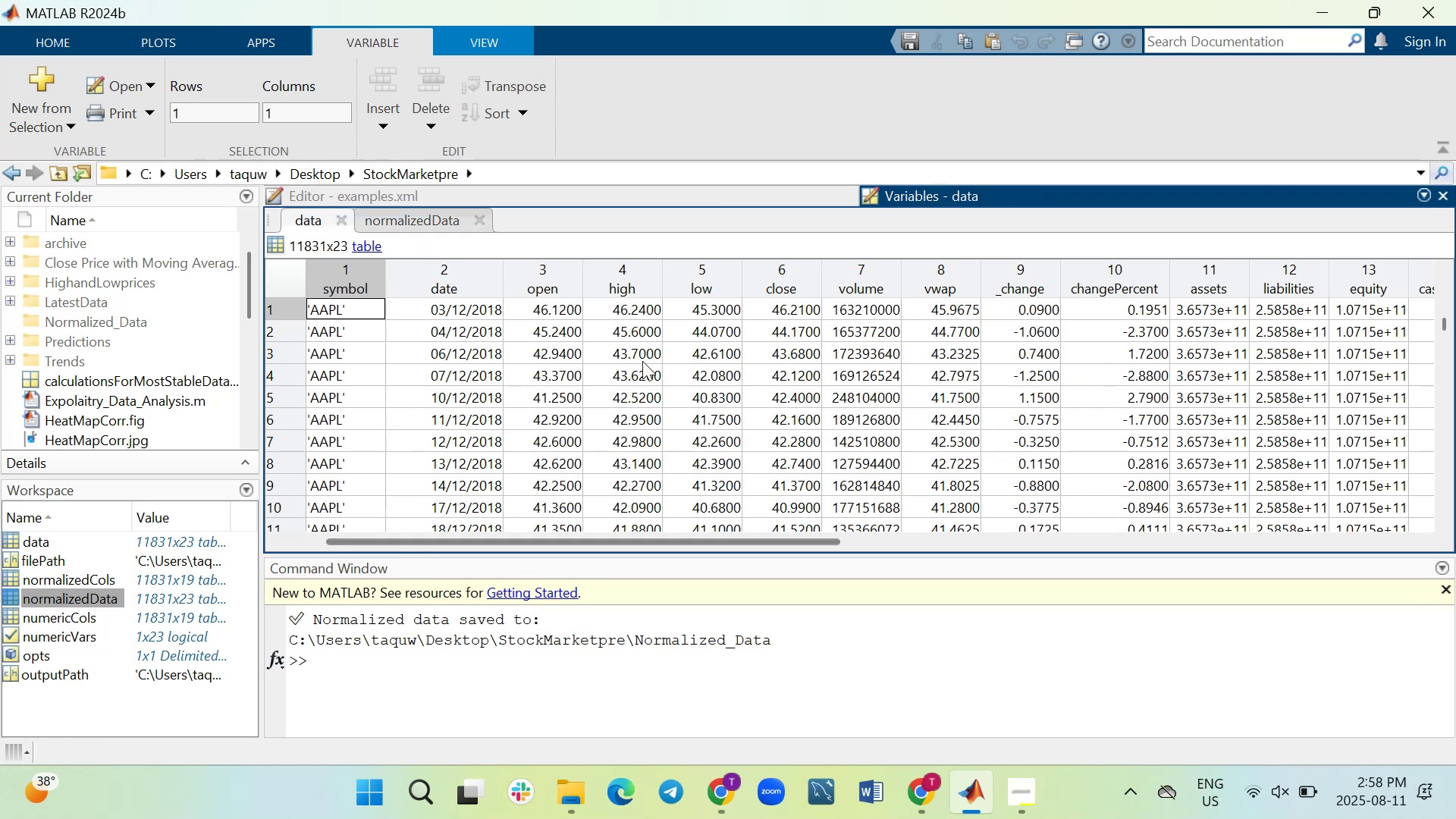 
scroll: coordinate [833, 323], scroll_direction: up, amount: 5.0
 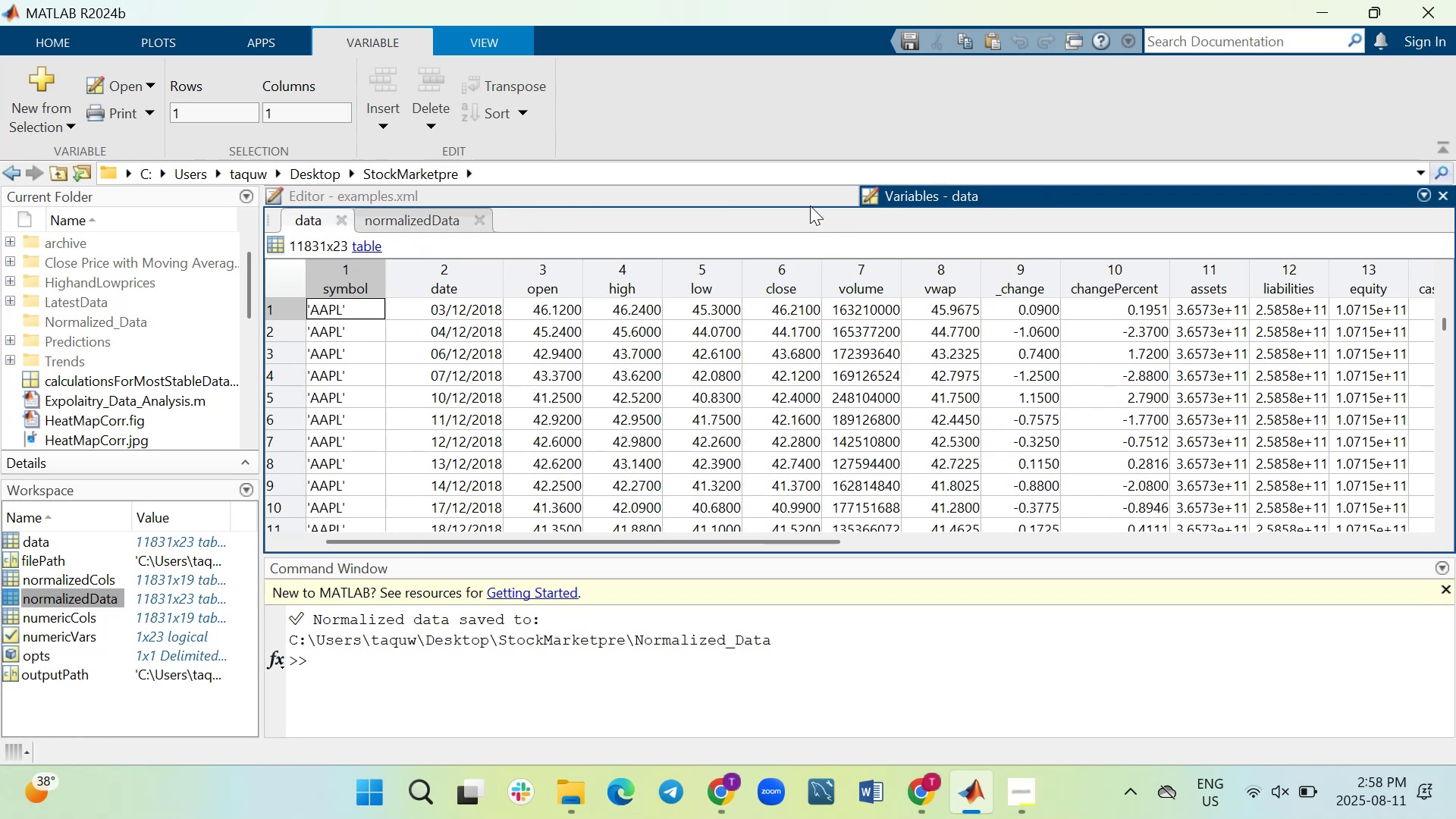 
left_click([810, 194])
 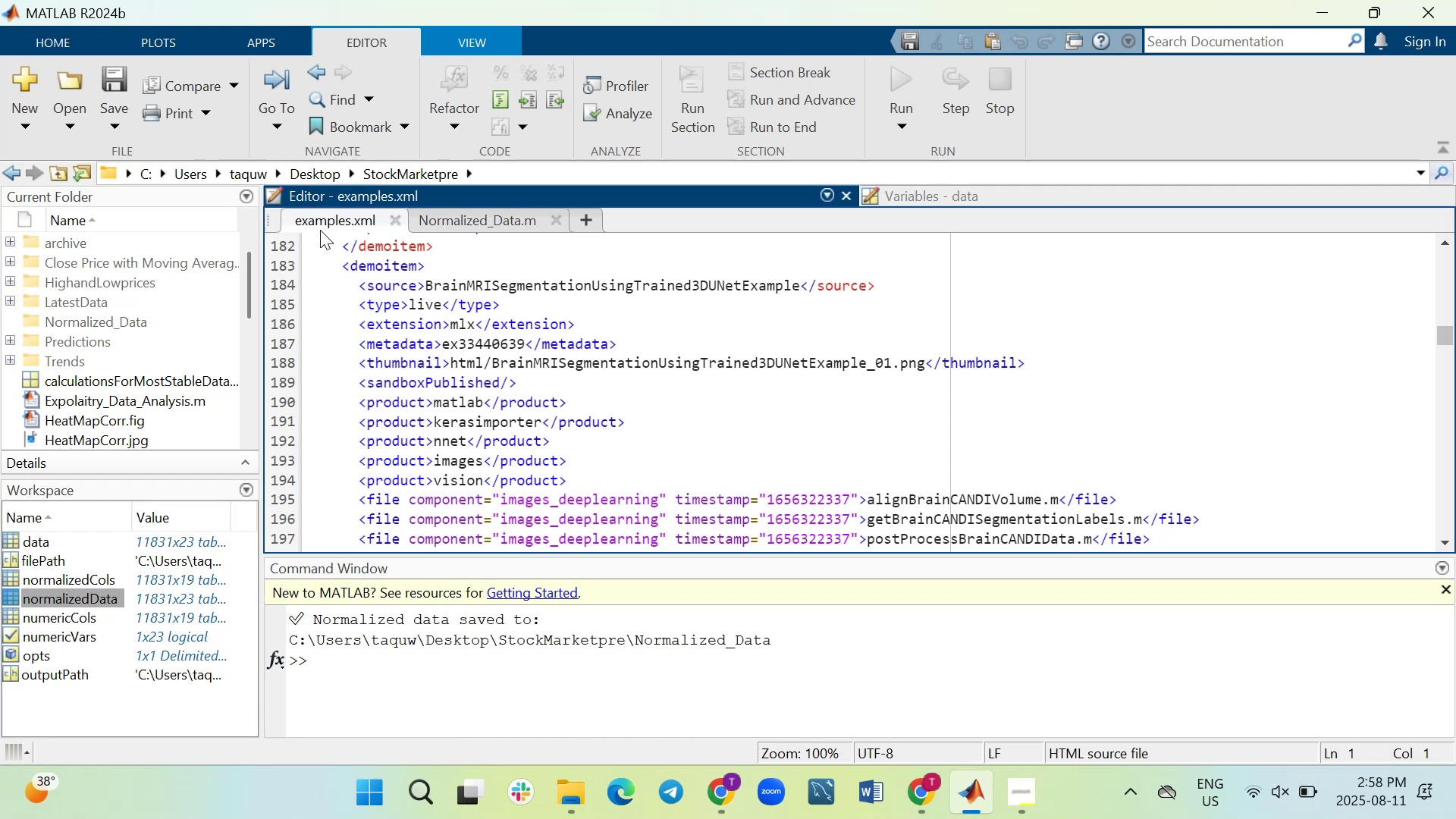 
scroll: coordinate [529, 278], scroll_direction: down, amount: 2.0
 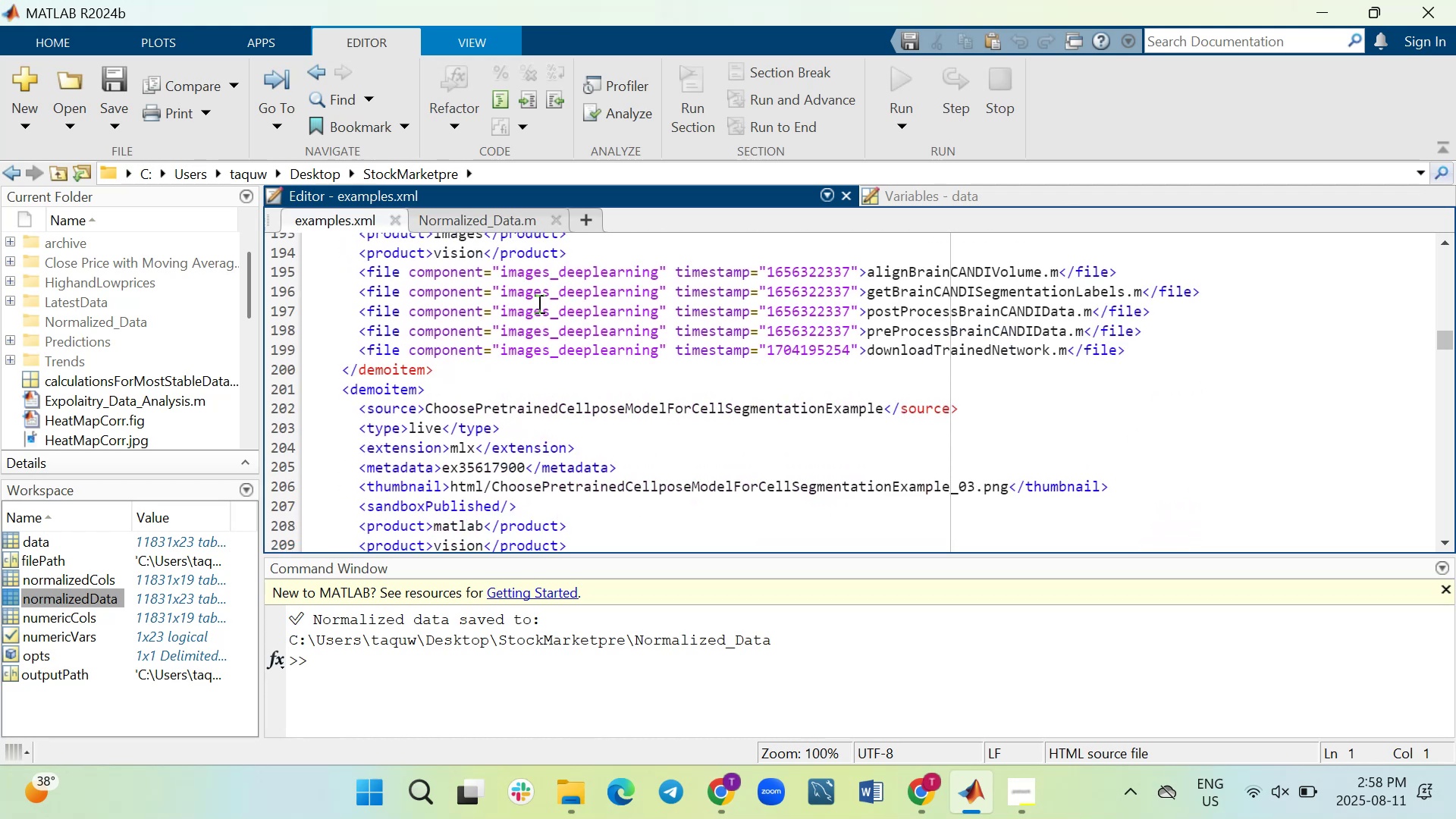 
scroll: coordinate [538, 328], scroll_direction: up, amount: 14.0
 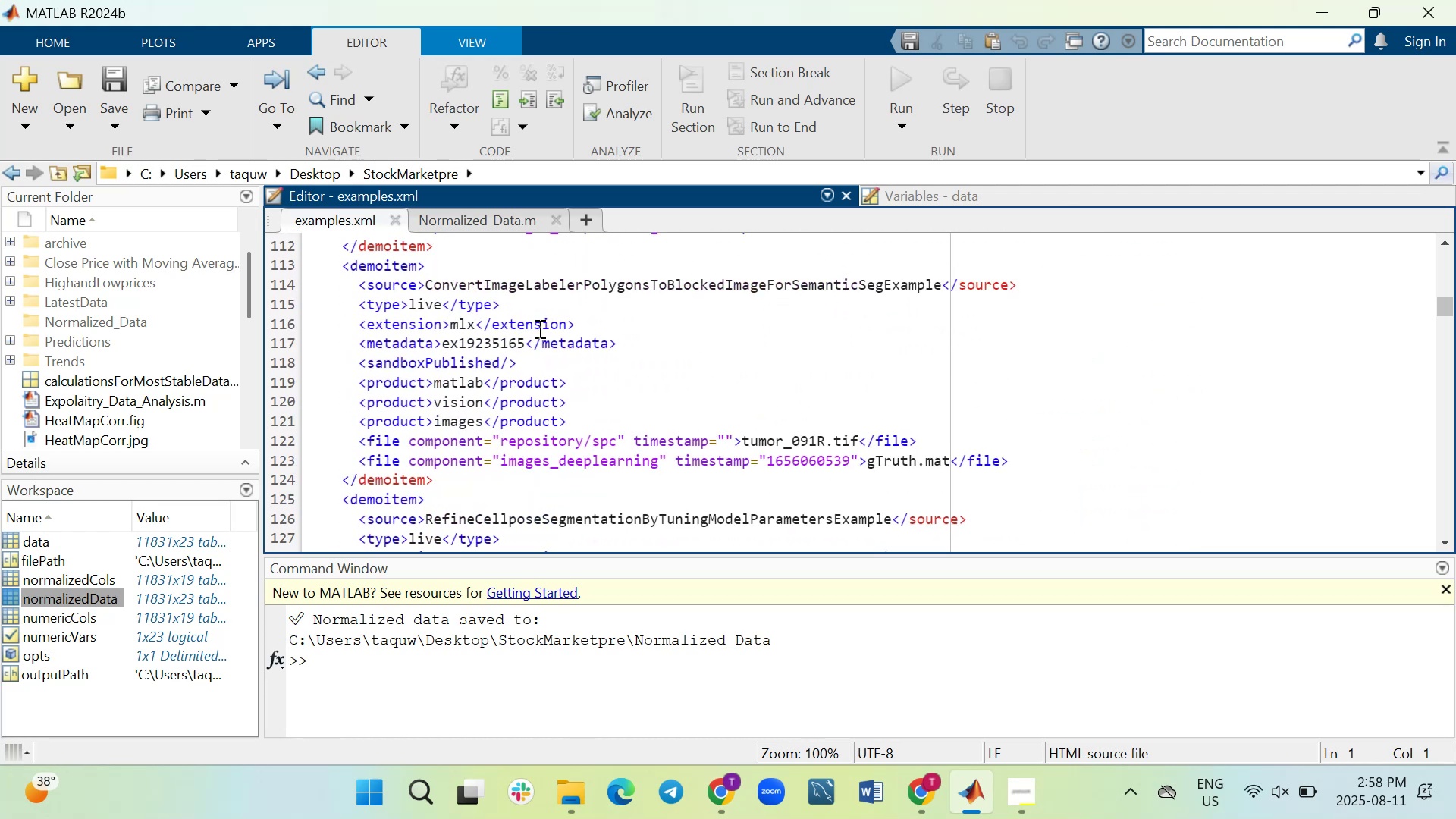 
scroll: coordinate [538, 328], scroll_direction: down, amount: 17.0
 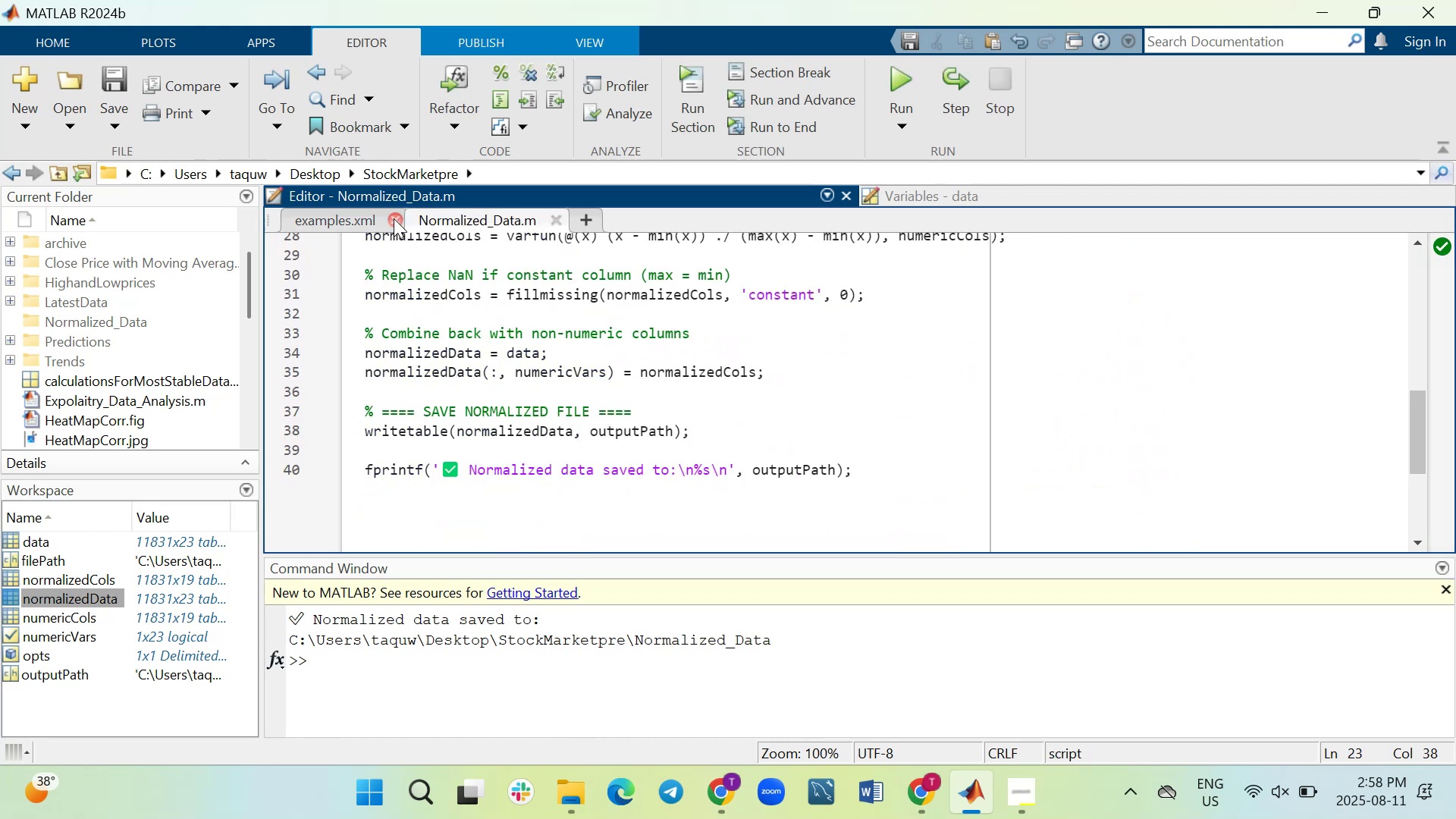 
left_click([346, 213])
 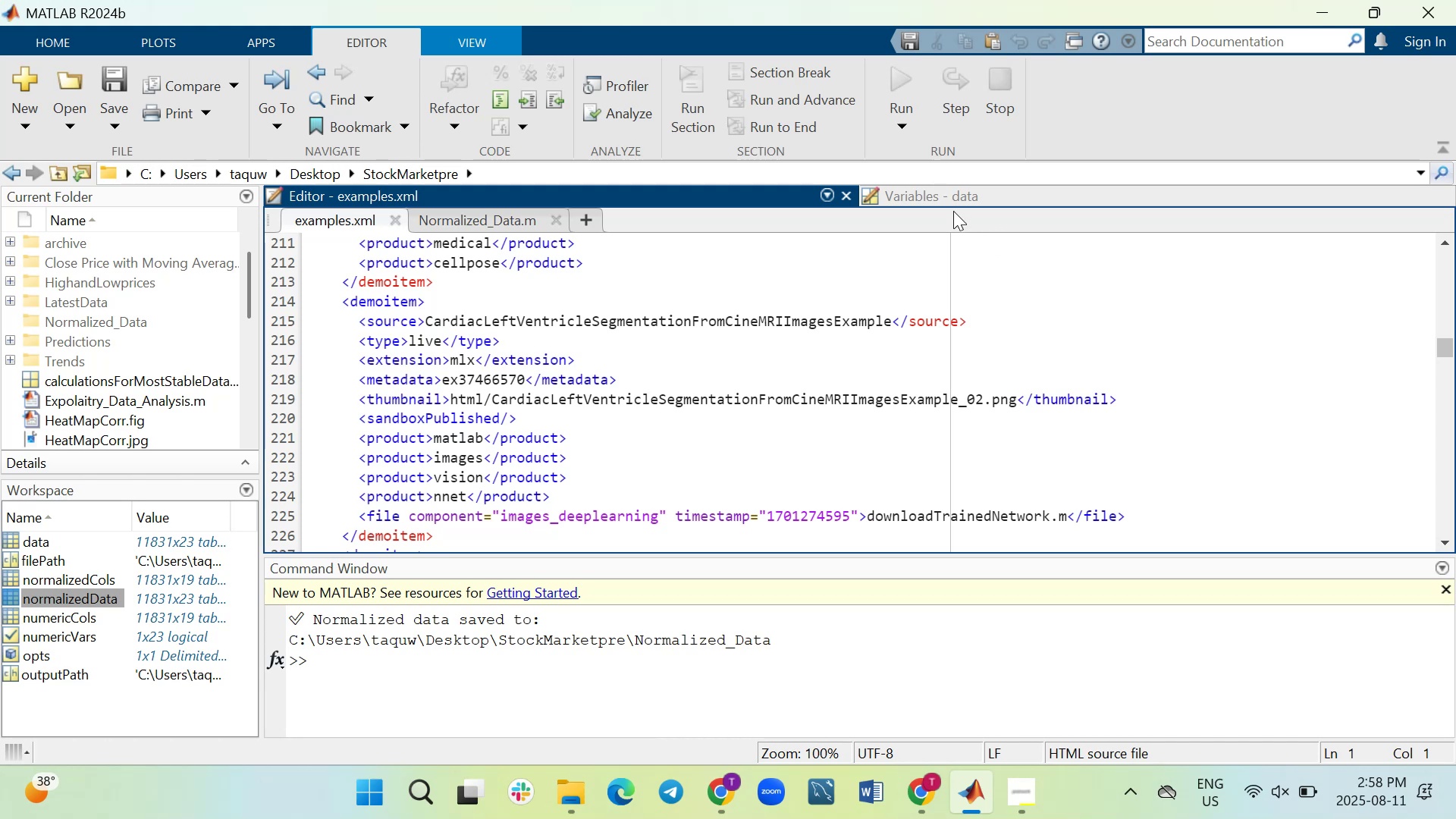 
left_click([948, 194])
 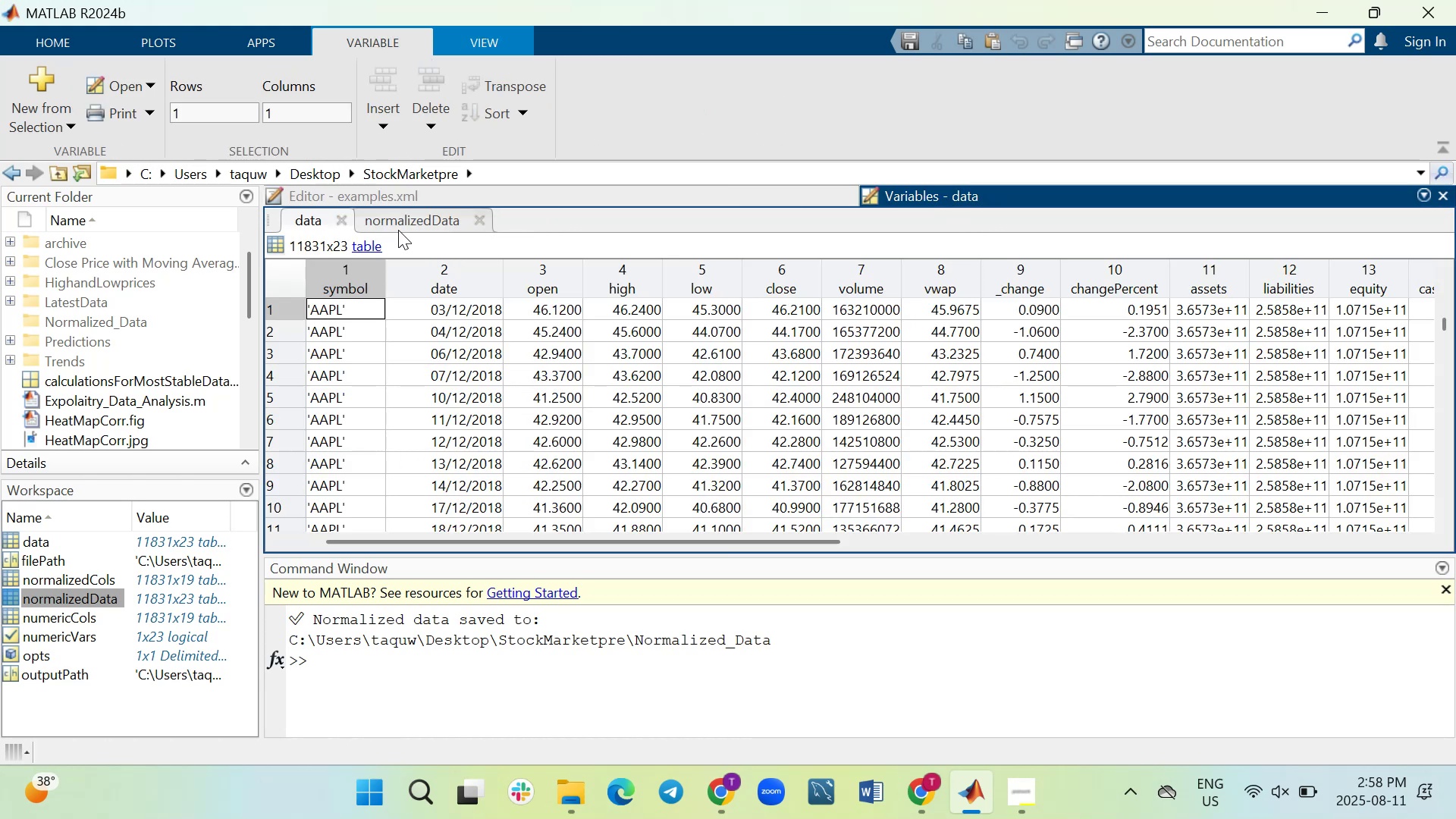 
scroll: coordinate [444, 247], scroll_direction: down, amount: 3.0
 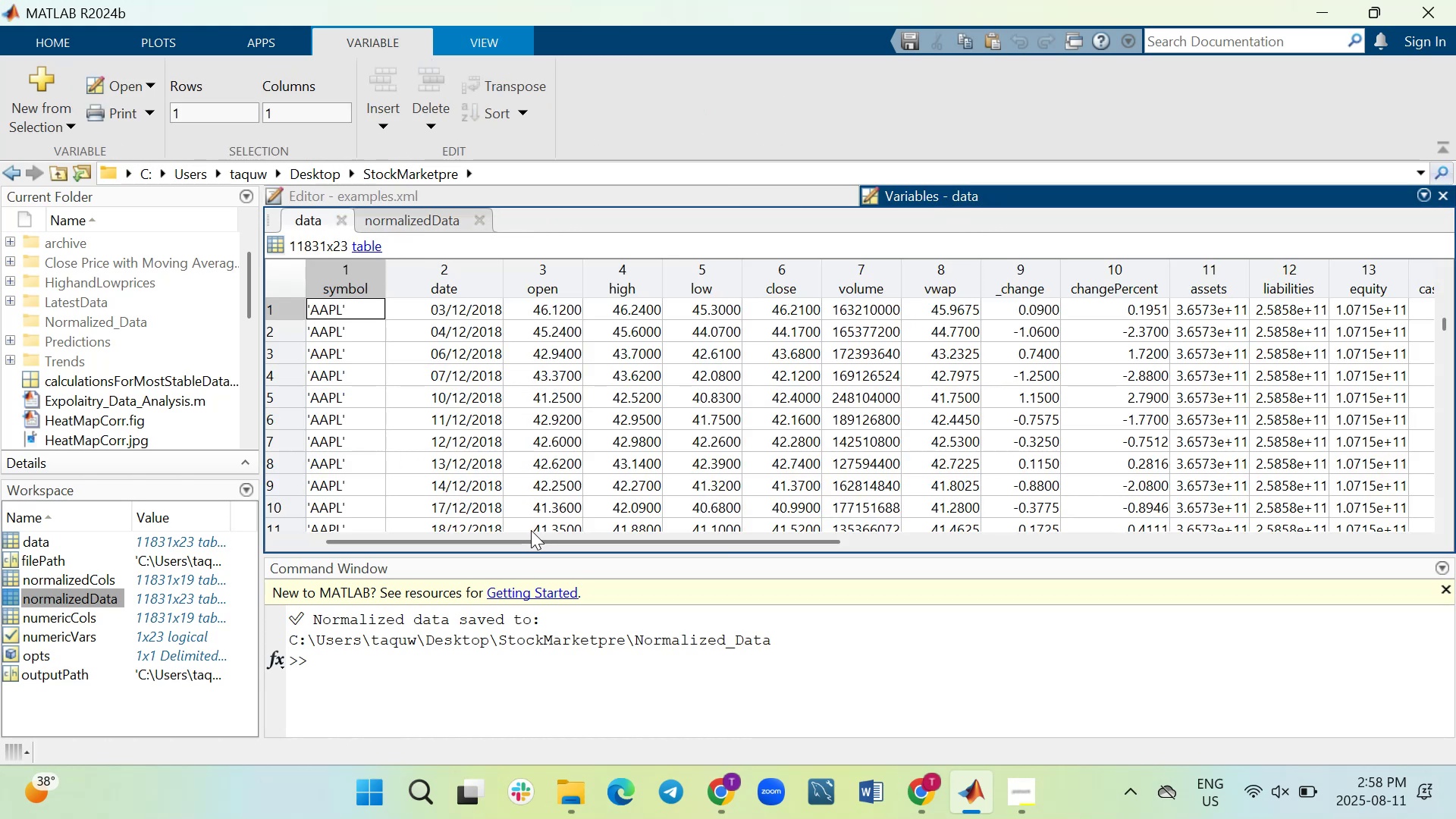 
left_click_drag(start_coordinate=[526, 542], to_coordinate=[485, 485])
 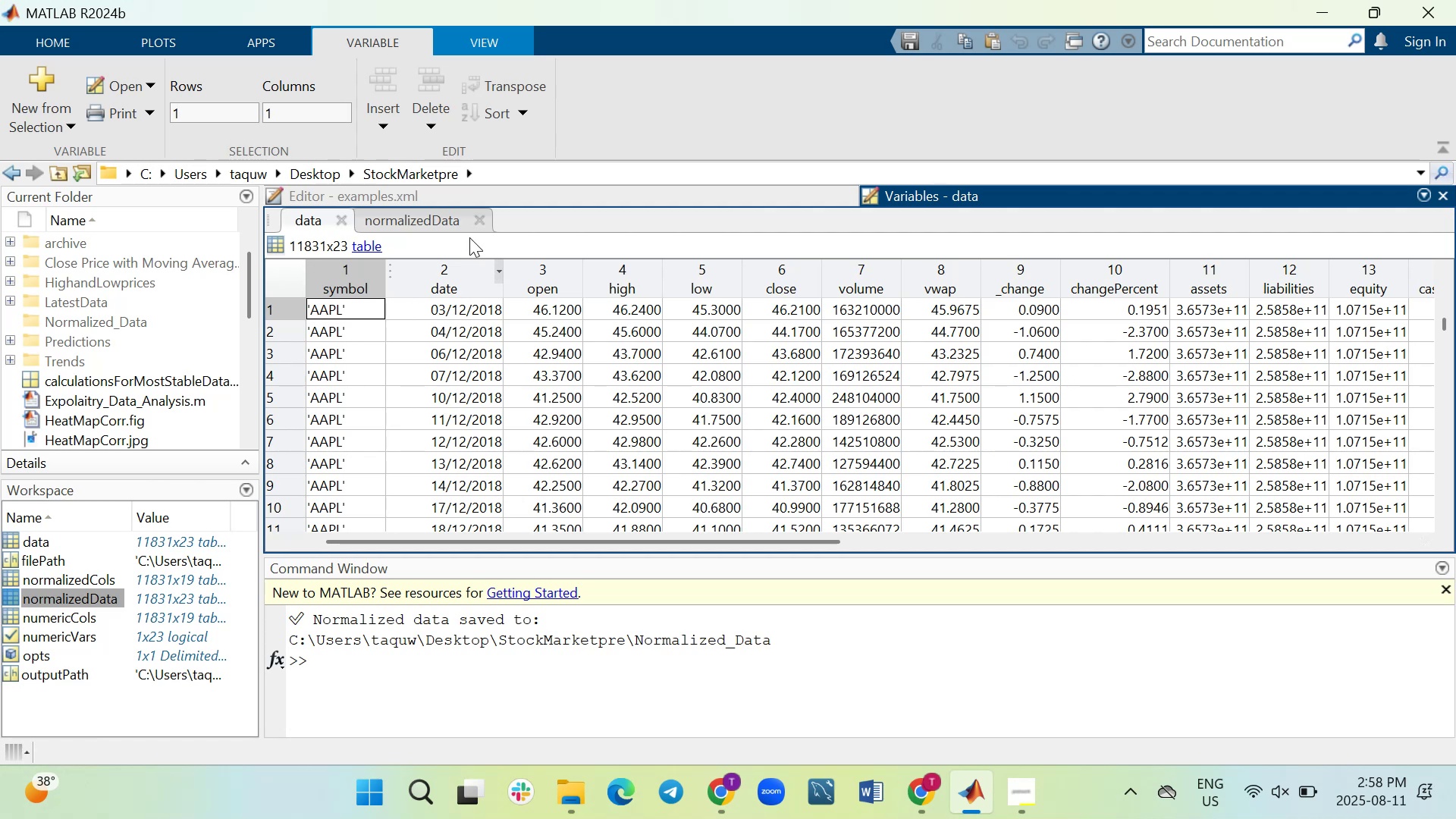 
left_click([425, 218])
 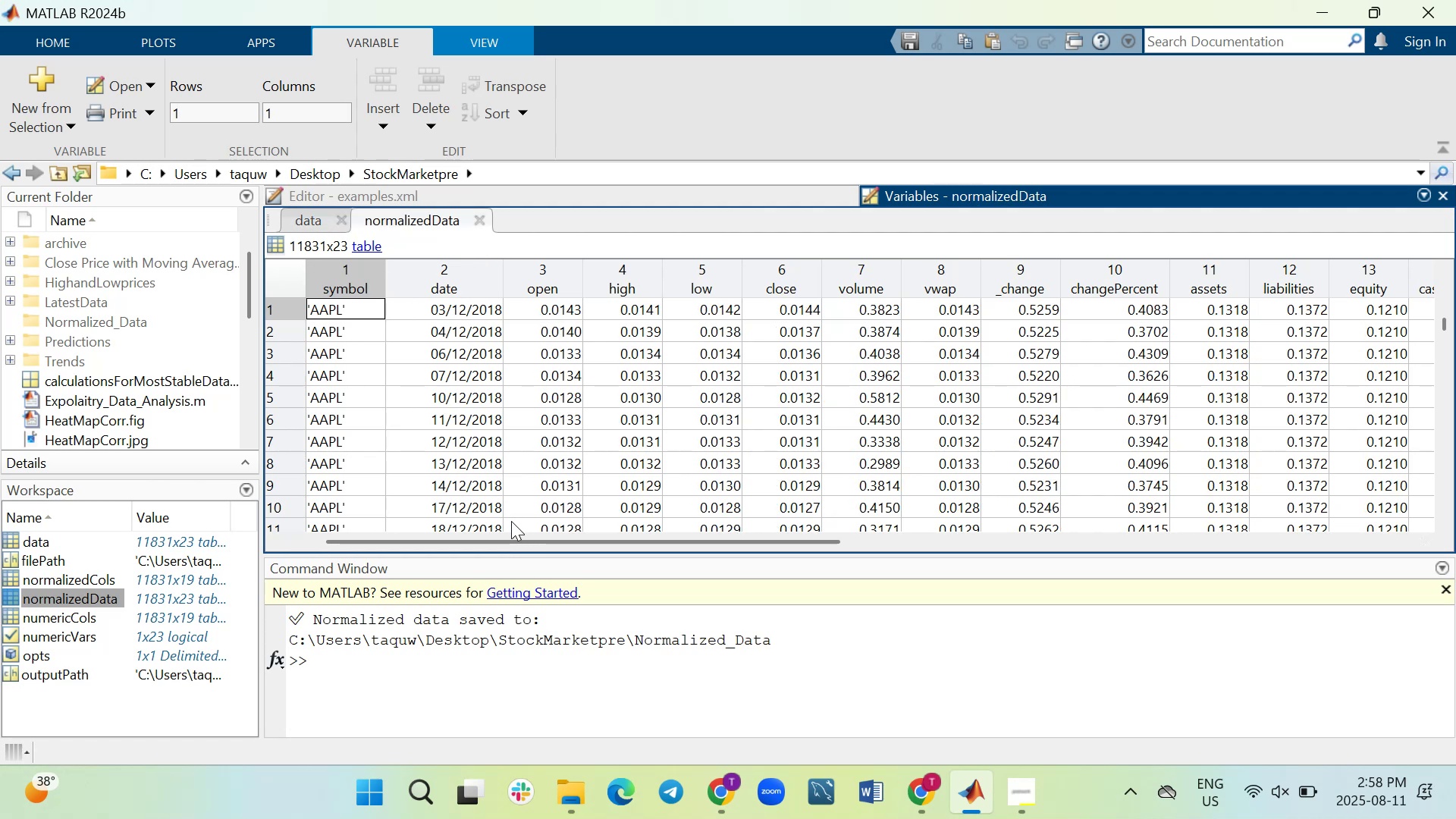 
left_click_drag(start_coordinate=[510, 544], to_coordinate=[1003, 566])
 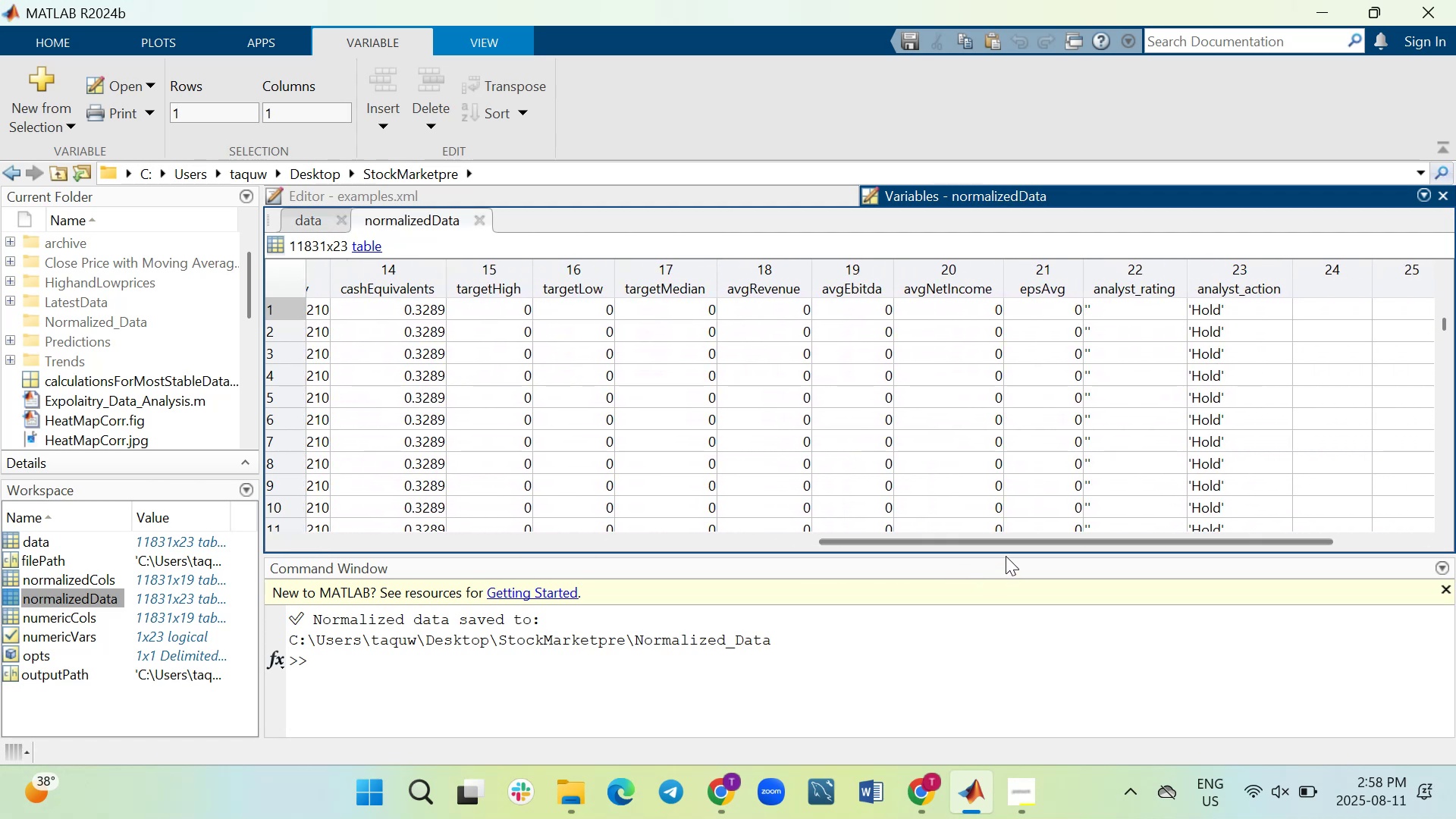 
scroll: coordinate [1315, 442], scroll_direction: down, amount: 20.0
 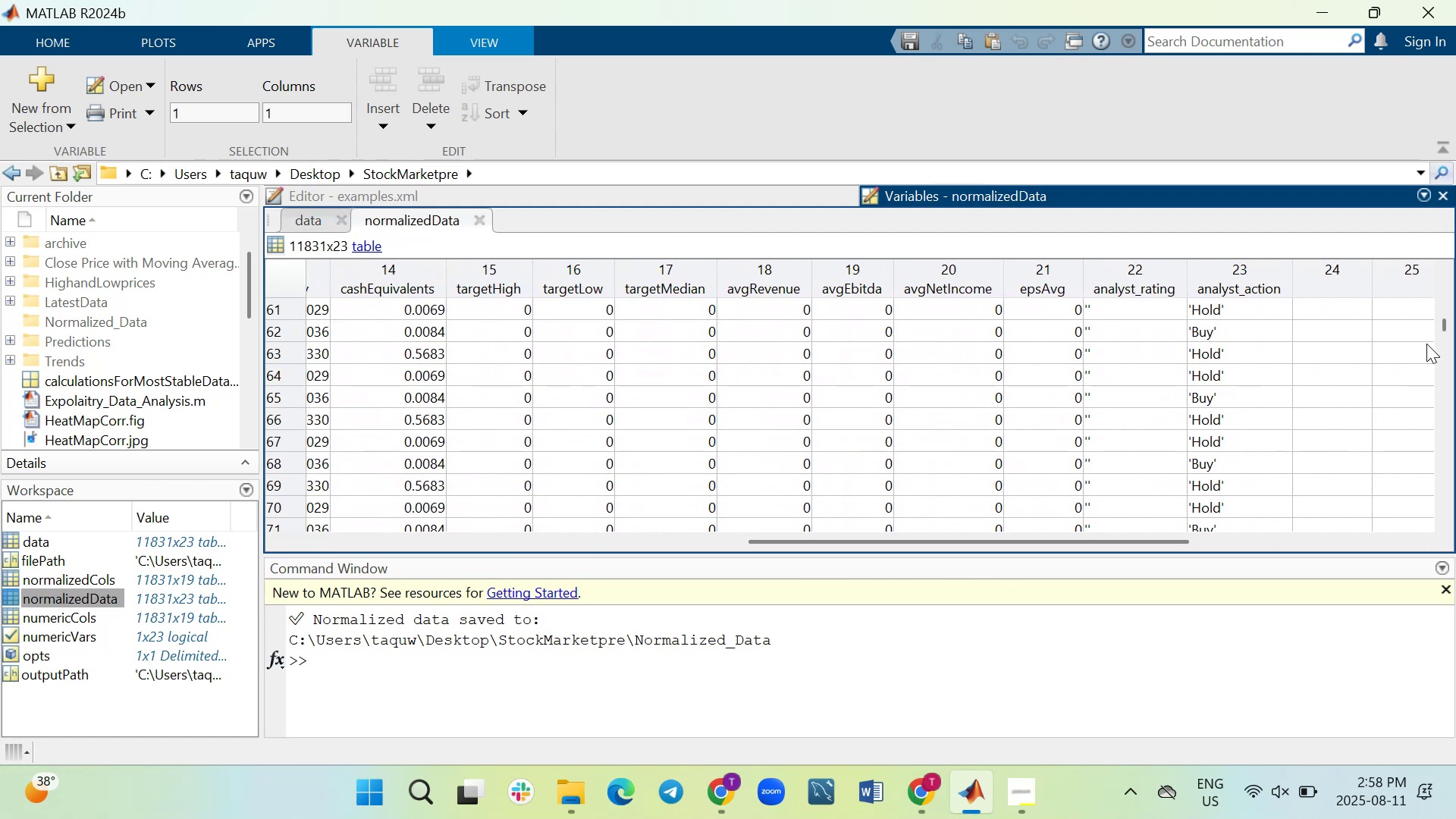 
left_click_drag(start_coordinate=[1449, 322], to_coordinate=[1438, 380])
 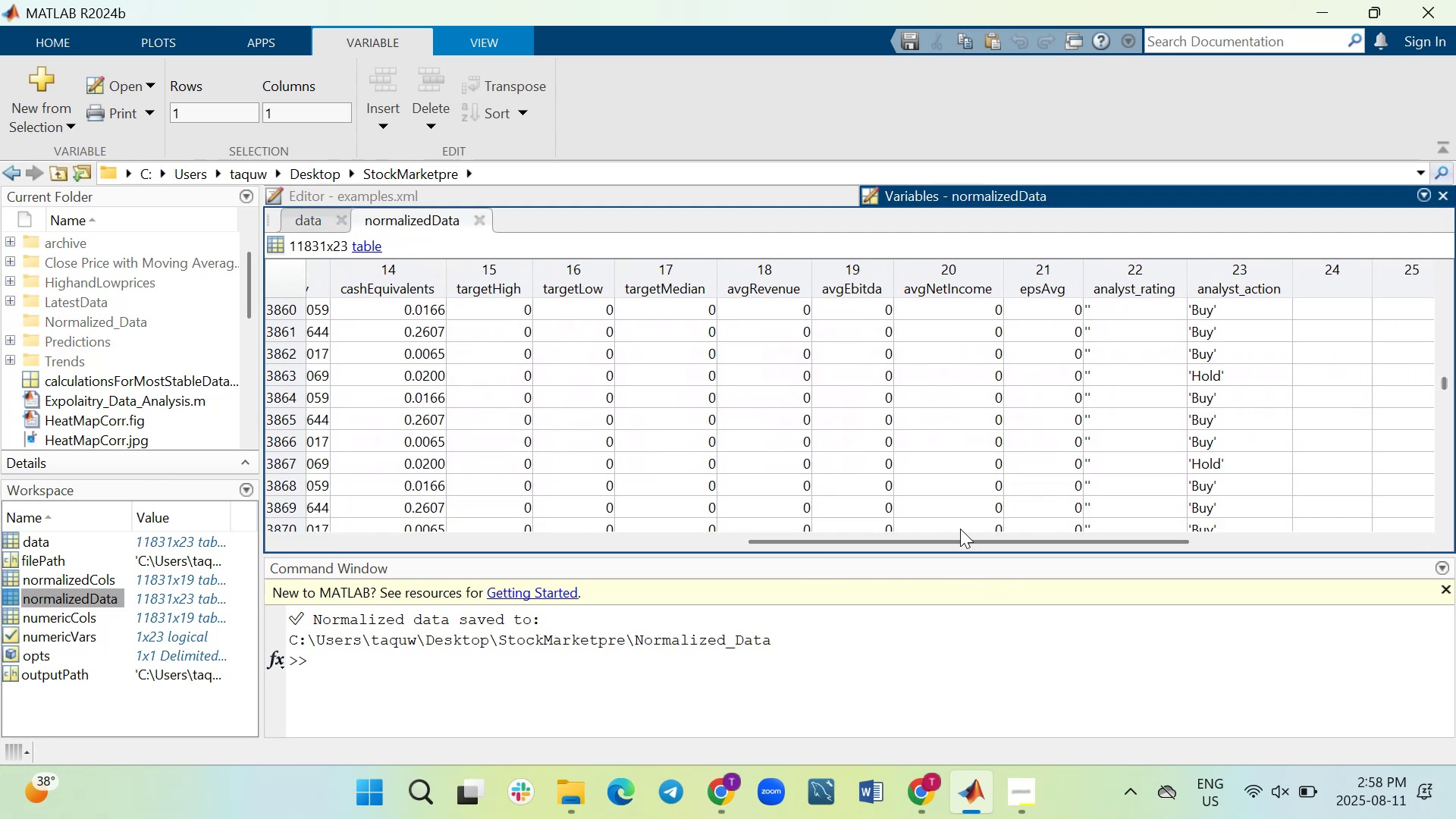 
left_click_drag(start_coordinate=[942, 538], to_coordinate=[244, 501])
 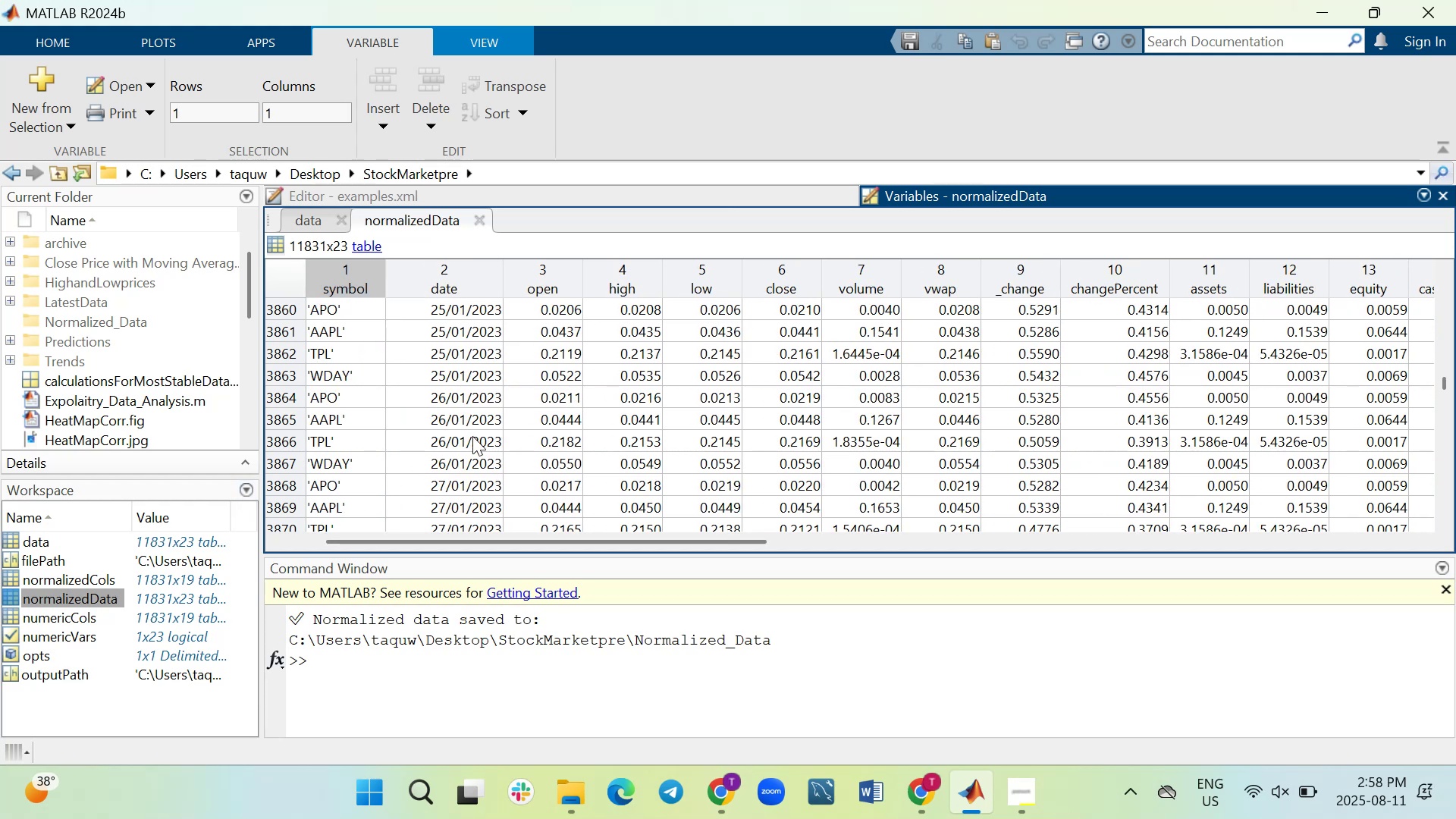 
left_click([476, 445])
 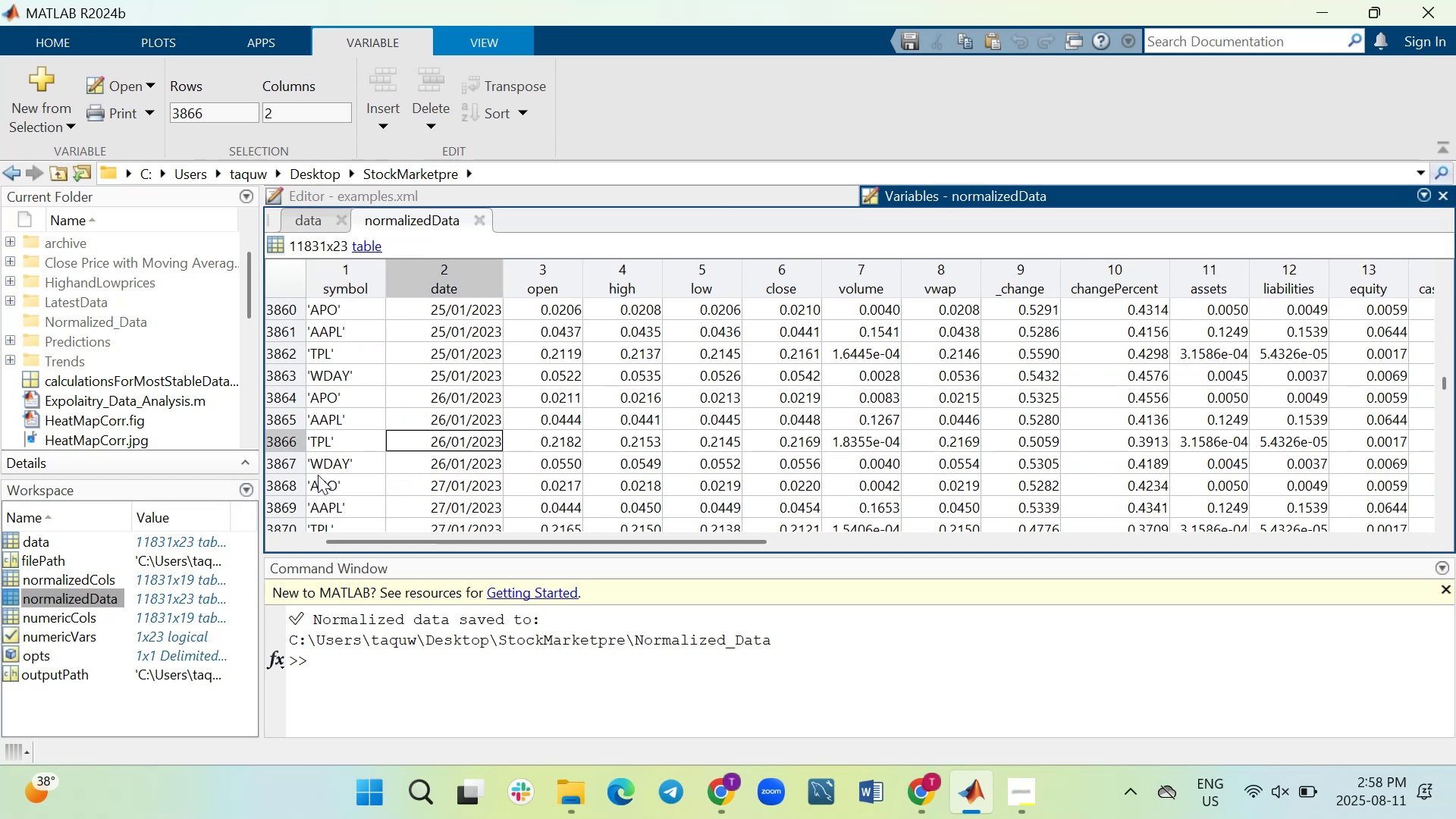 
wait(5.79)
 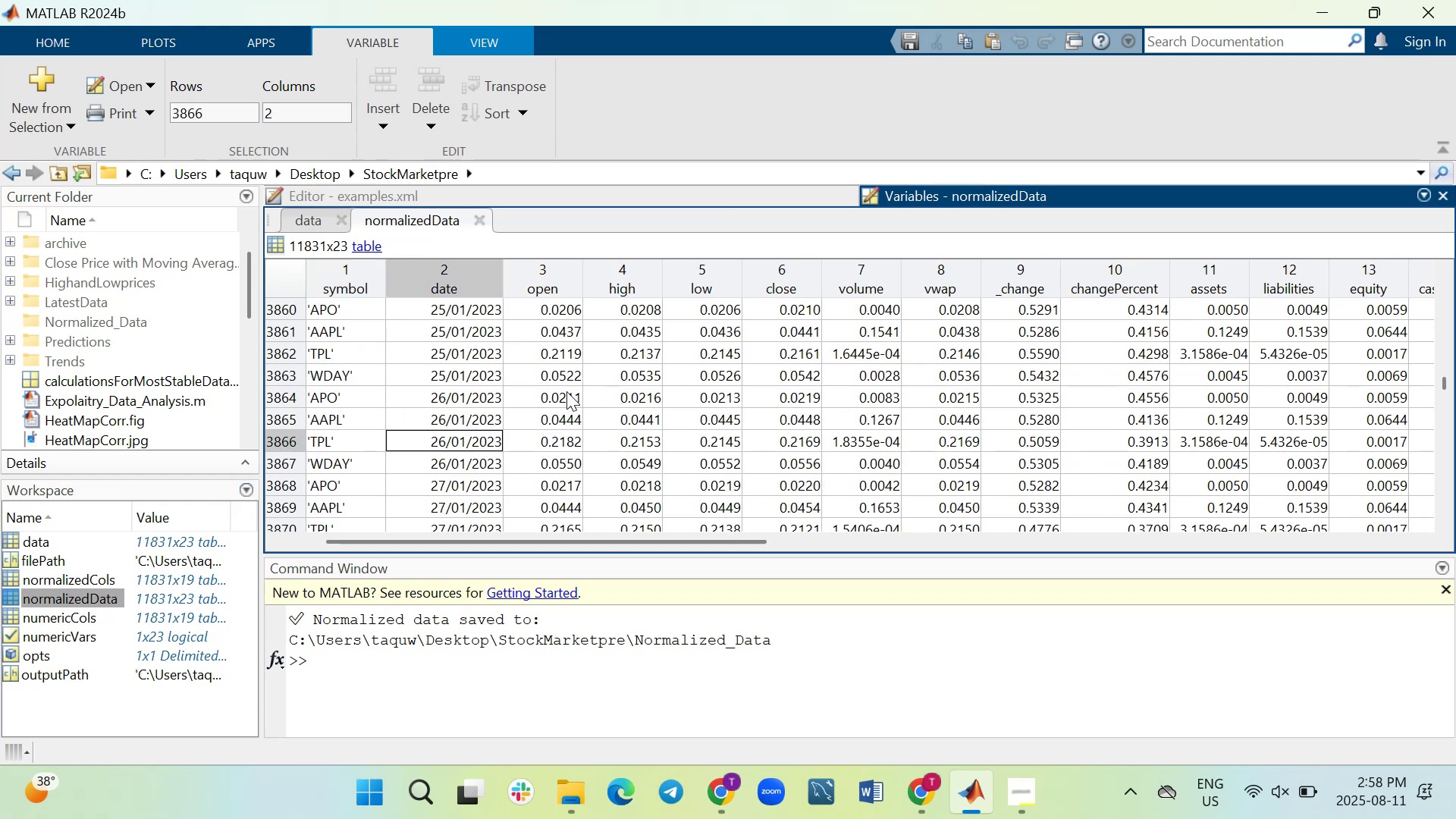 
left_click_drag(start_coordinate=[1442, 384], to_coordinate=[1446, 285])
 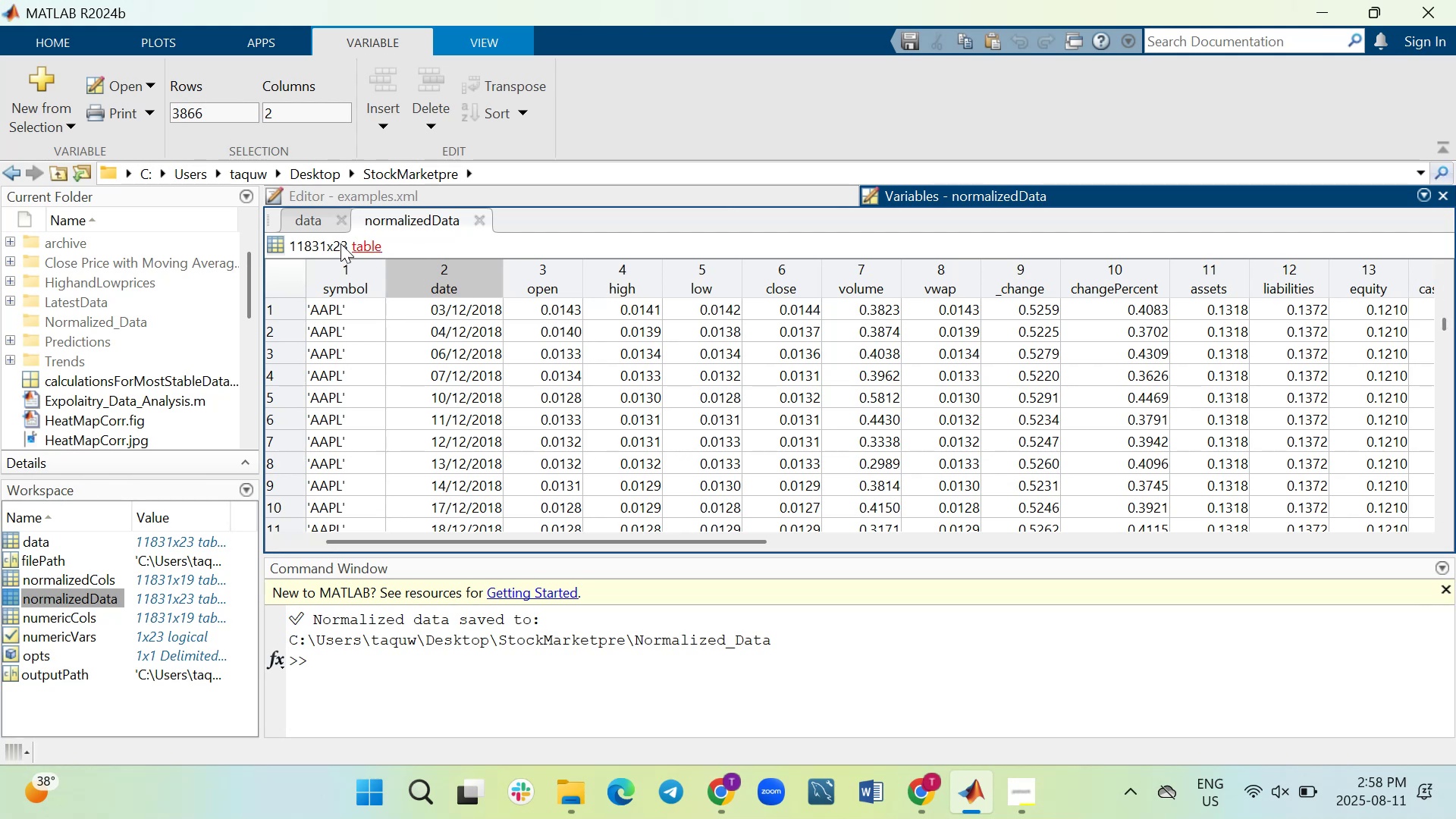 
left_click([373, 243])
 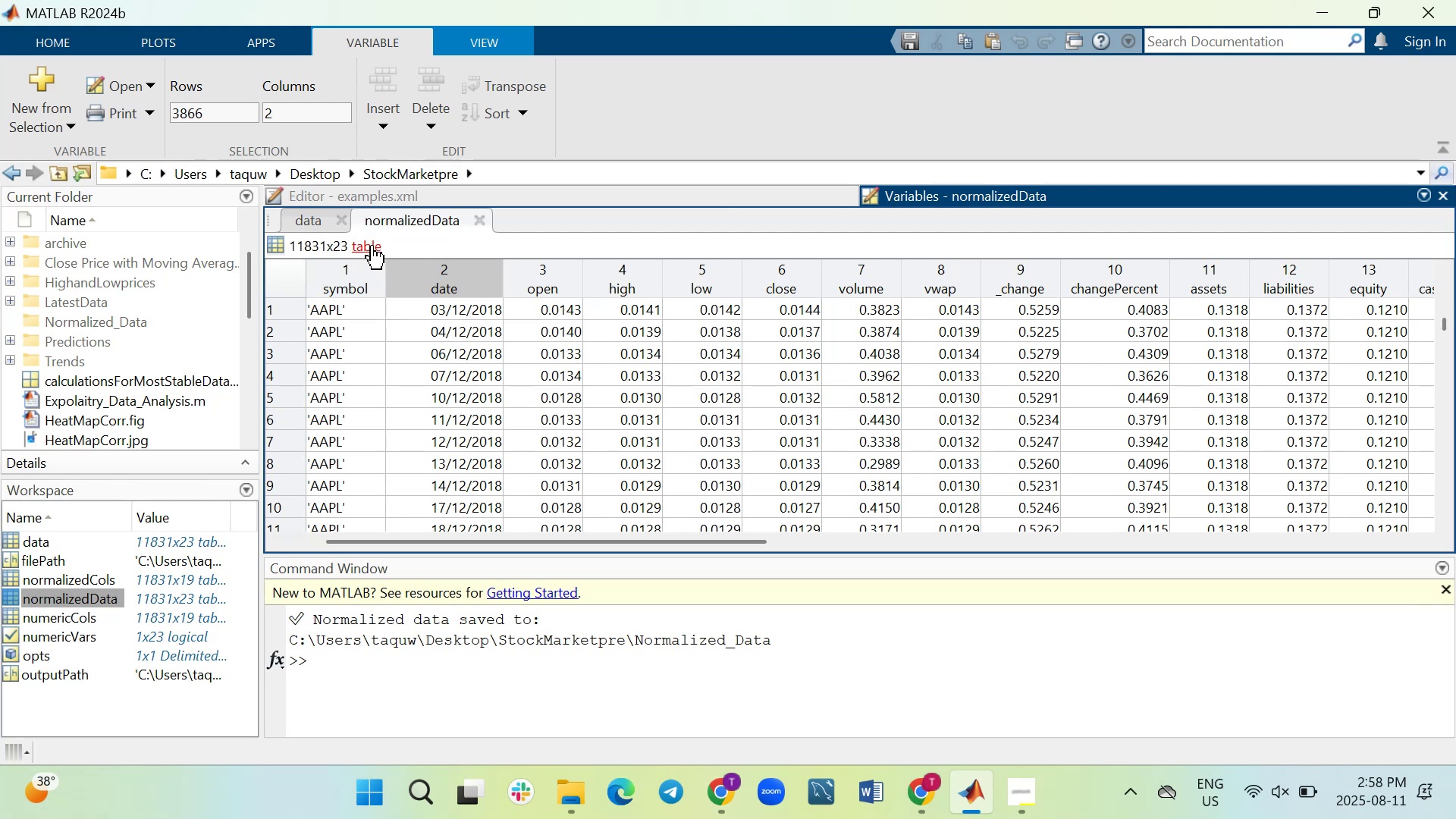 
right_click([373, 243])
 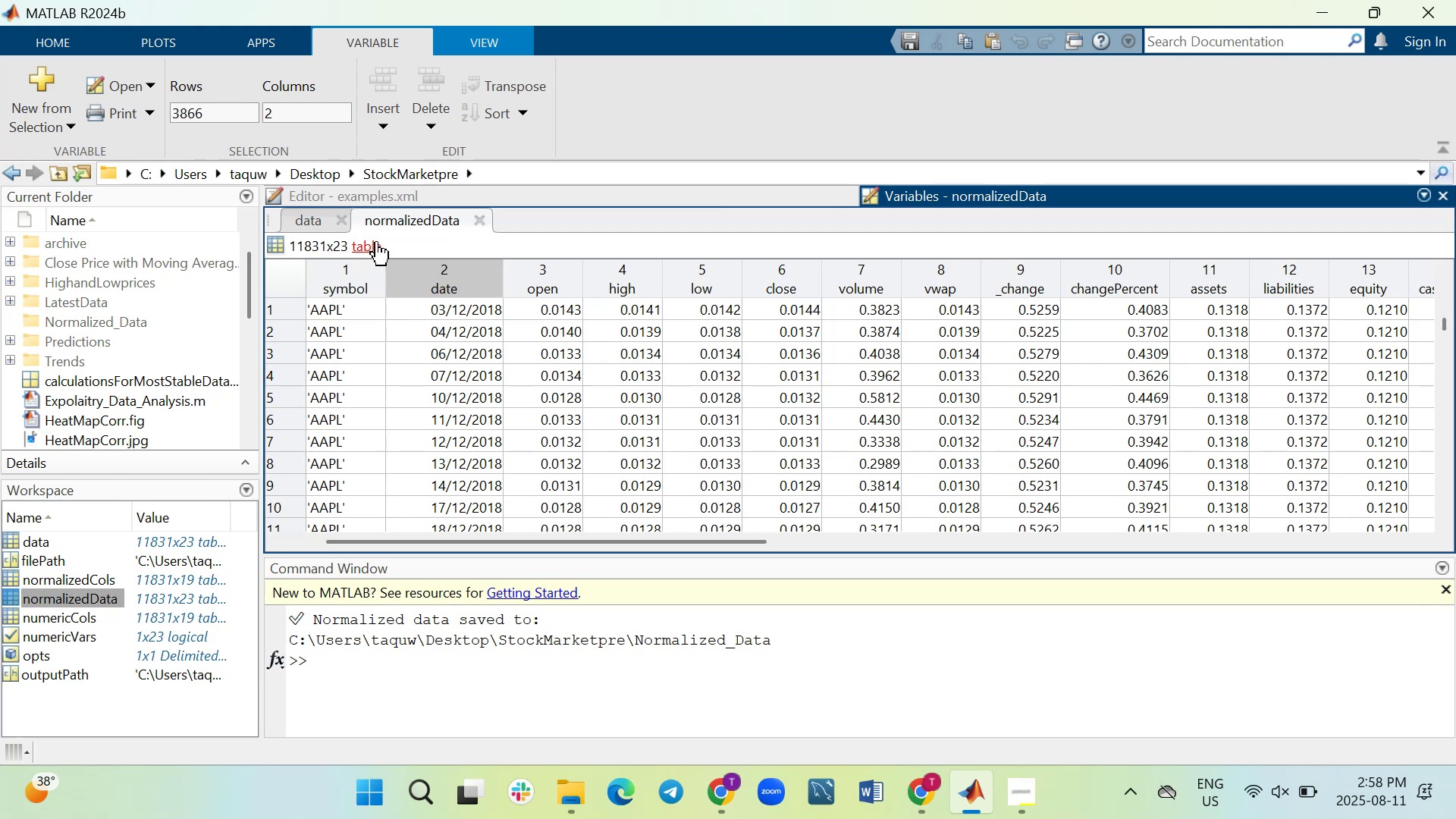 
left_click([371, 245])
 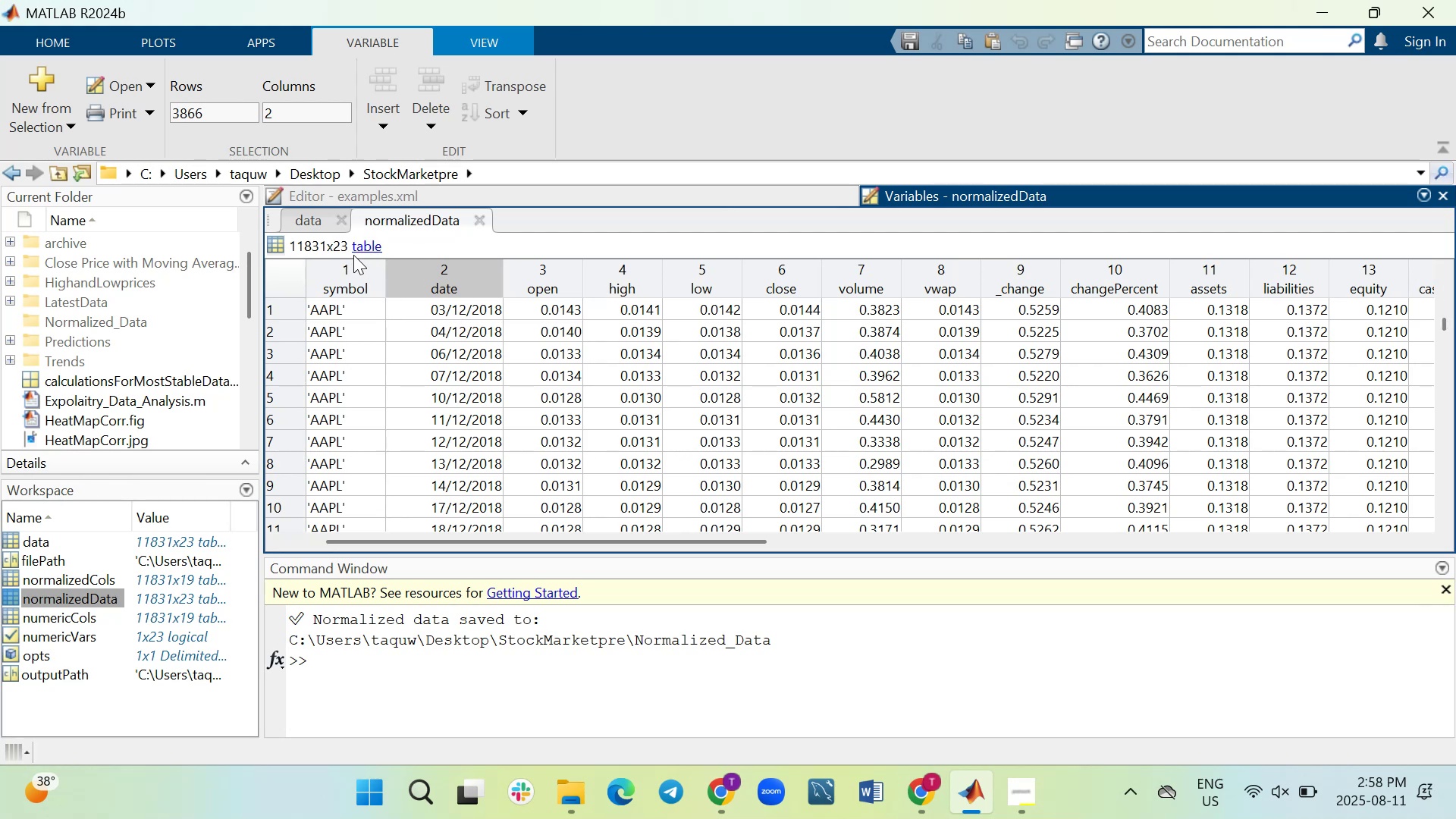 
left_click([369, 240])
 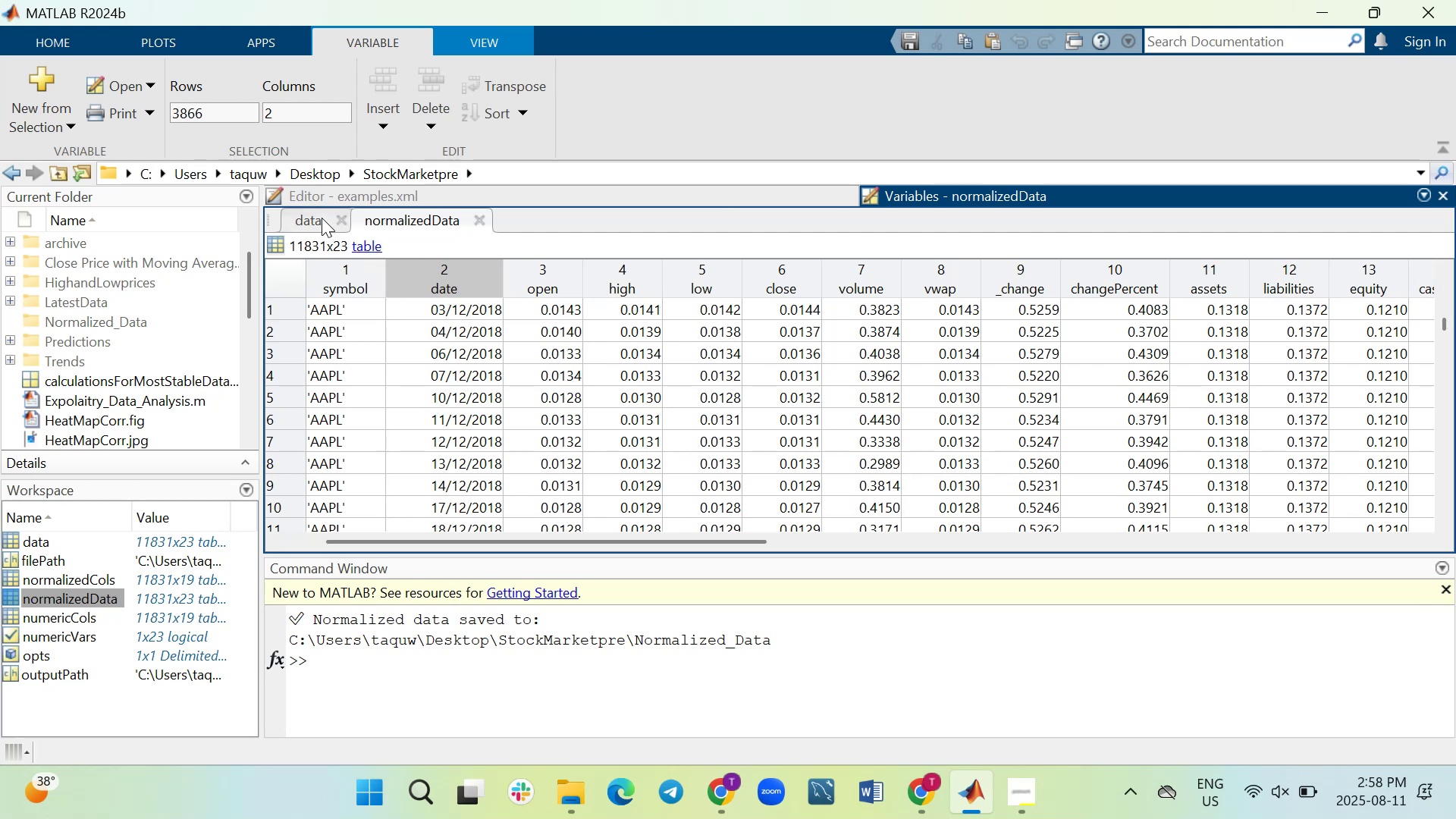 
left_click([321, 217])
 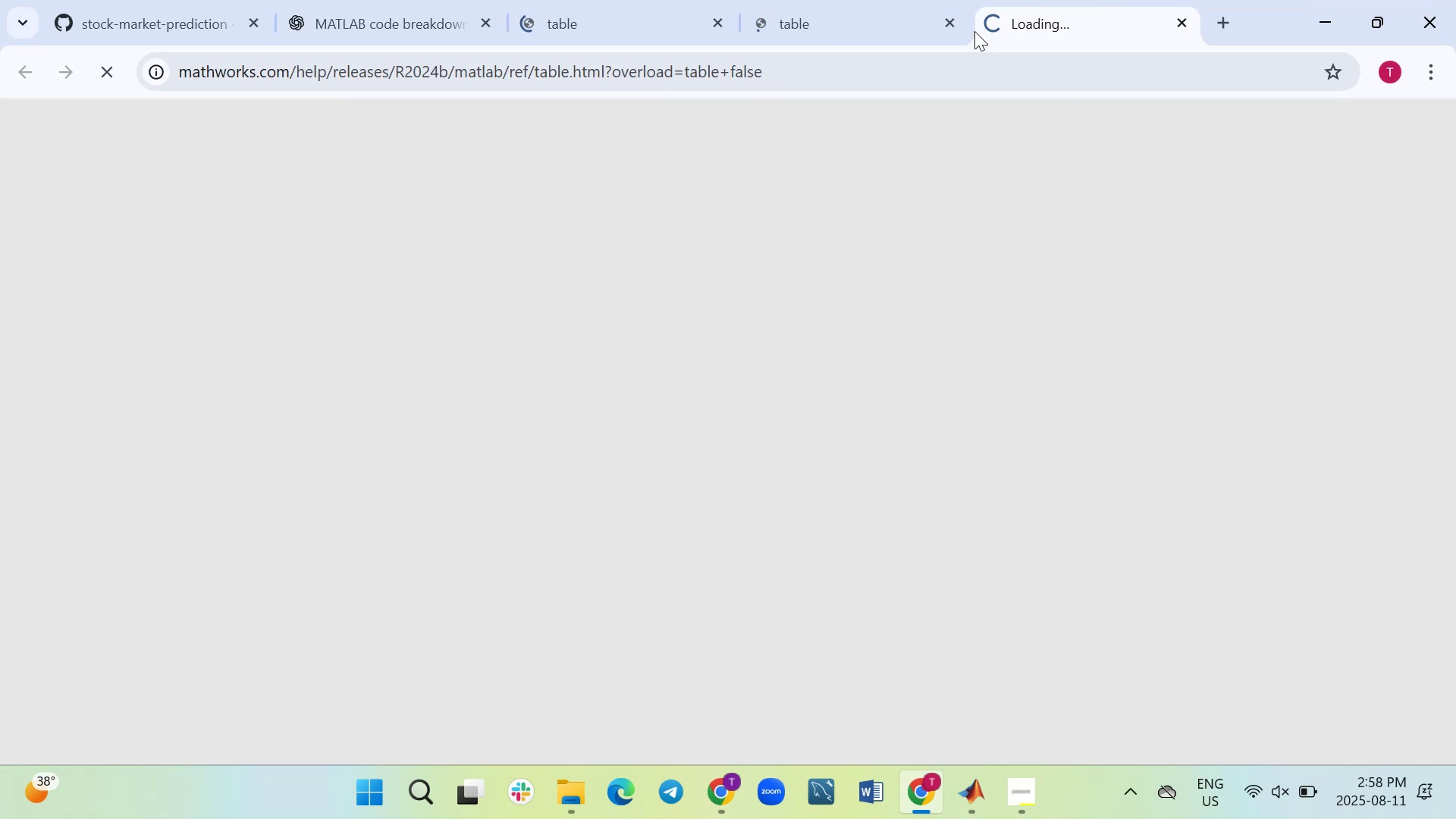 
wait(5.59)
 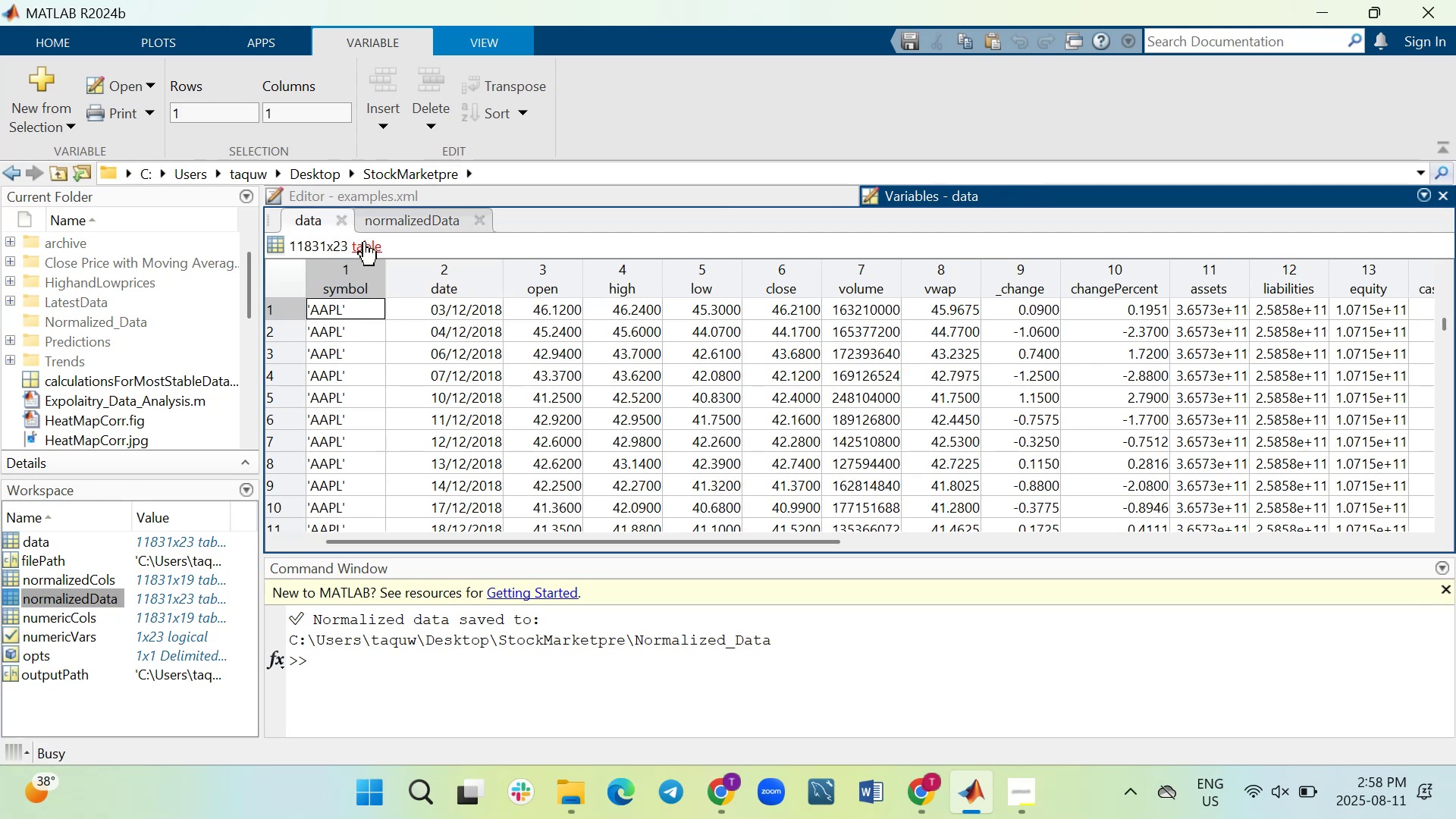 
left_click([954, 17])
 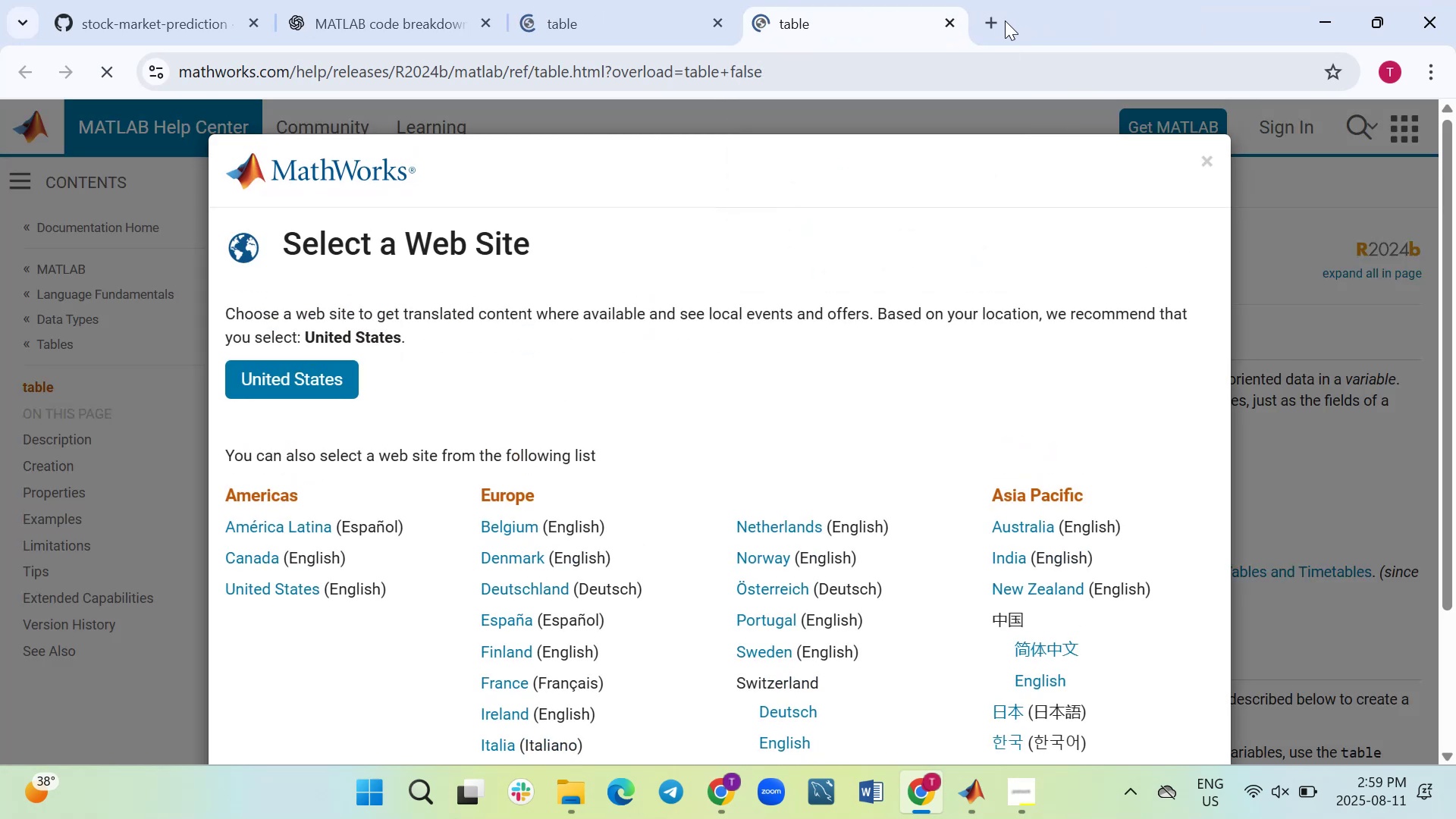 
left_click([946, 21])
 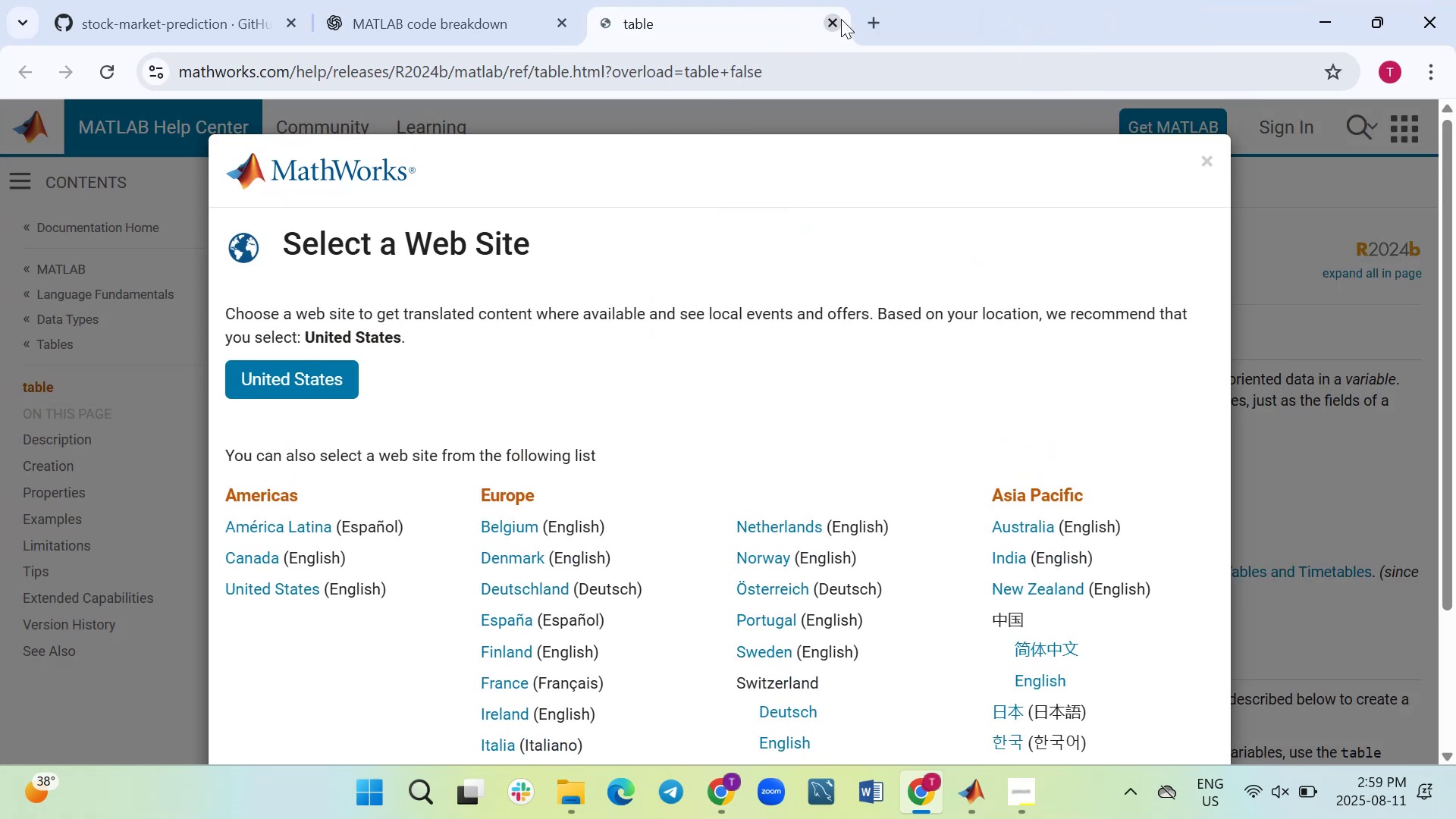 
left_click([839, 19])
 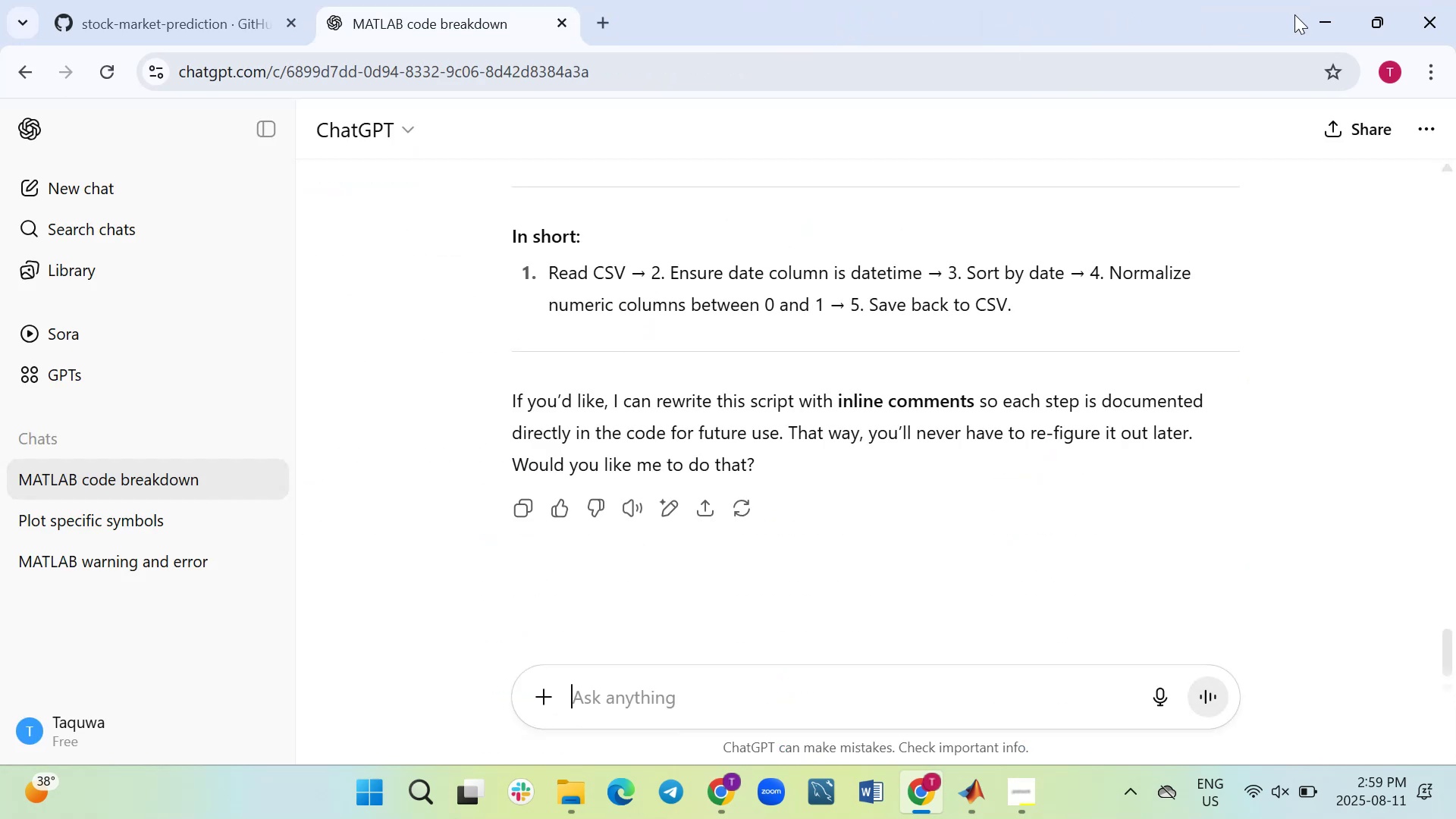 
left_click([1320, 14])
 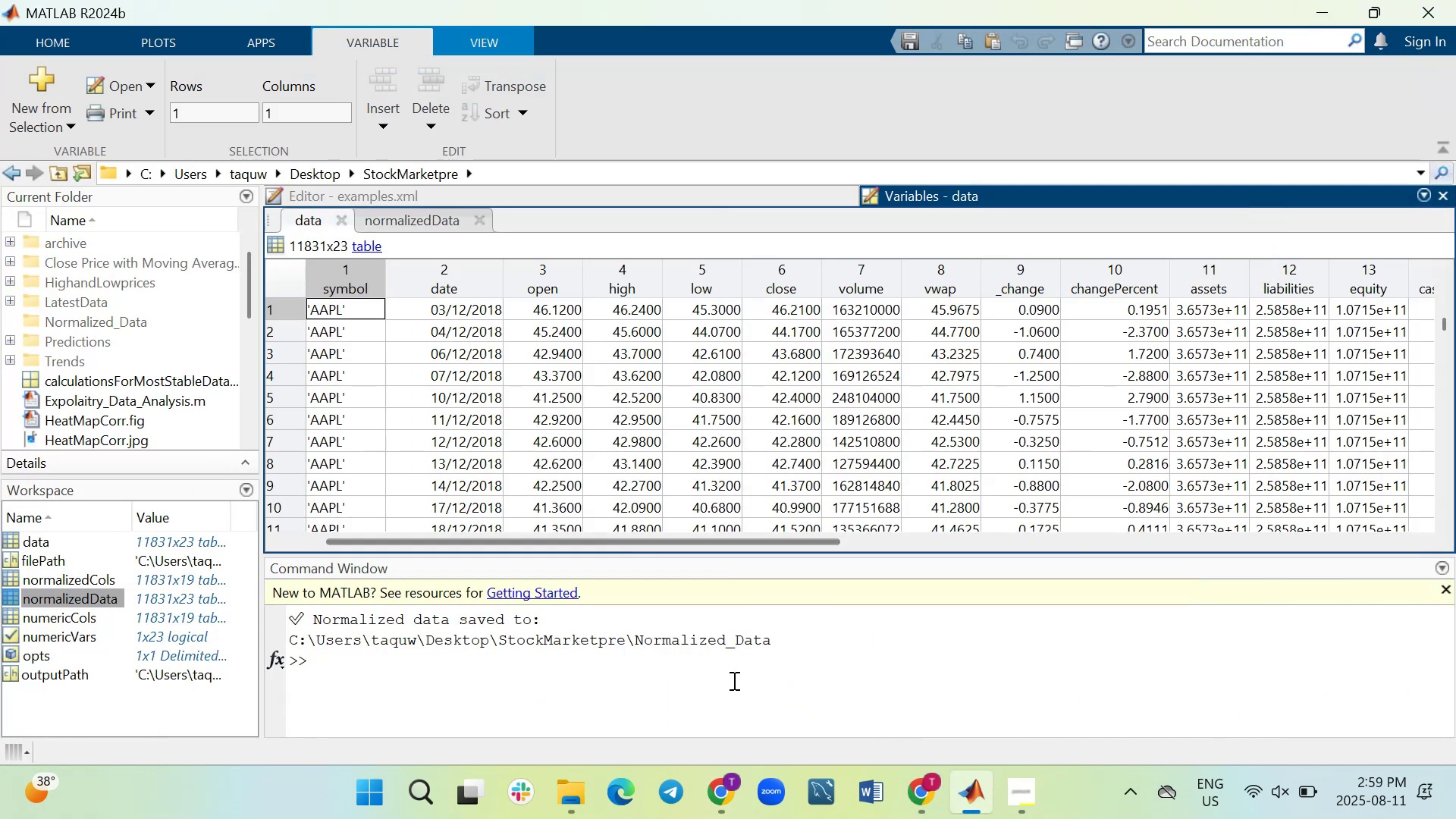 
scroll: coordinate [726, 601], scroll_direction: down, amount: 3.0
 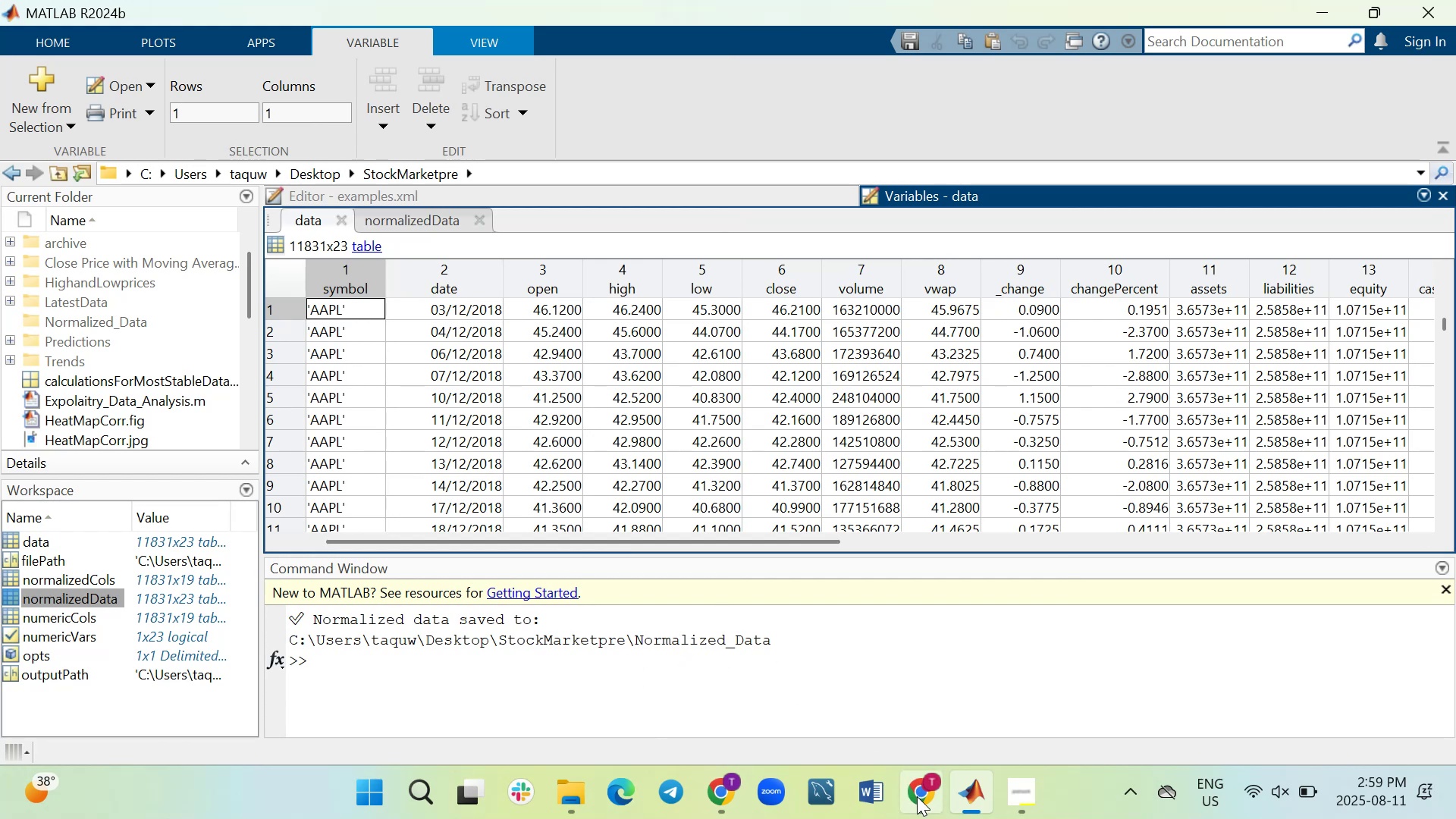 
scroll: coordinate [670, 554], scroll_direction: up, amount: 6.0
 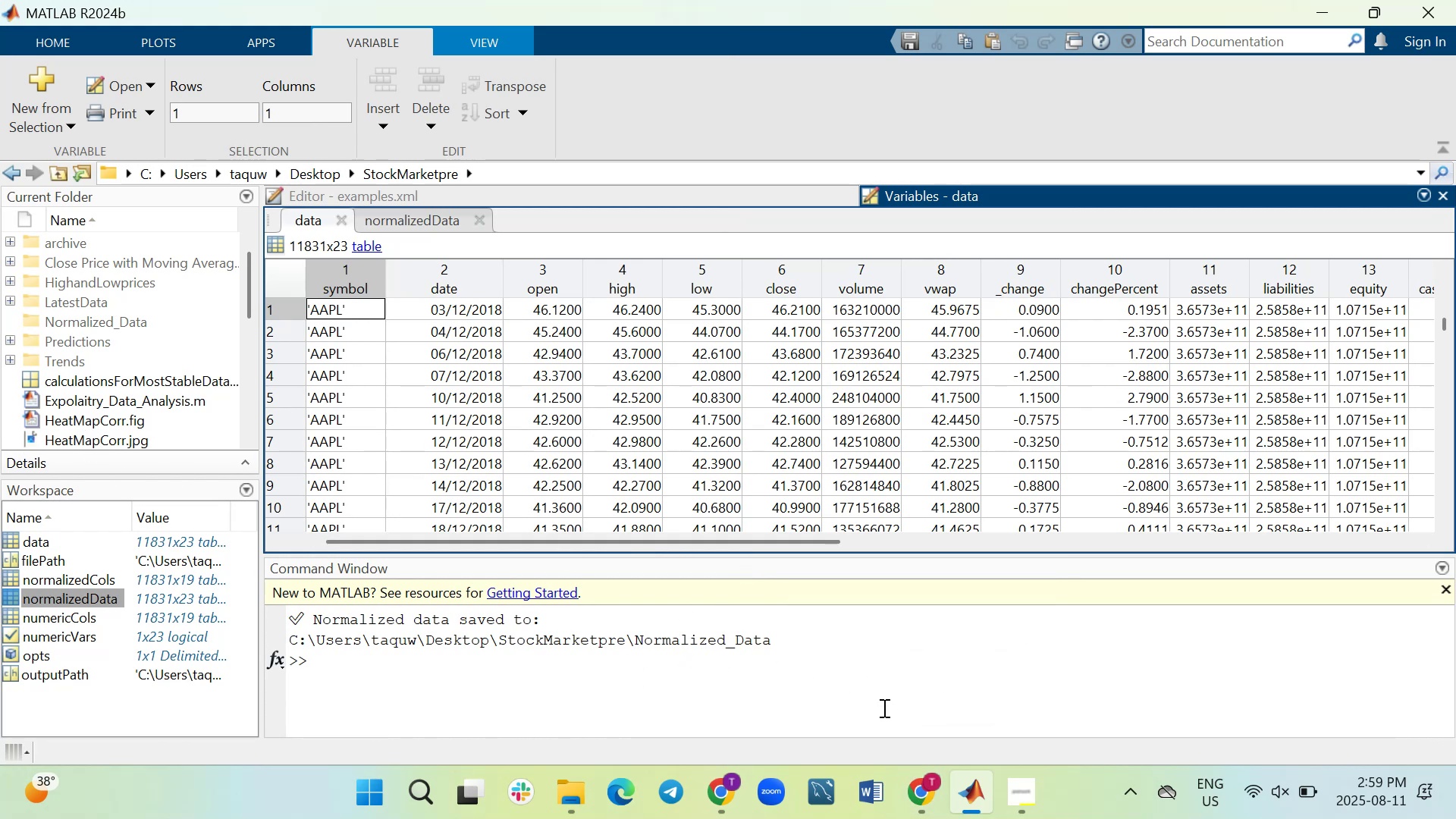 
scroll: coordinate [856, 437], scroll_direction: down, amount: 4.0
 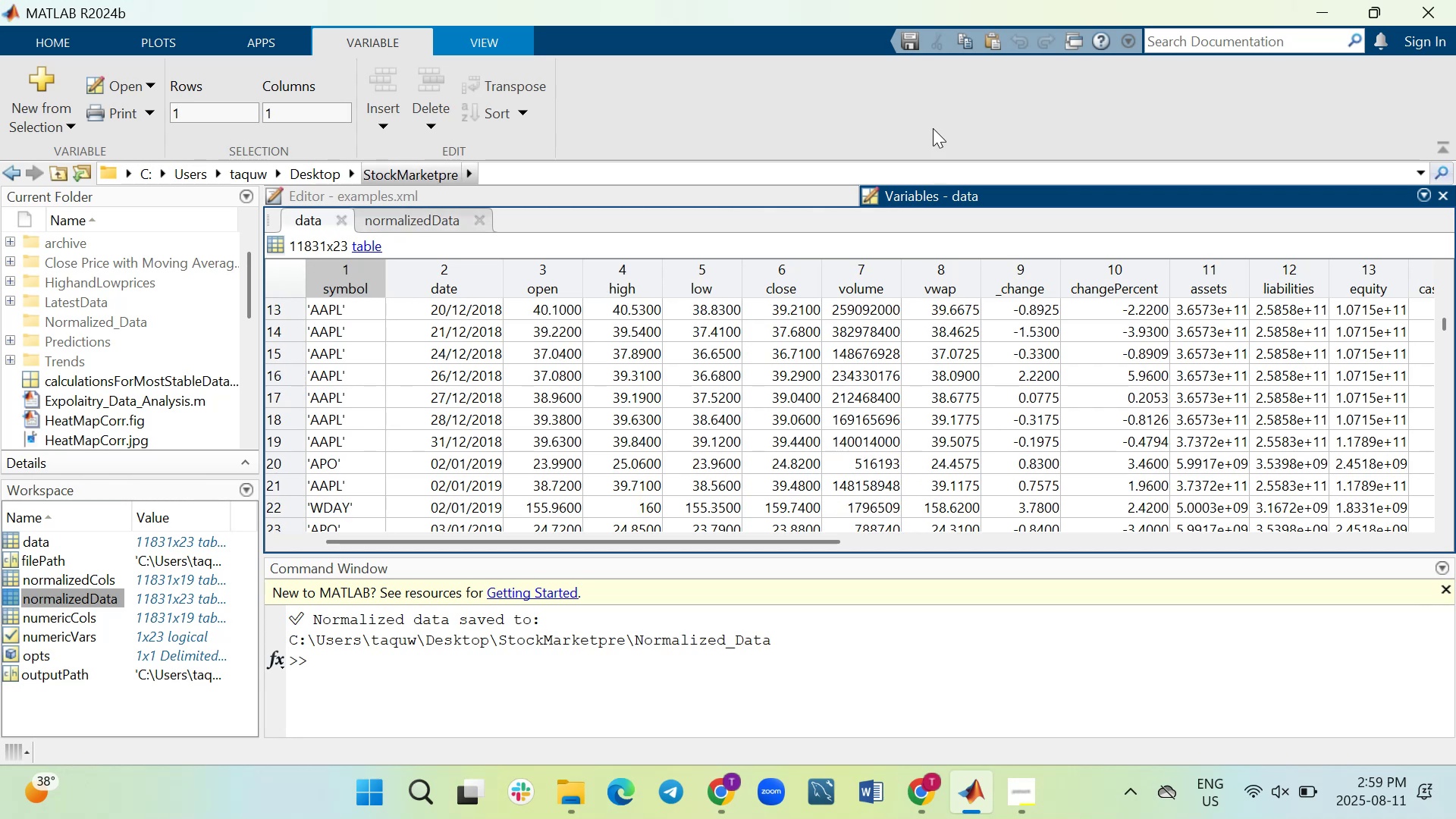 
wait(5.58)
 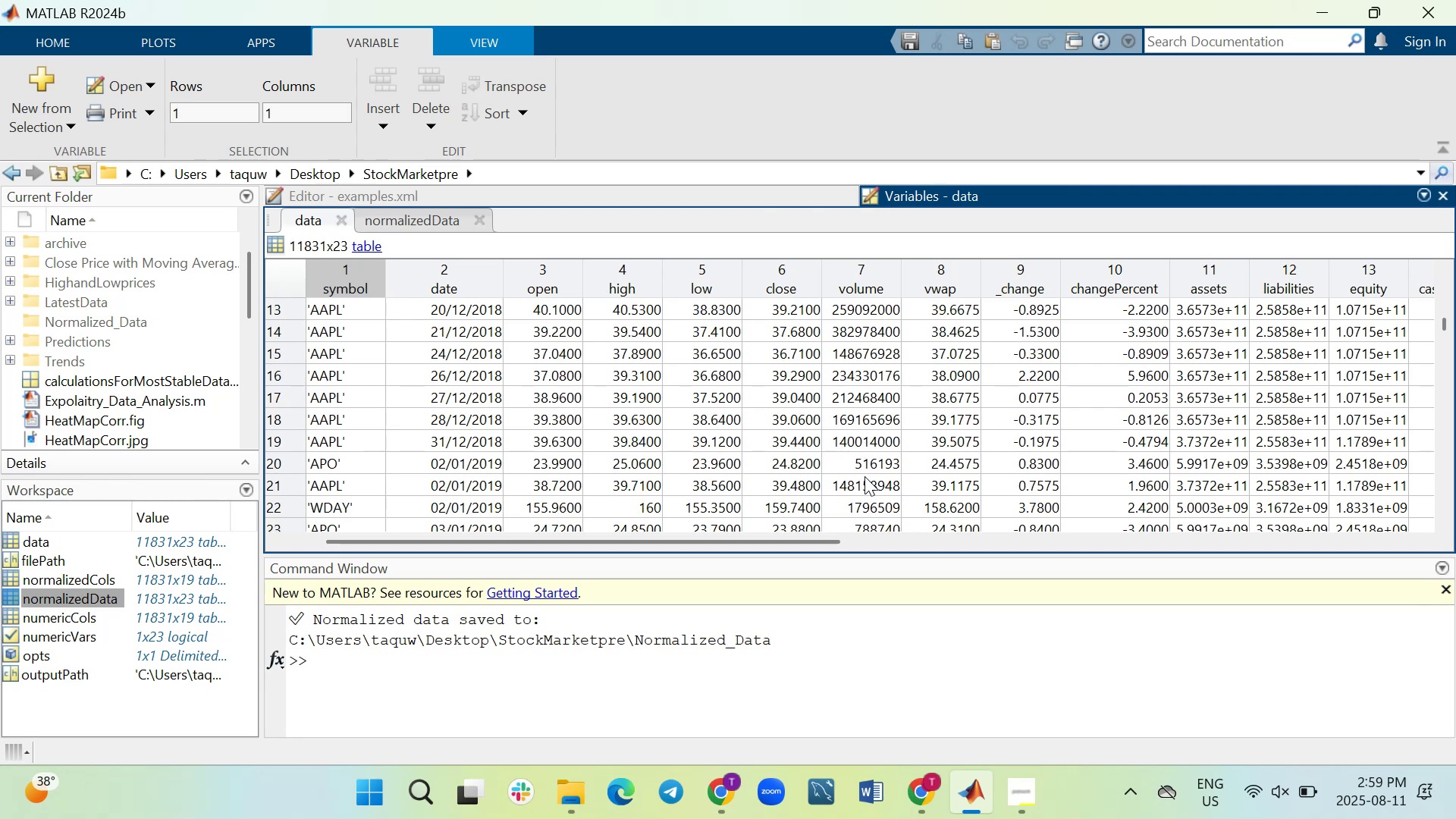 
left_click([1312, 11])
 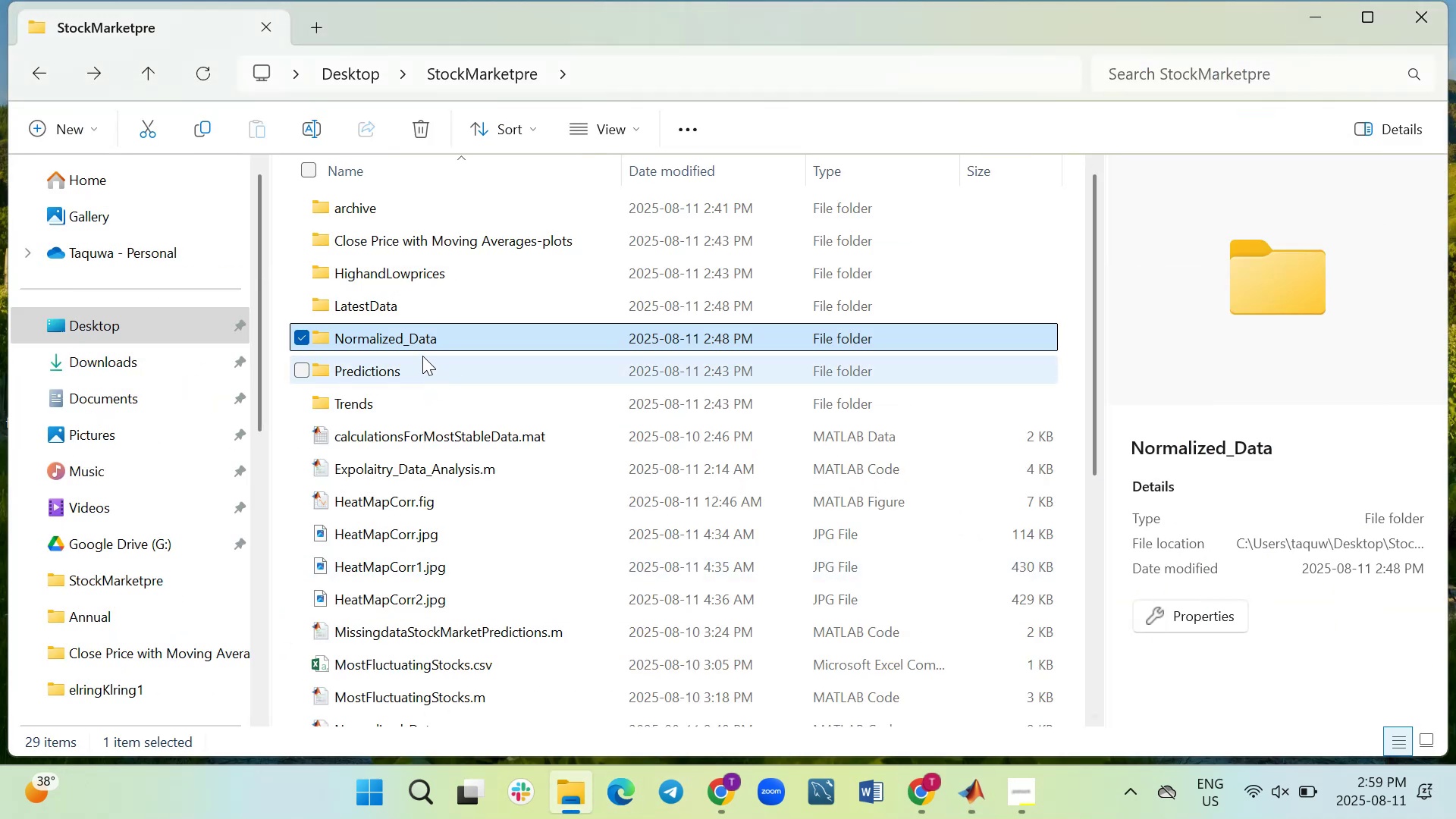 
double_click([411, 339])
 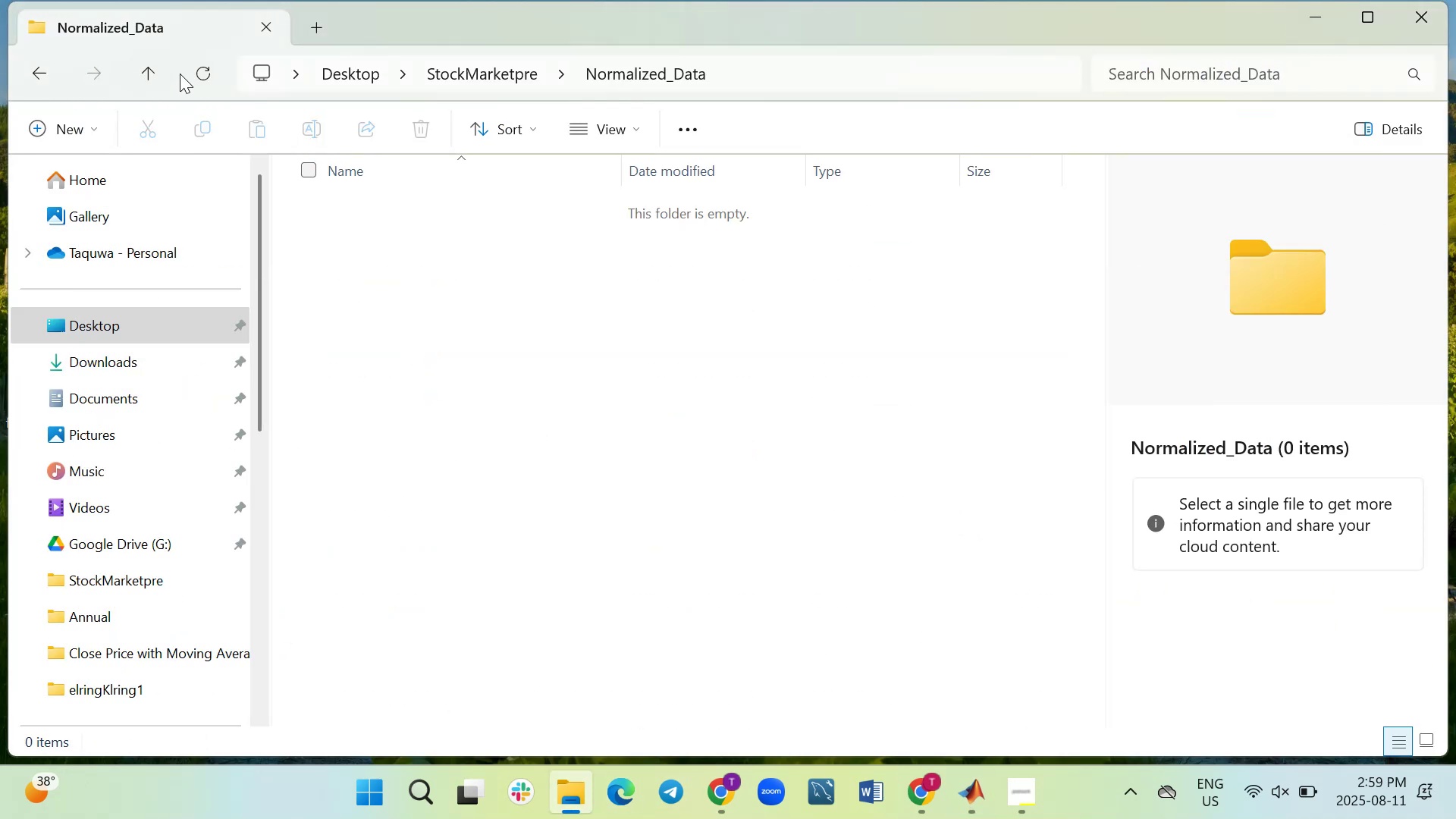 
left_click([148, 74])
 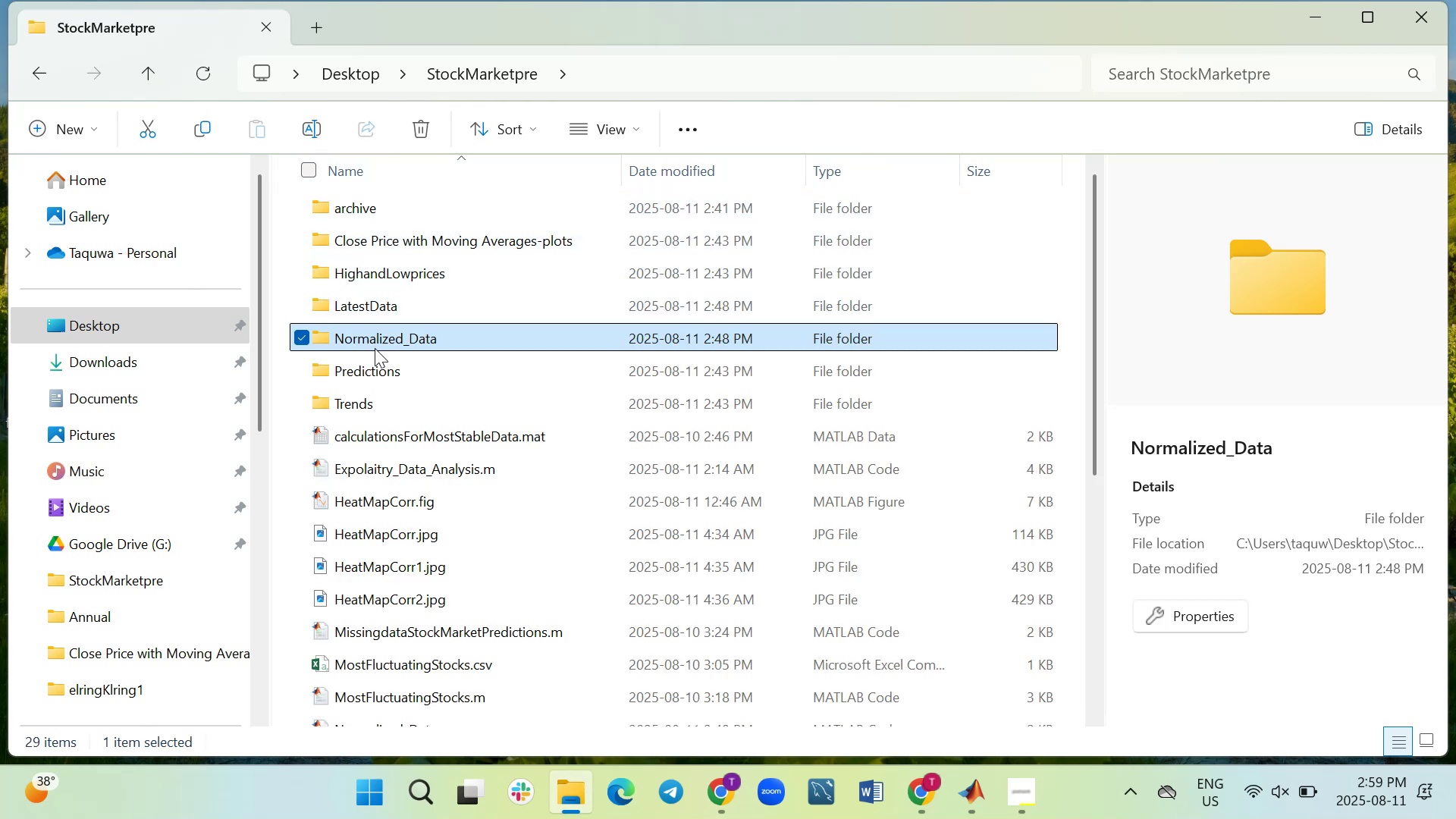 
double_click([379, 305])
 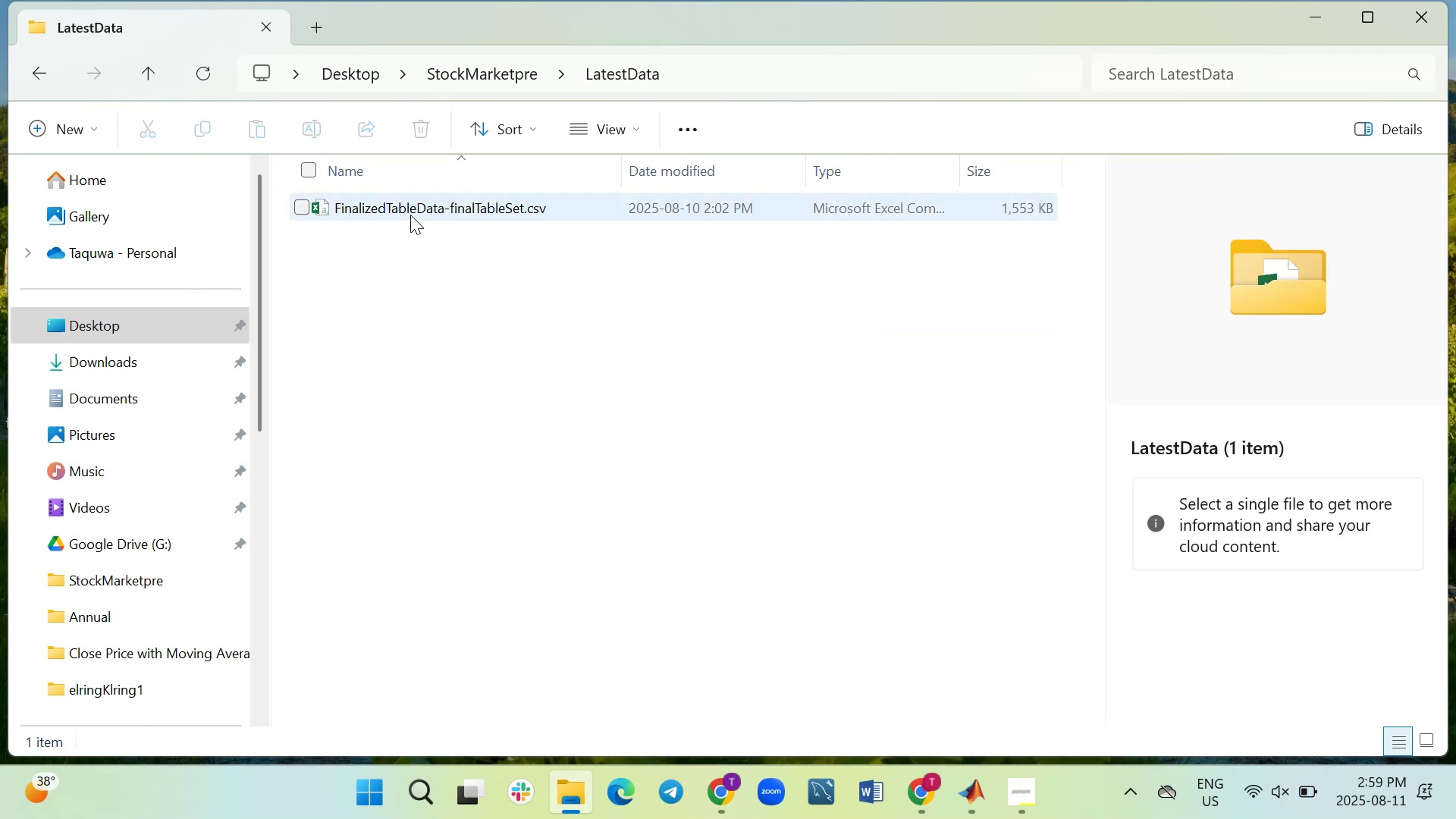 
double_click([419, 202])
 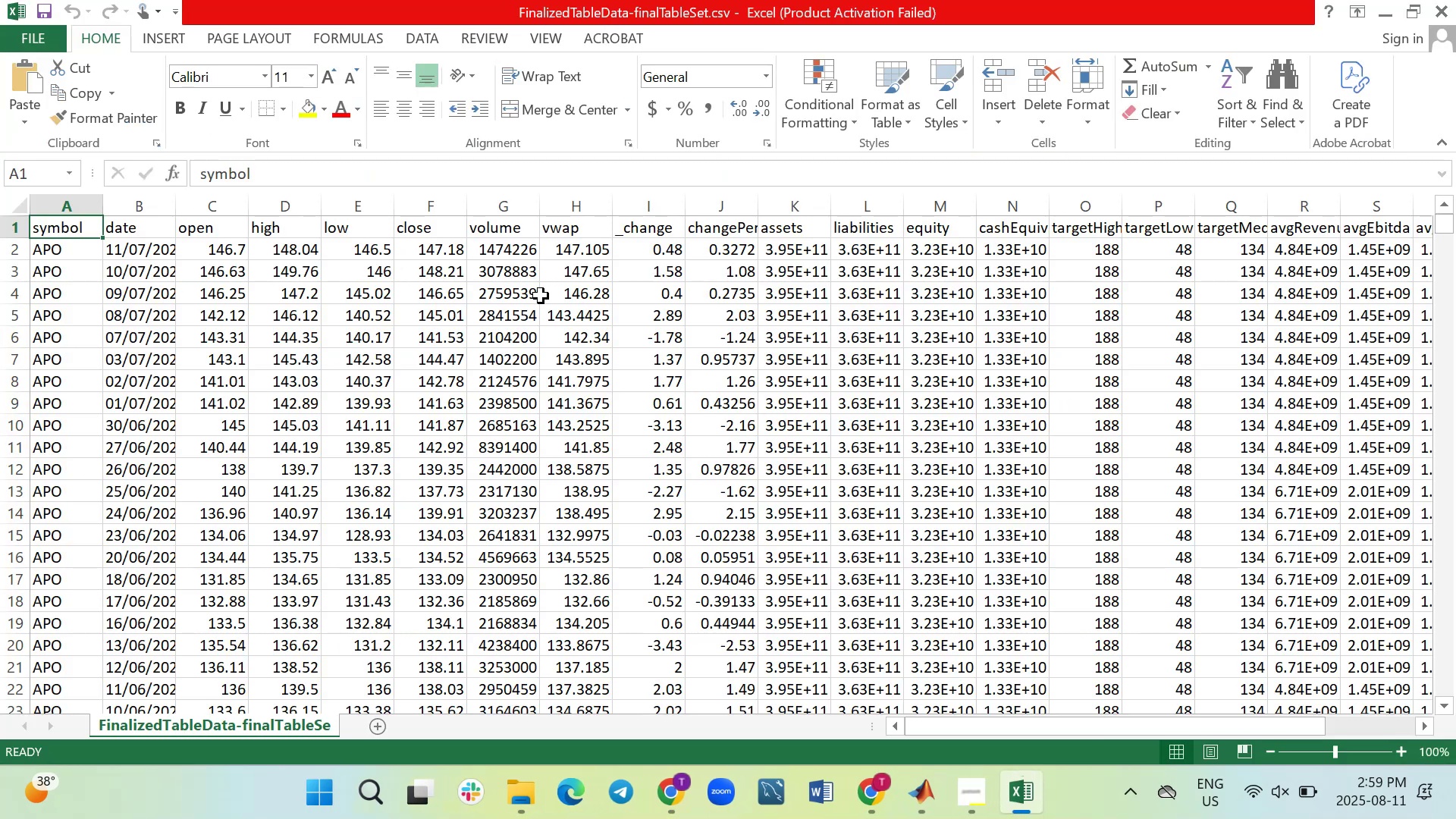 
wait(5.85)
 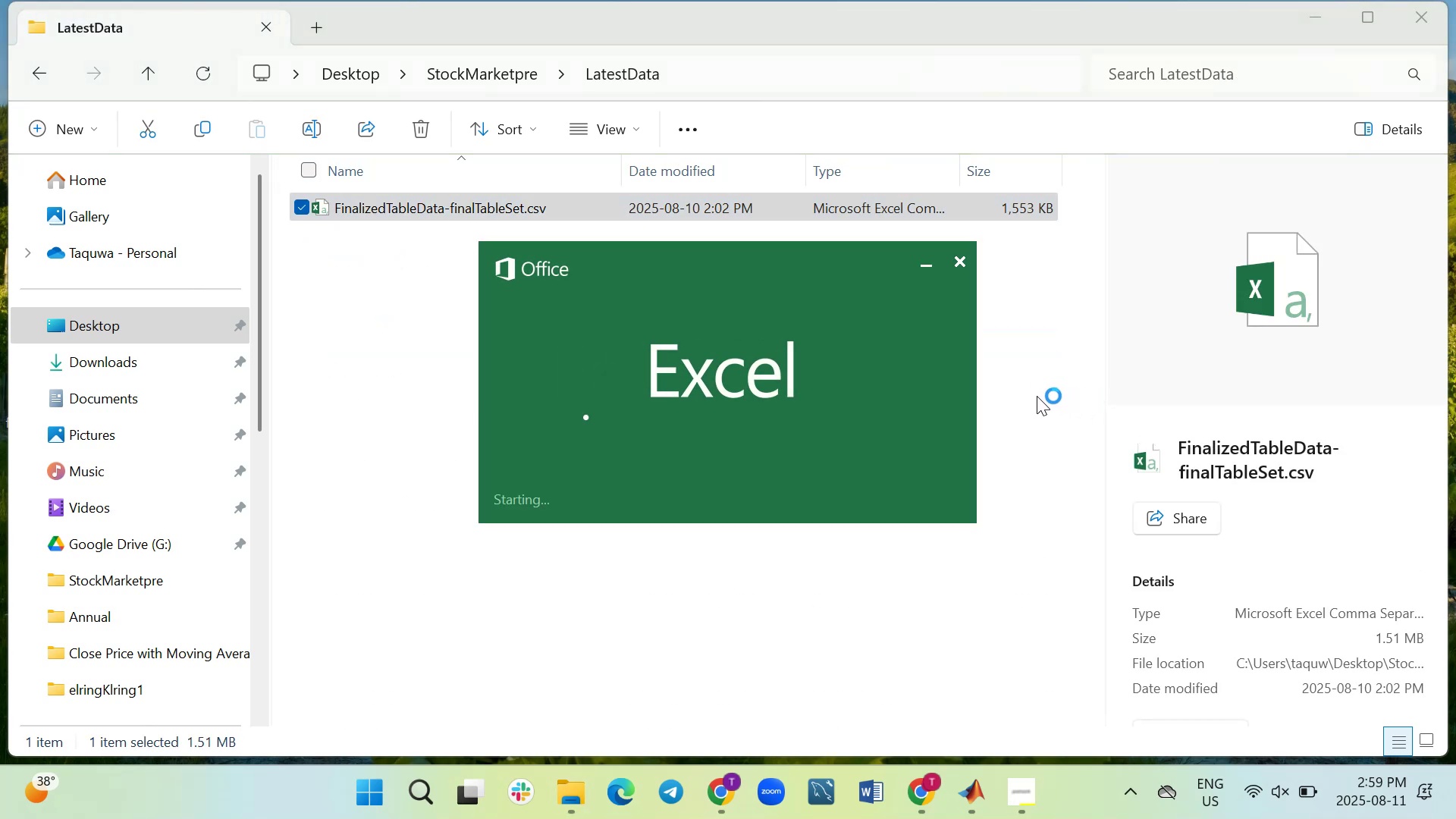 
left_click([956, 621])
 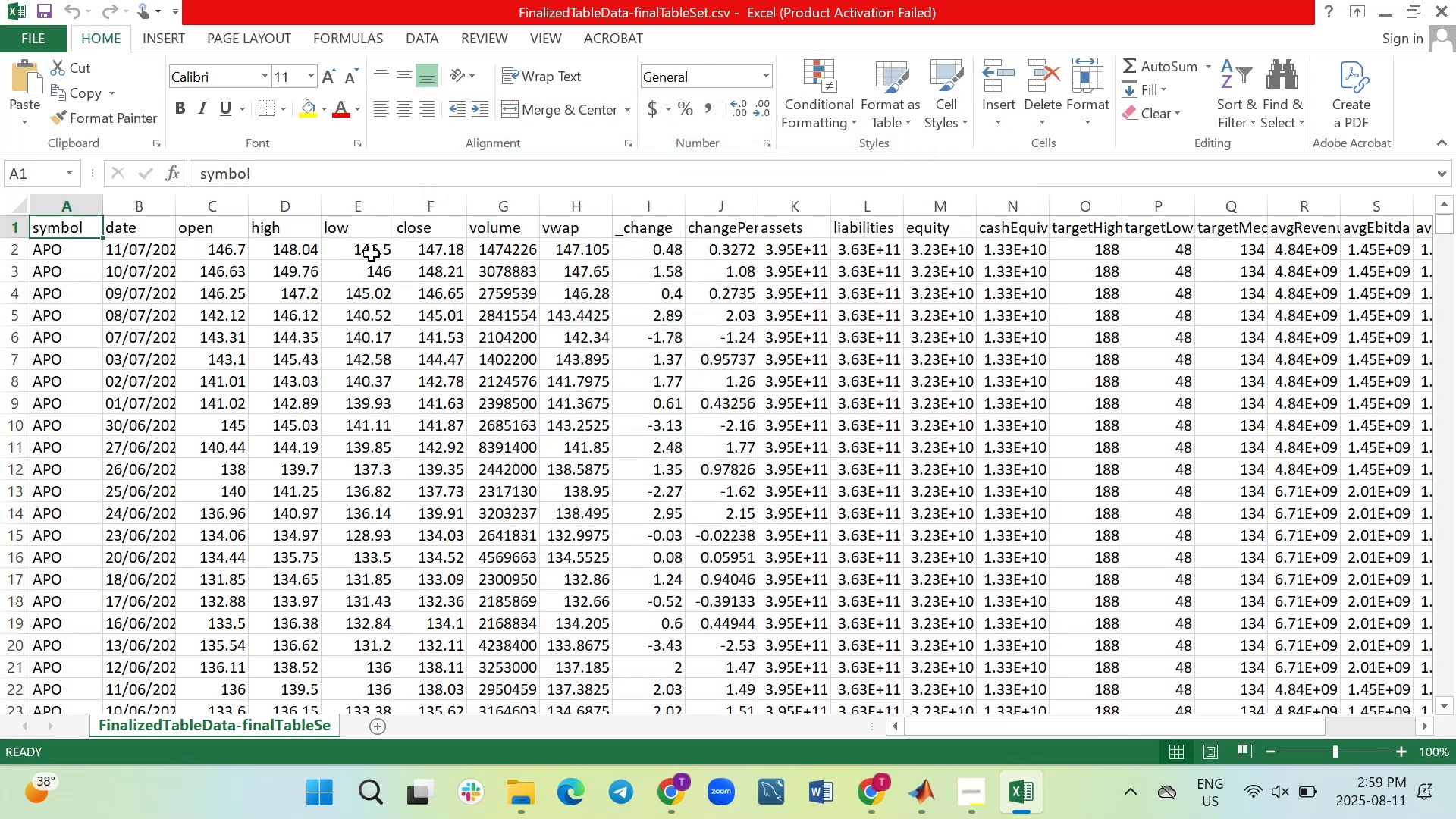 
wait(10.36)
 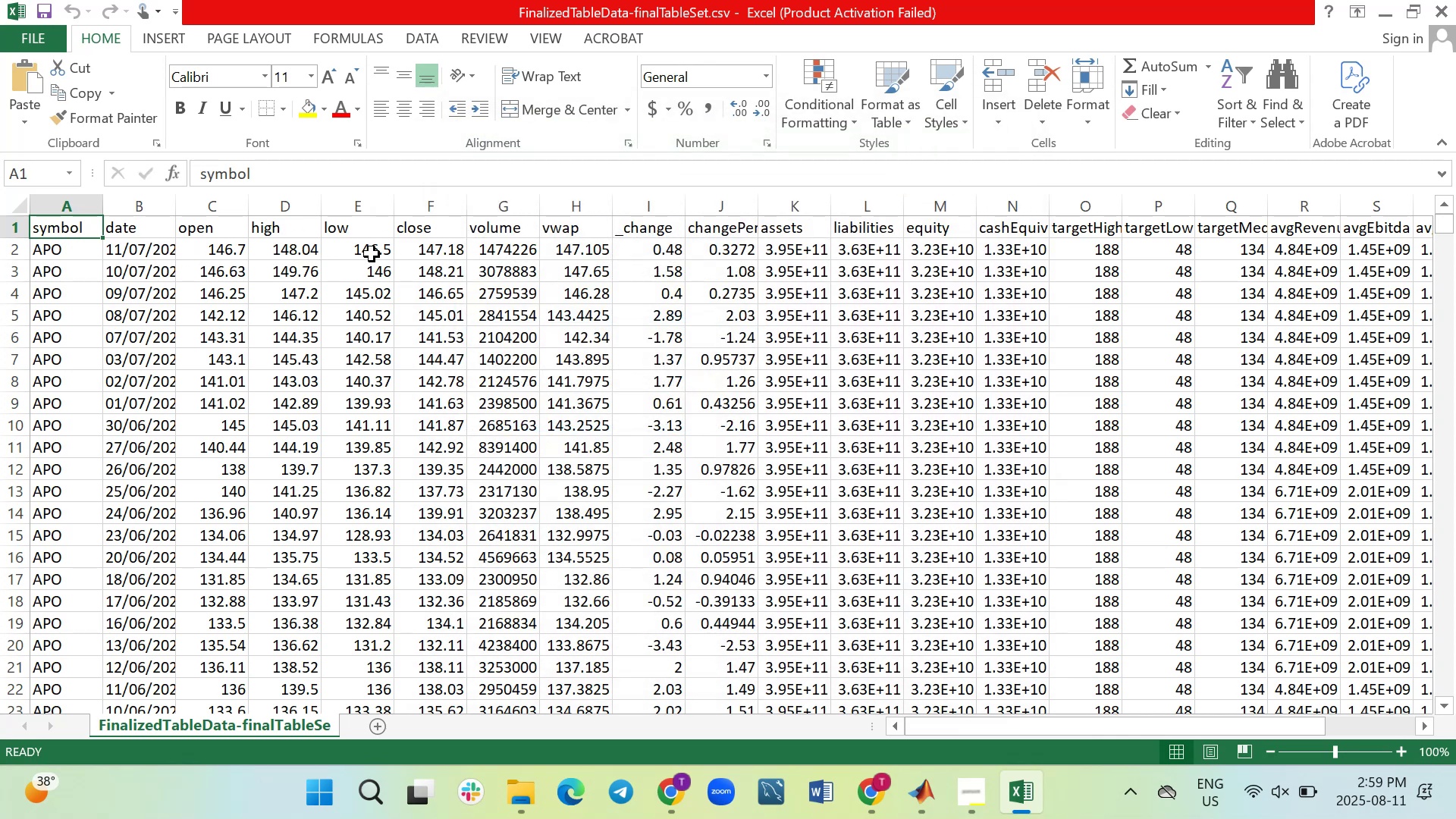 
left_click([1157, 230])
 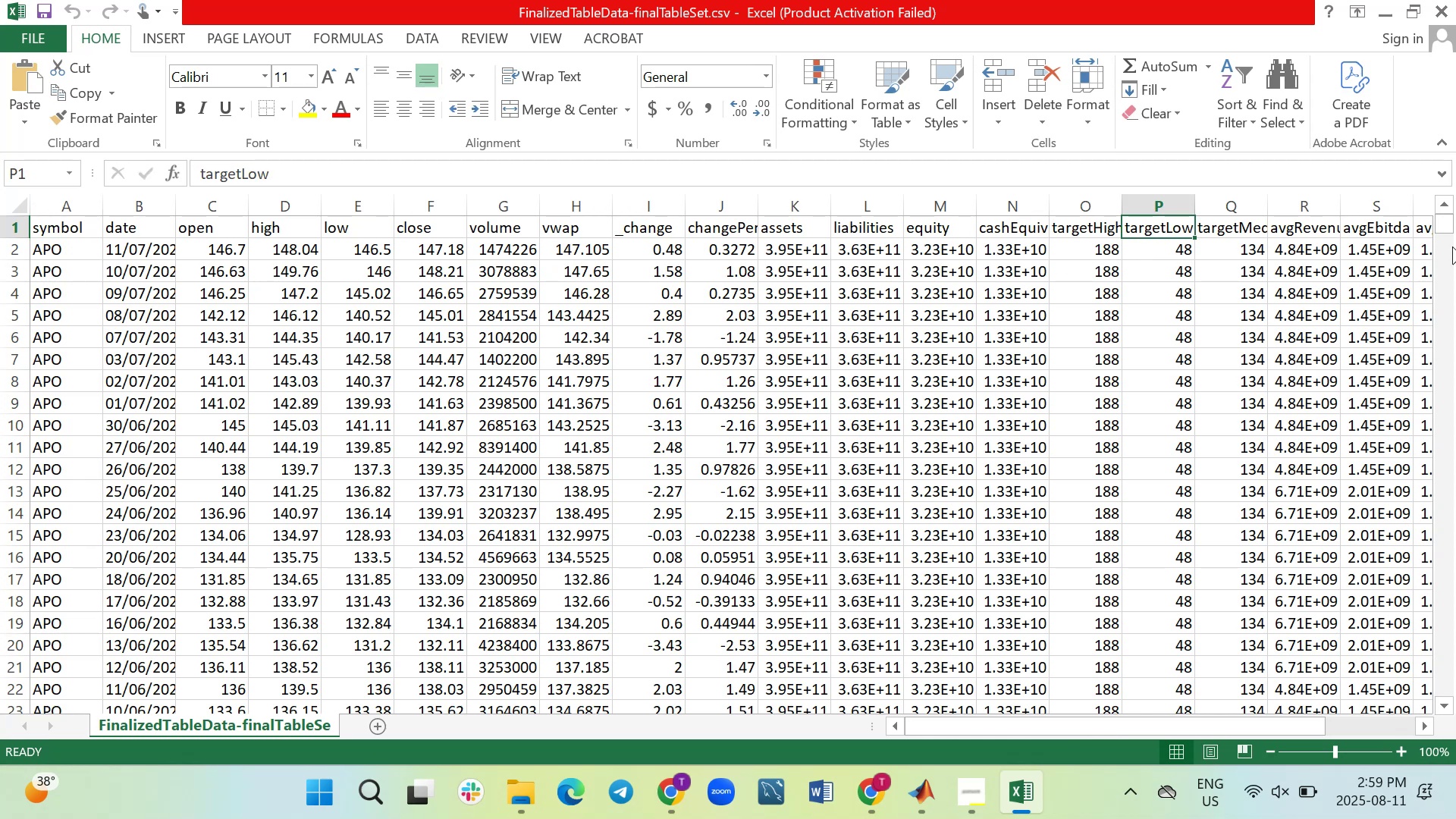 
scroll: coordinate [1112, 300], scroll_direction: none, amount: 0.0
 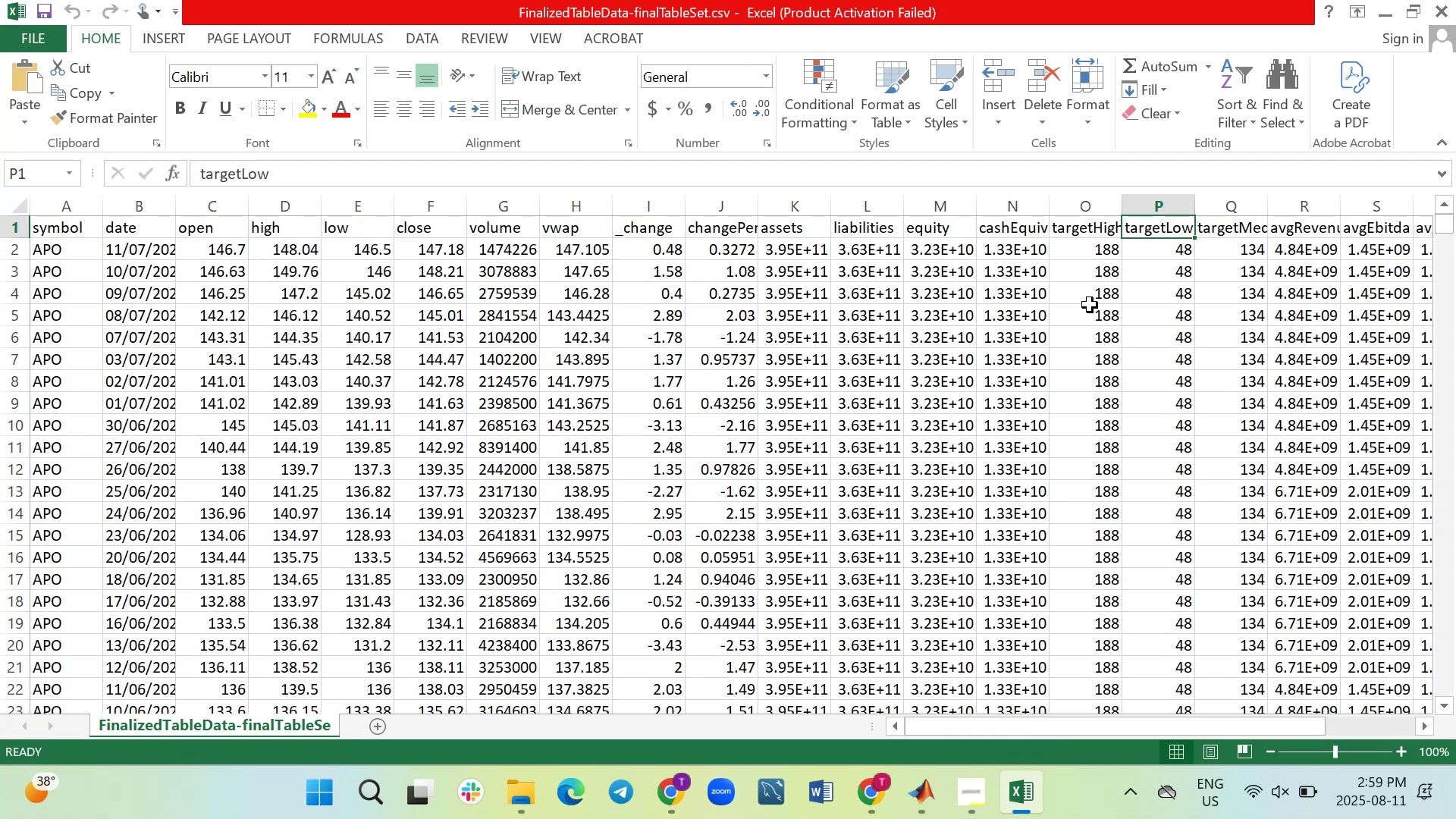 
scroll: coordinate [989, 339], scroll_direction: up, amount: 8.0
 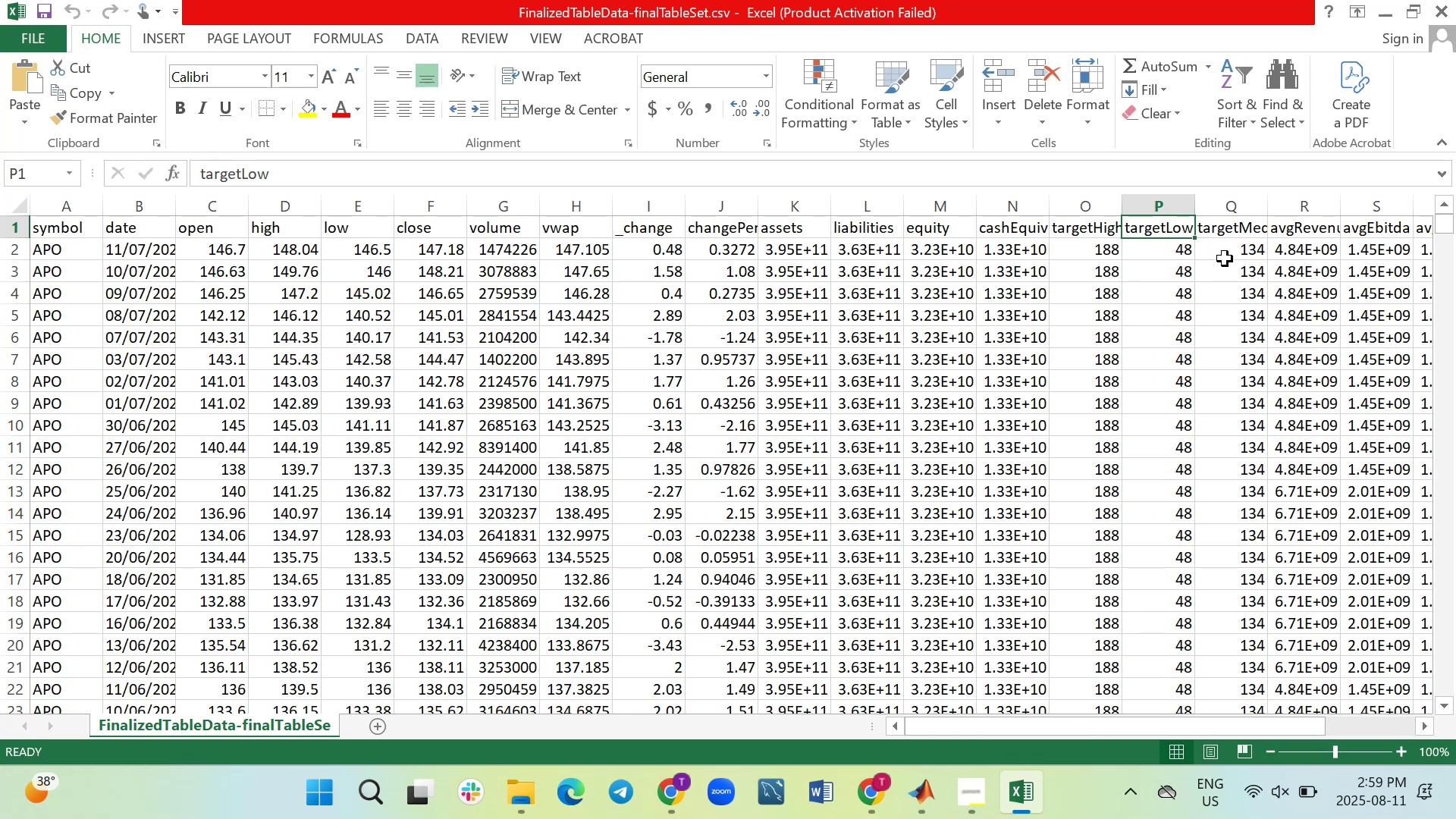 
left_click([1235, 236])
 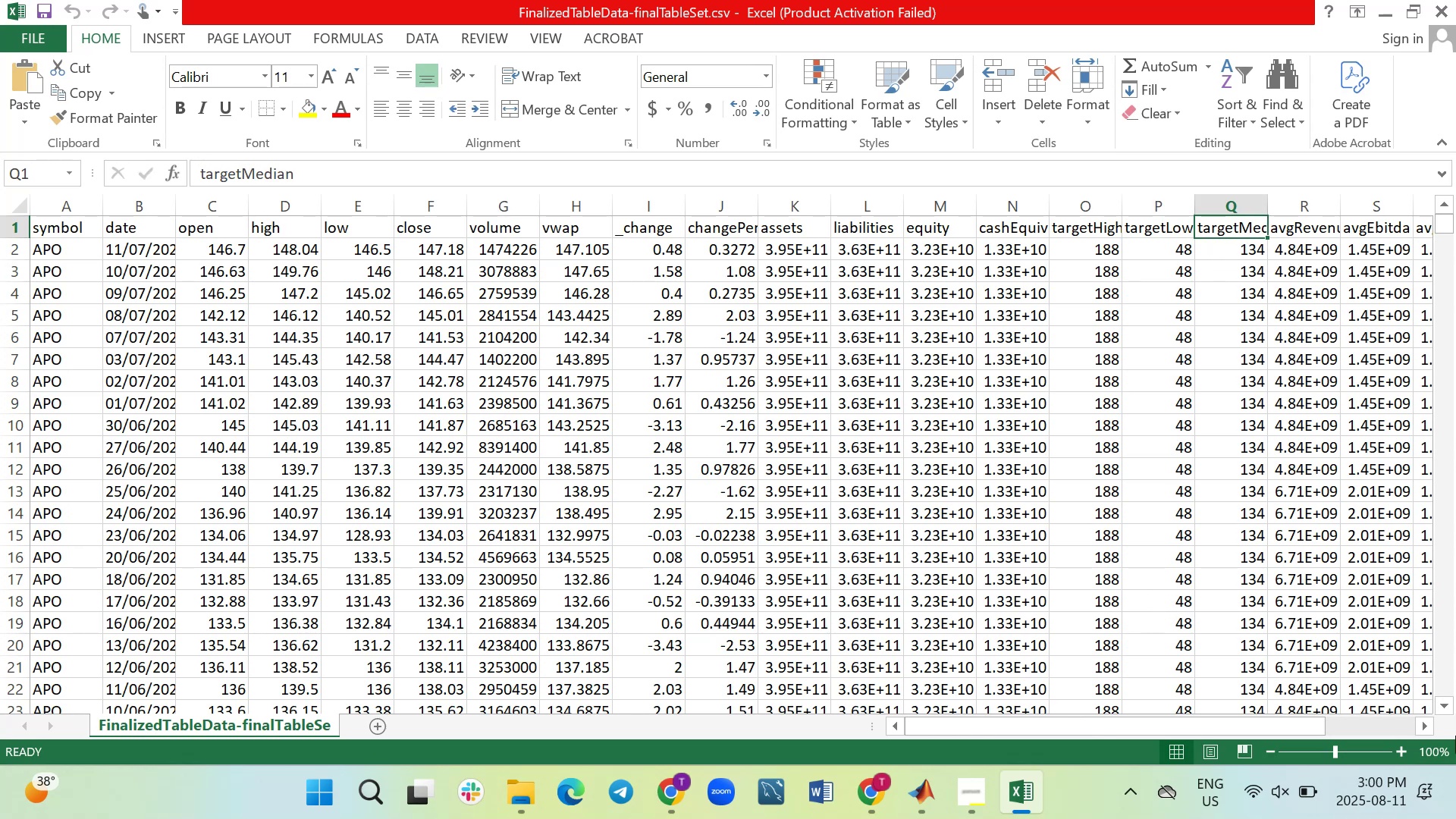 
key(ArrowRight)
 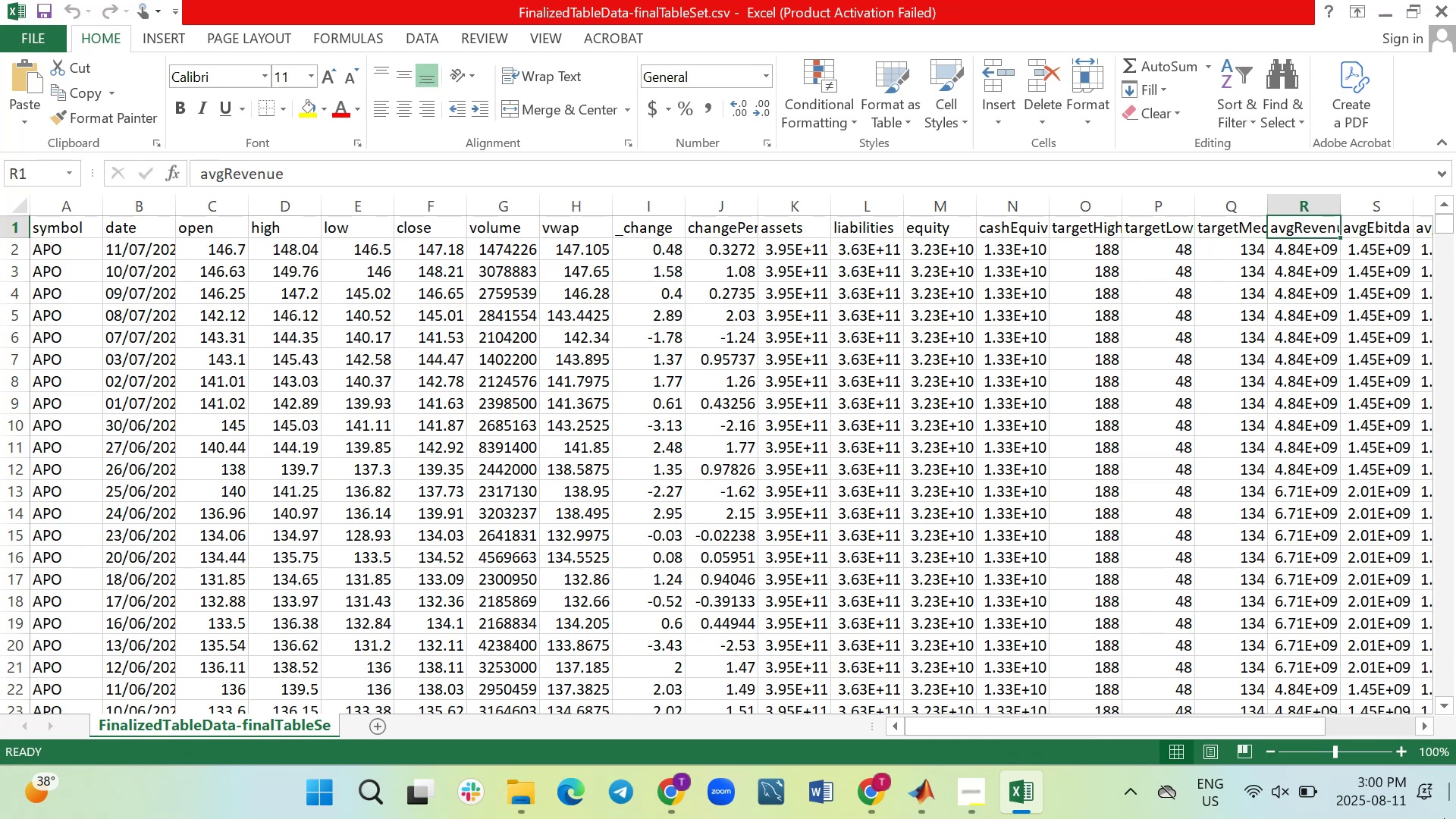 
key(ArrowRight)
 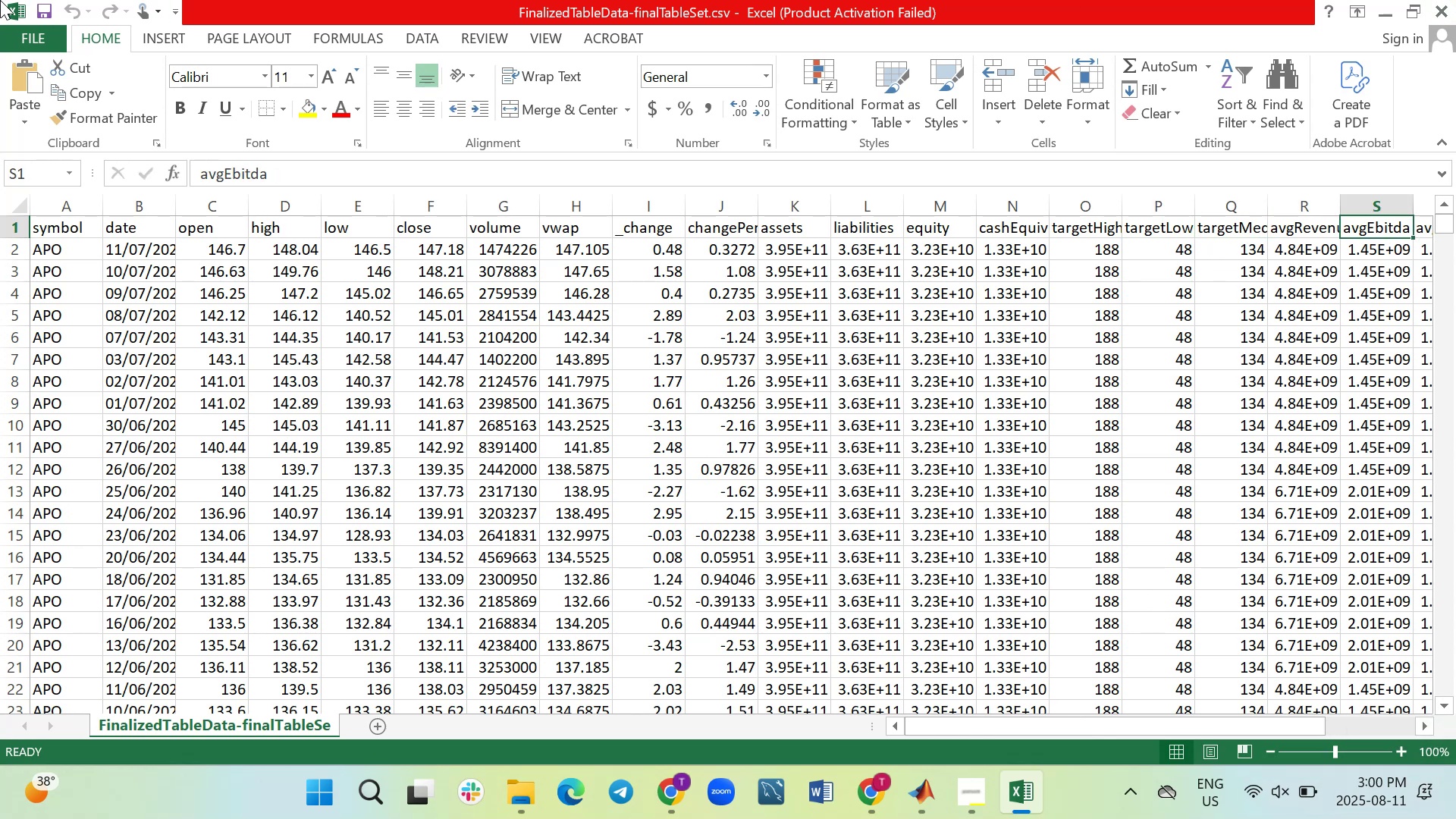 
mouse_move([458, 214])
 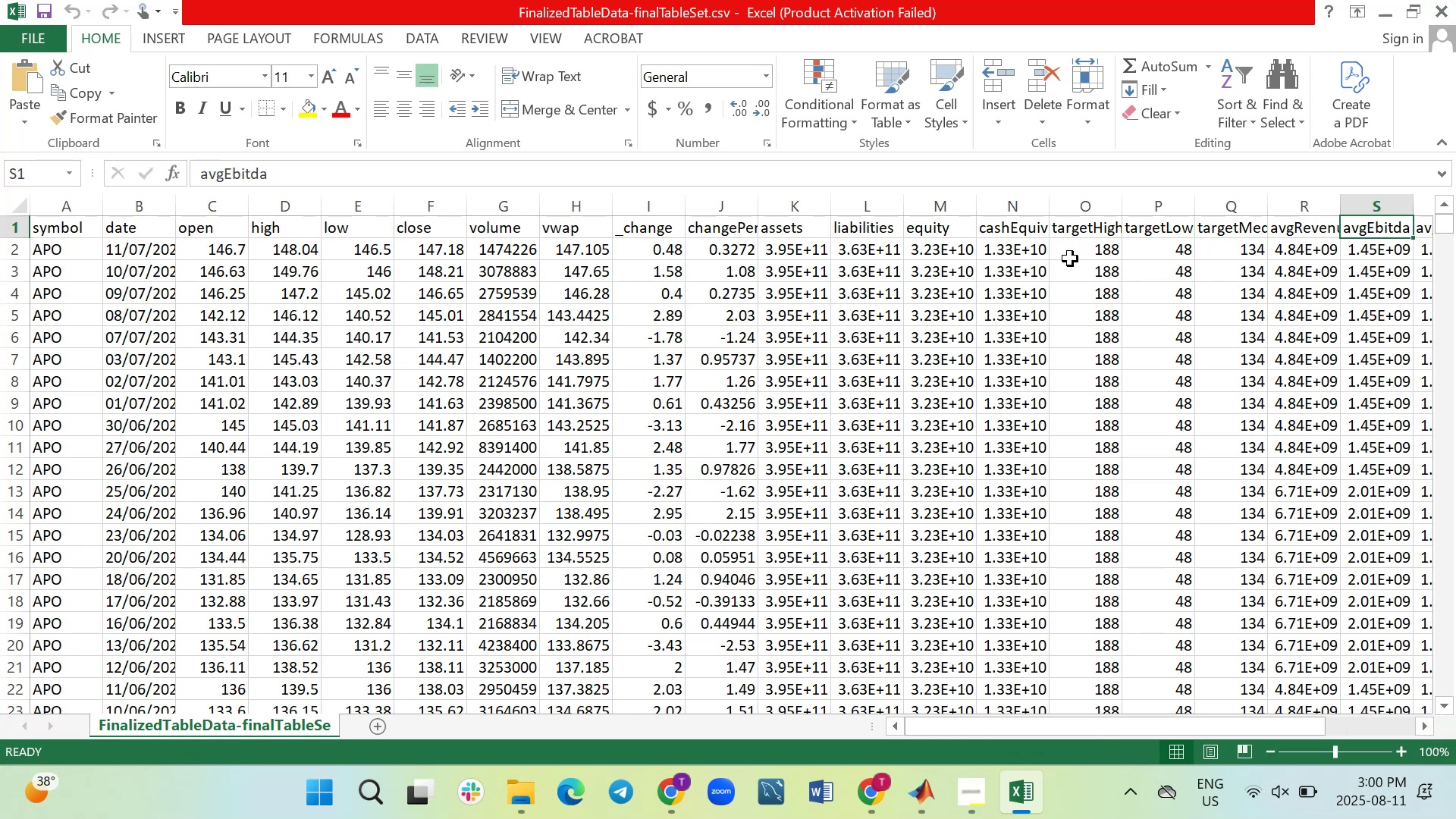 
key(ArrowRight)
 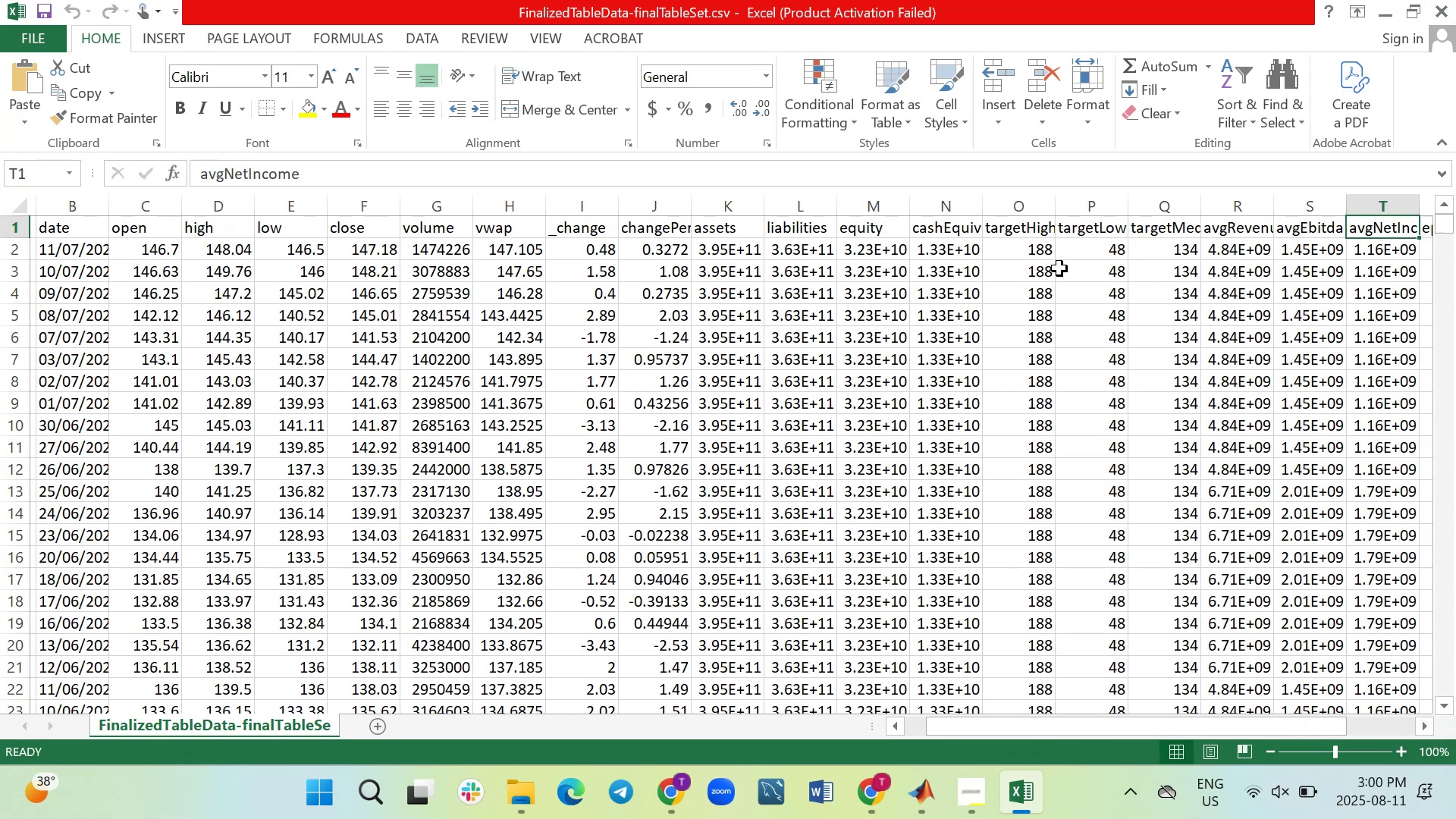 
key(ArrowRight)
 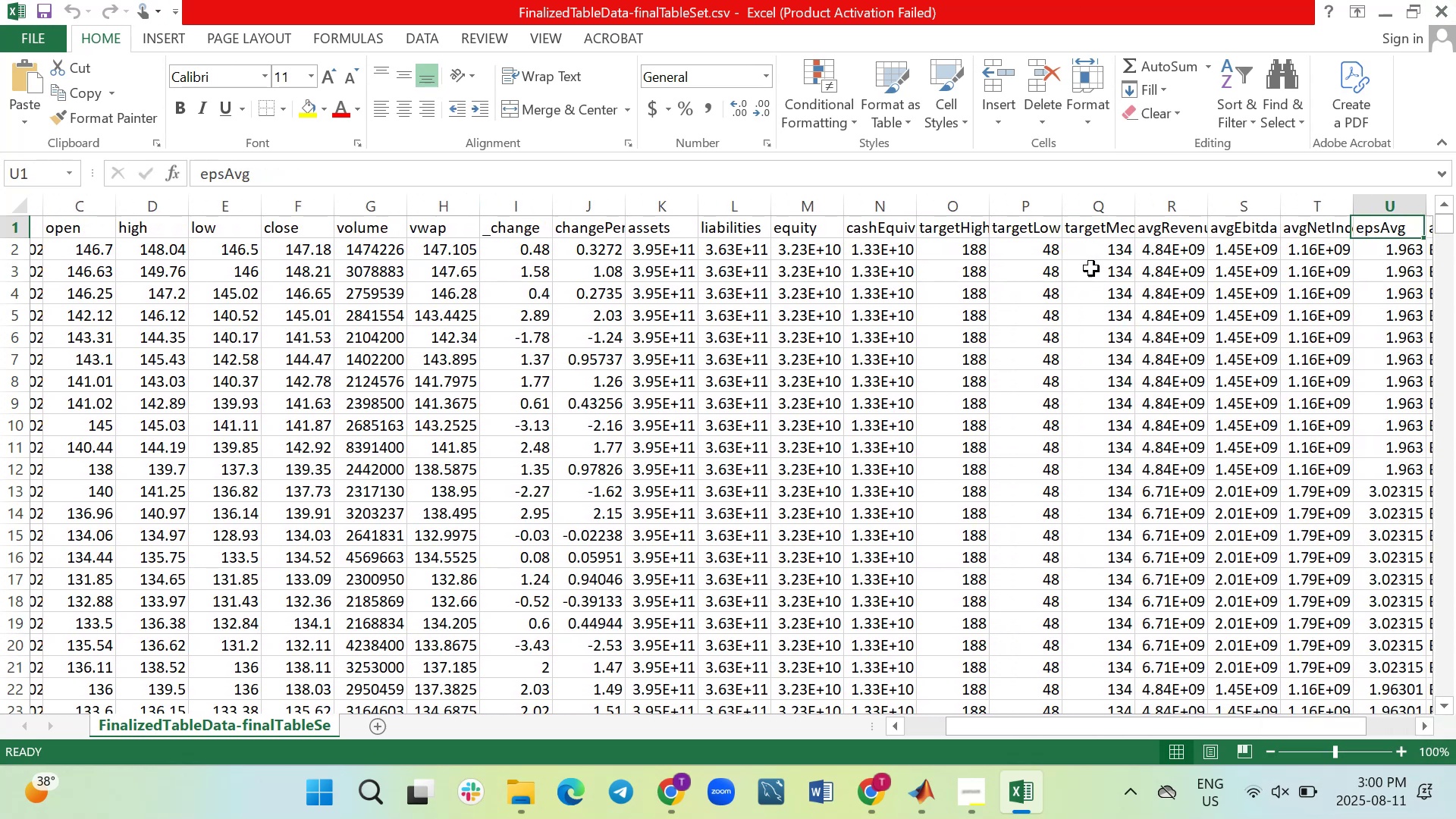 
key(ArrowRight)
 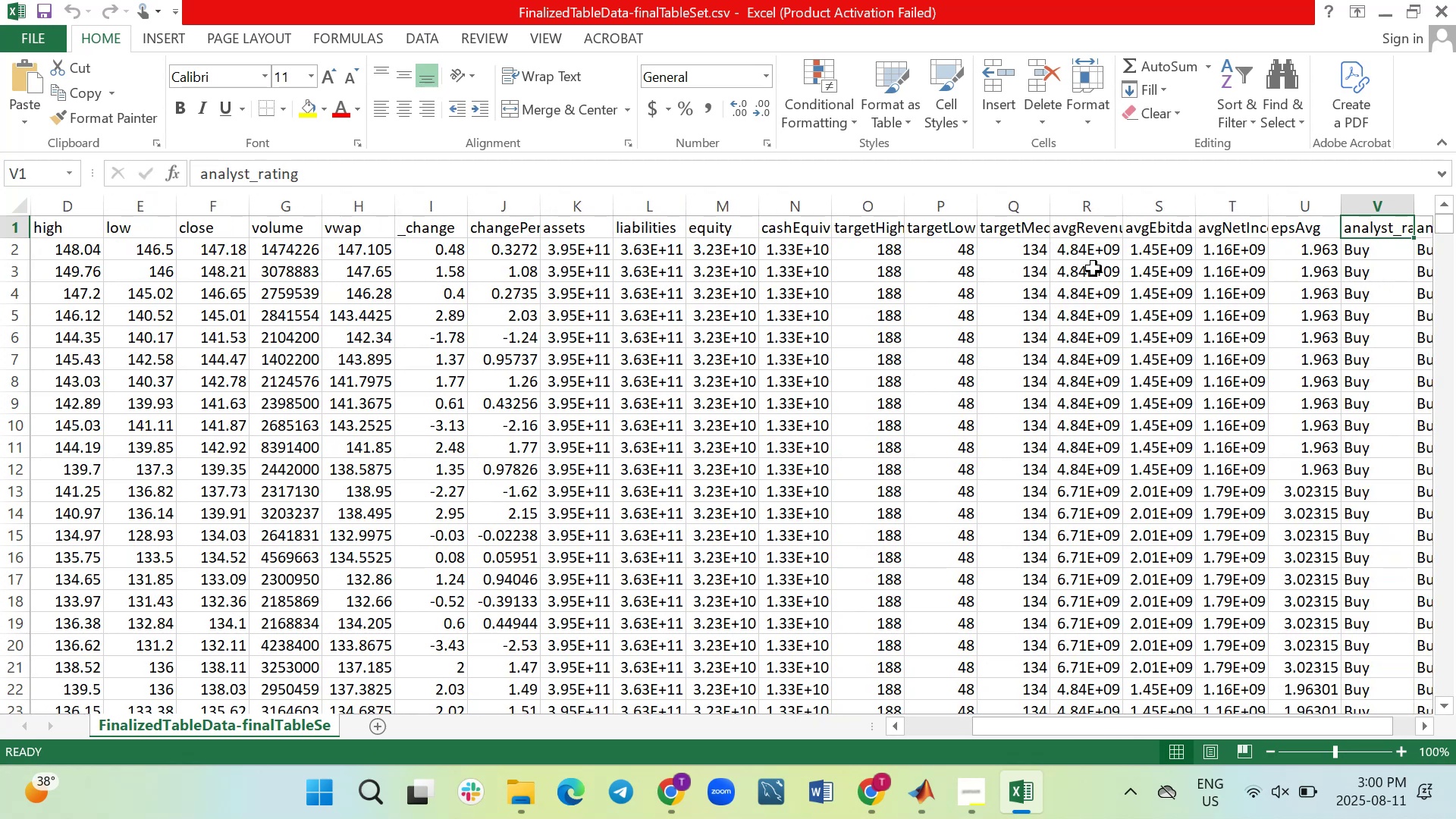 
key(ArrowRight)
 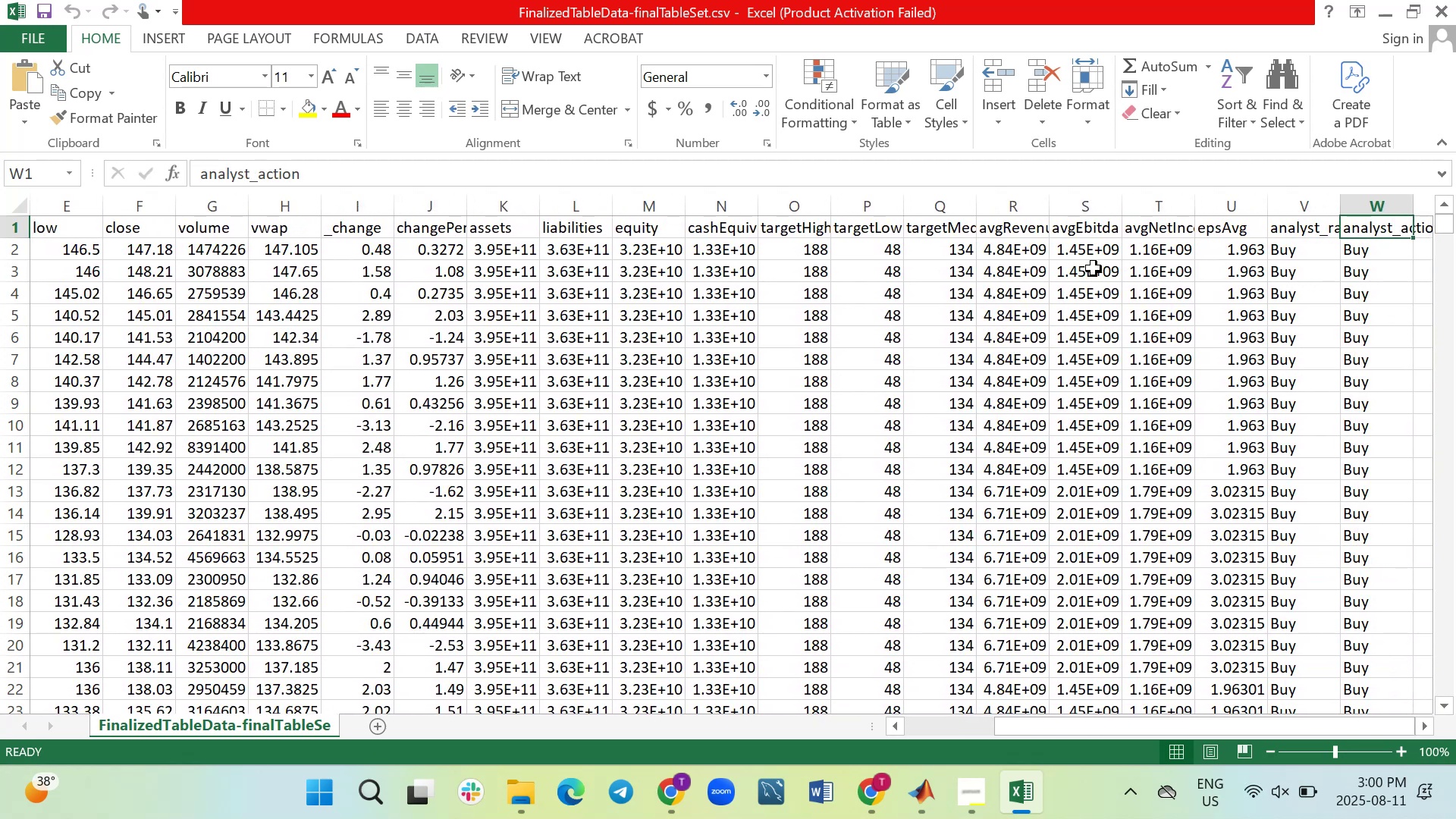 
key(ArrowRight)
 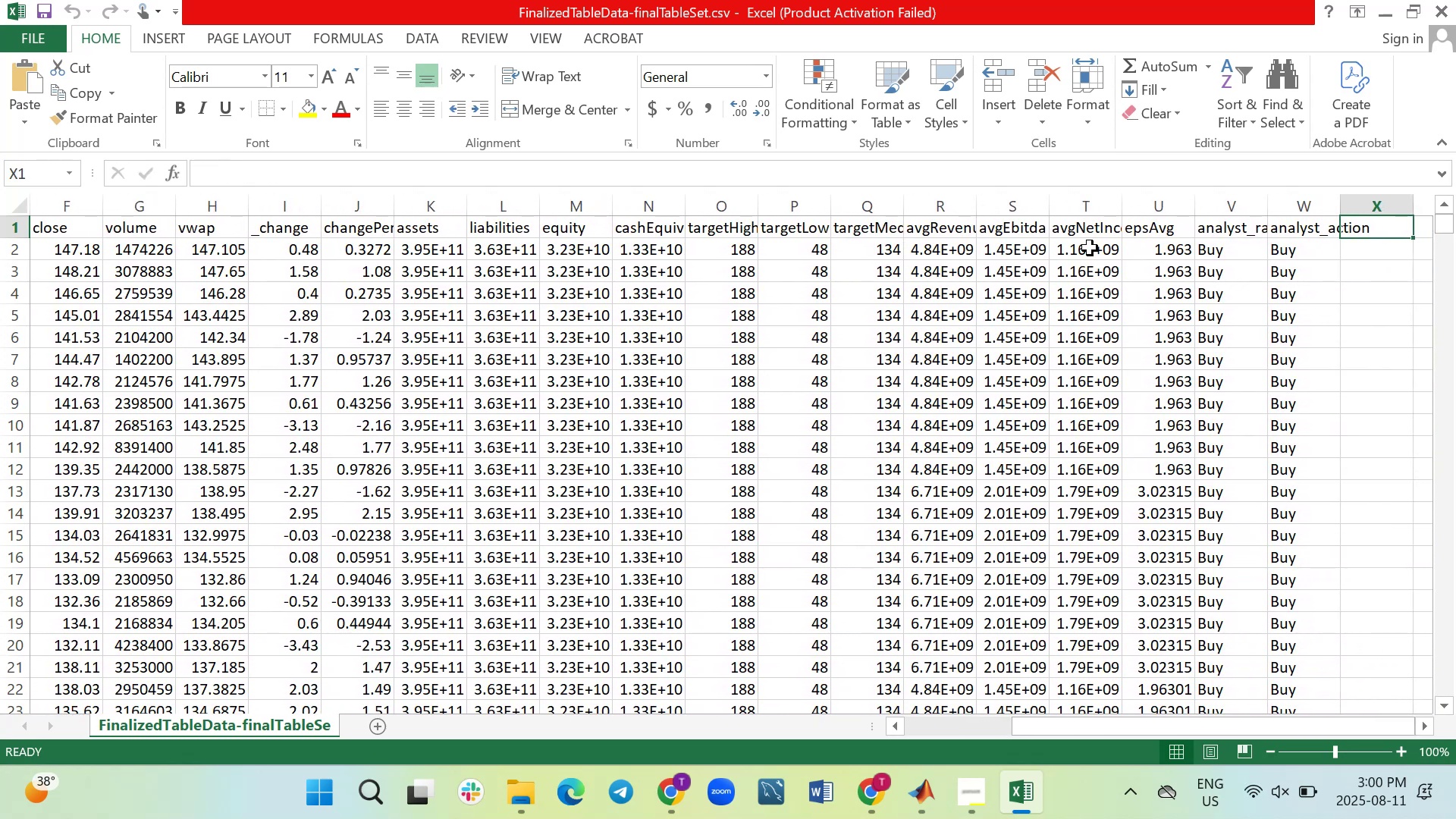 
key(ArrowLeft)
 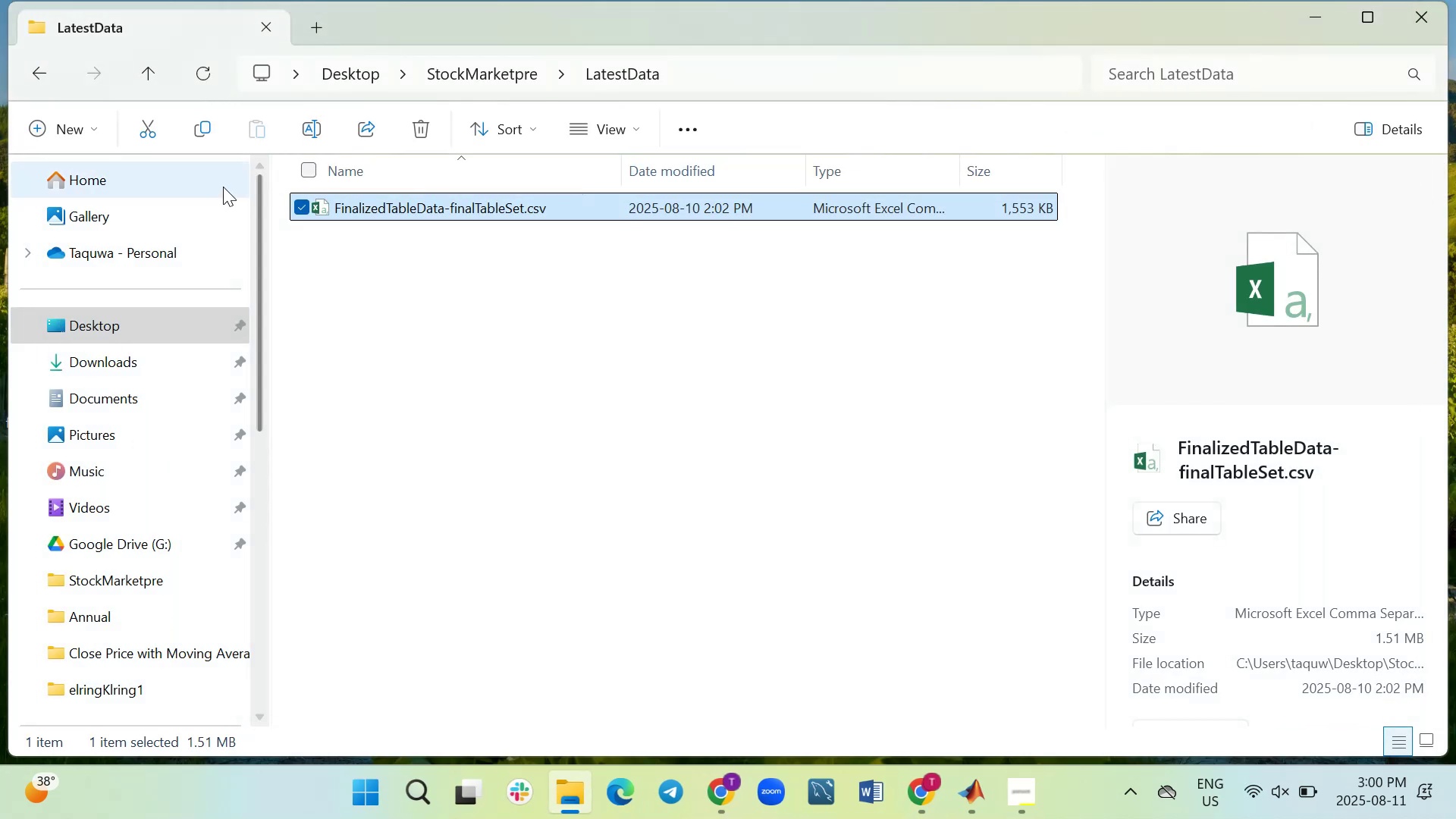 
left_click([161, 81])
 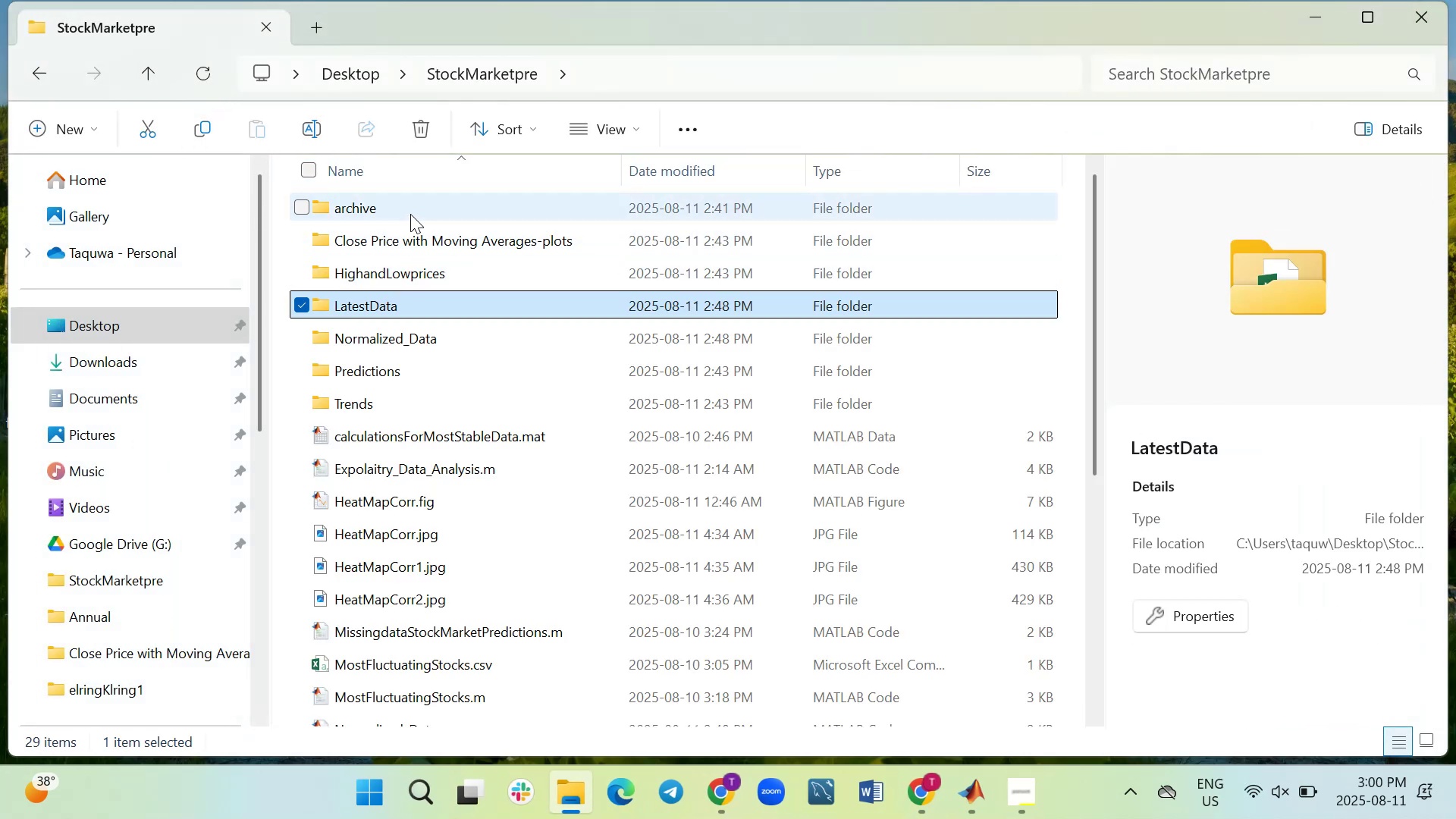 
scroll: coordinate [457, 560], scroll_direction: down, amount: 6.0
 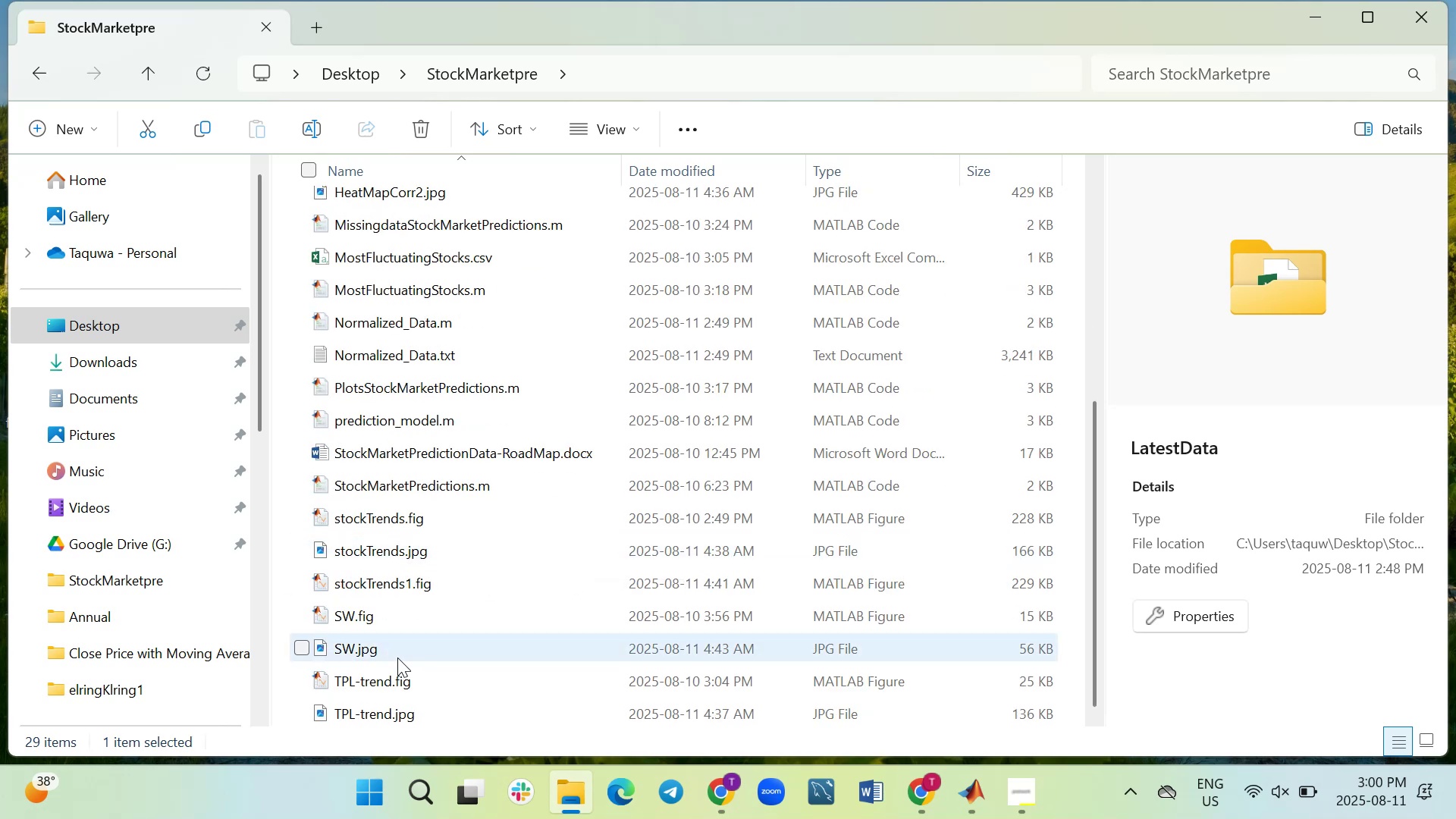 
double_click([402, 648])
 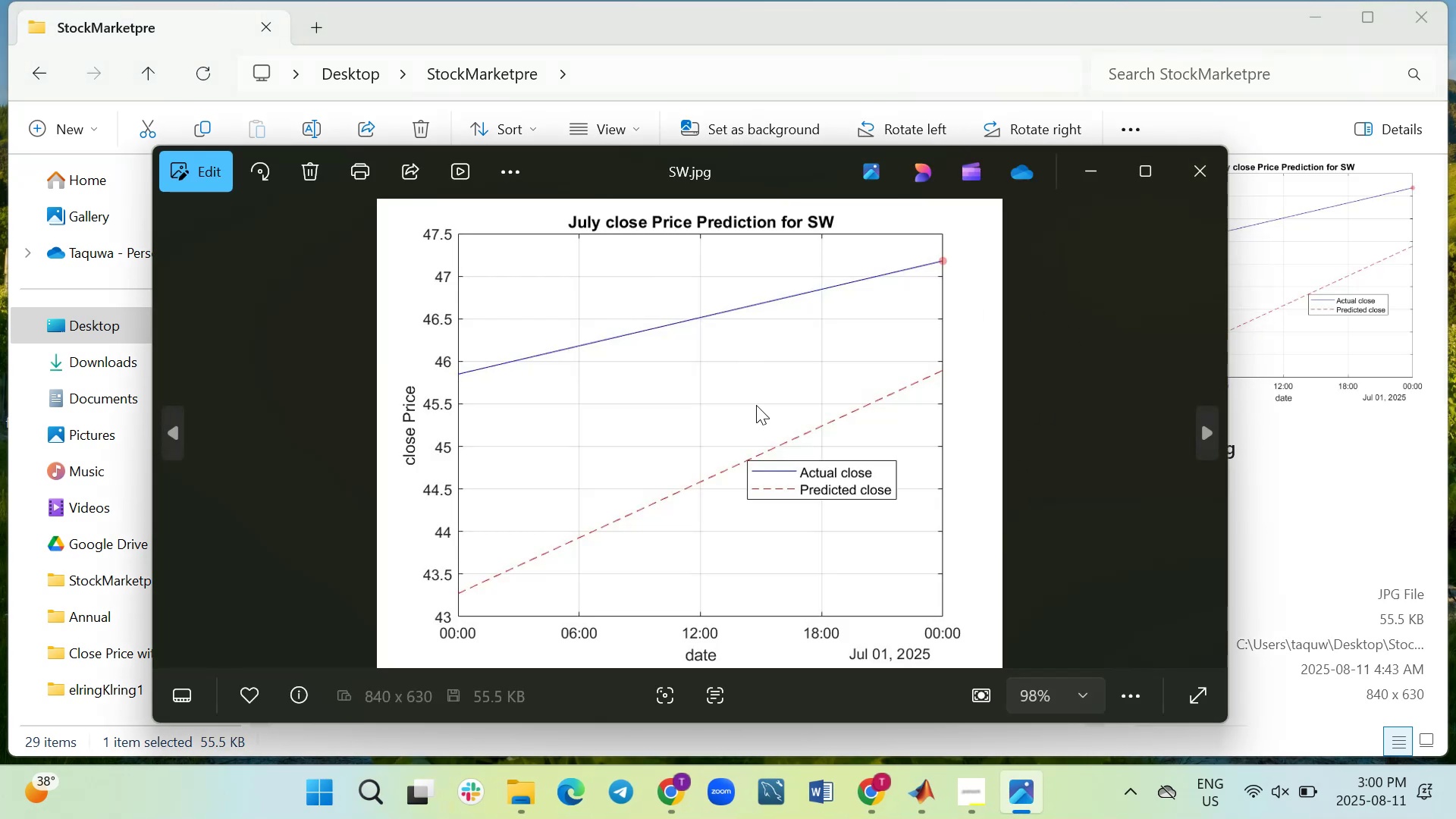 
left_click([1205, 165])
 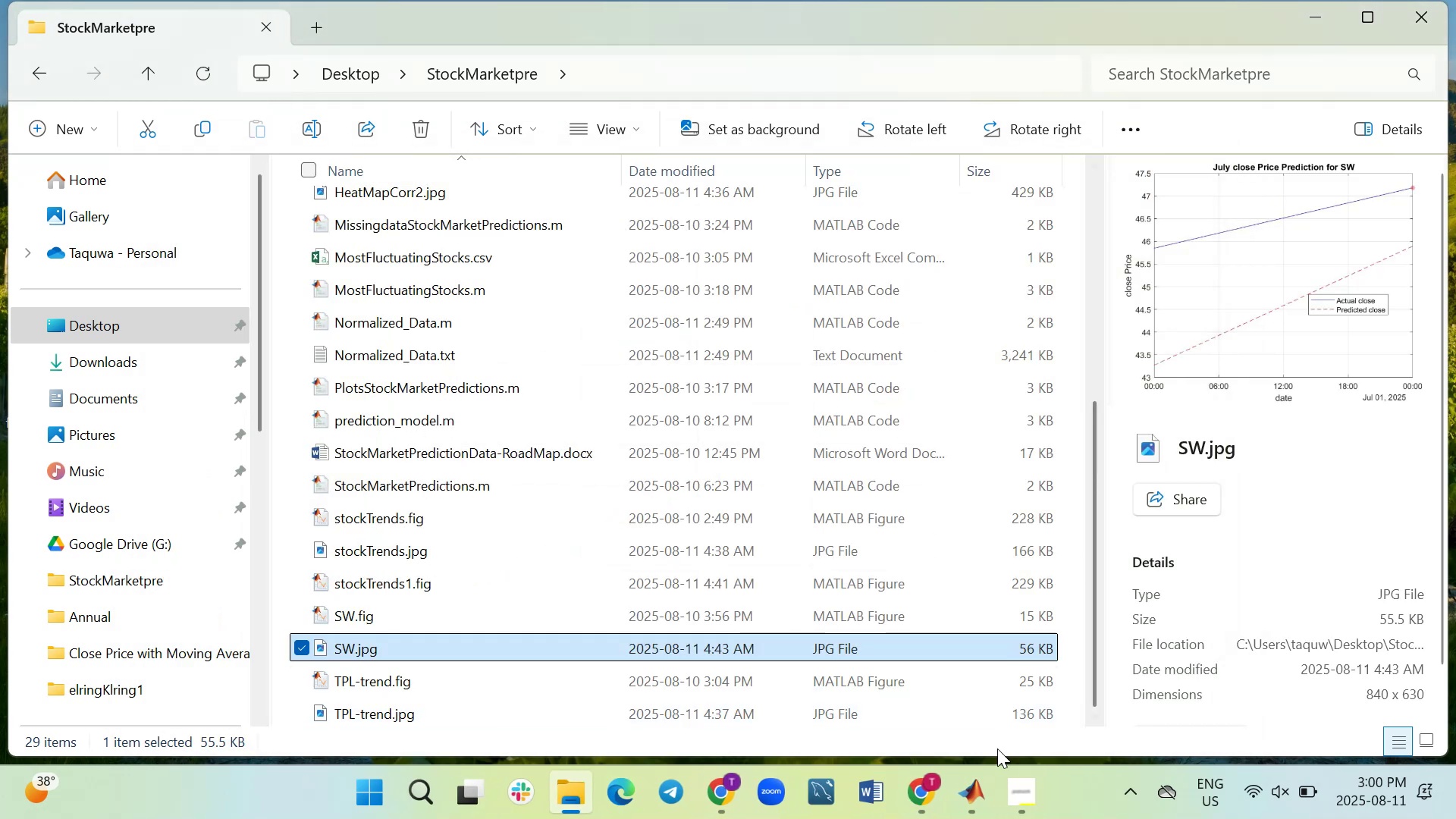 
left_click([985, 800])
 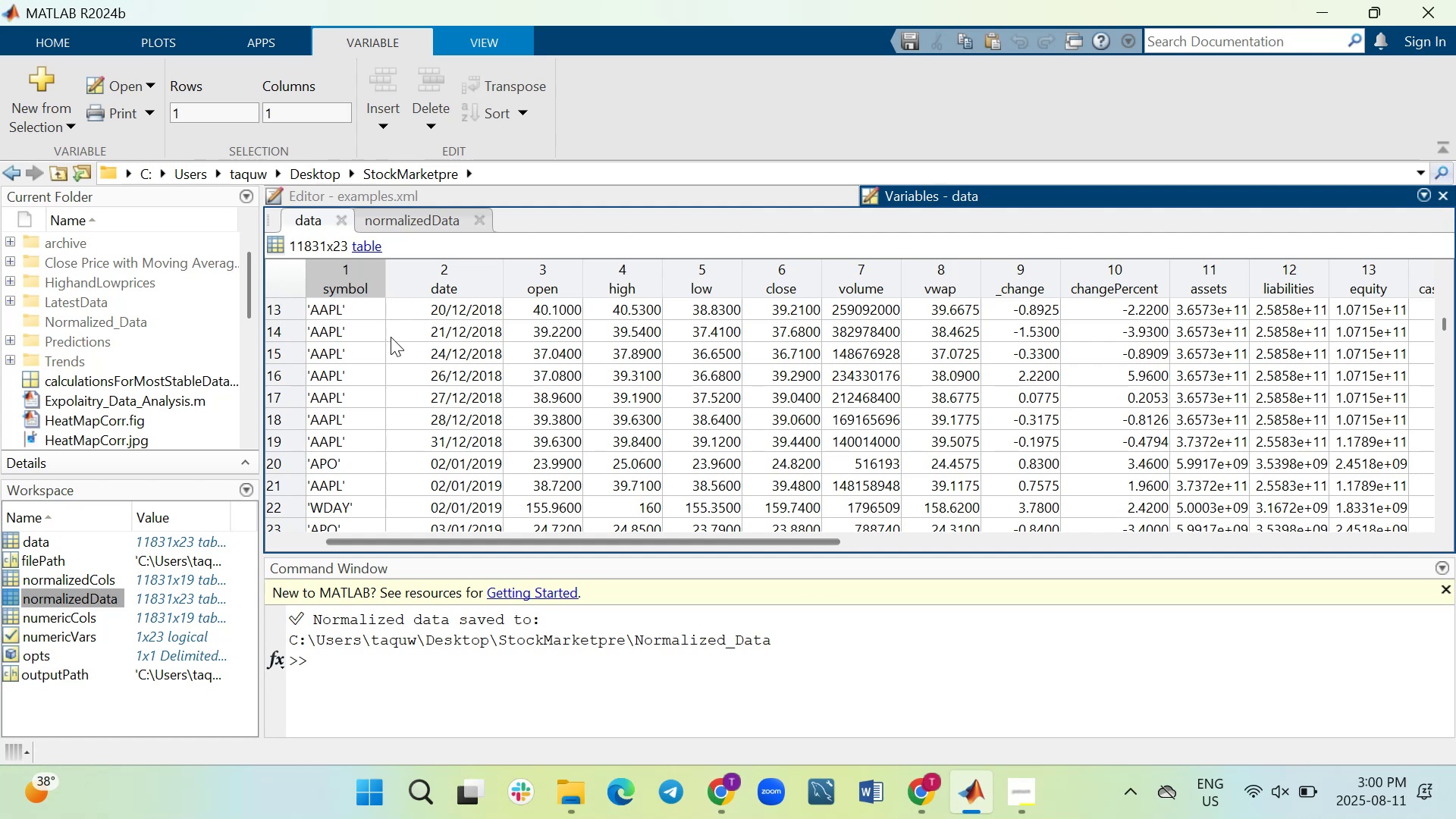 
scroll: coordinate [408, 344], scroll_direction: down, amount: 3.0
 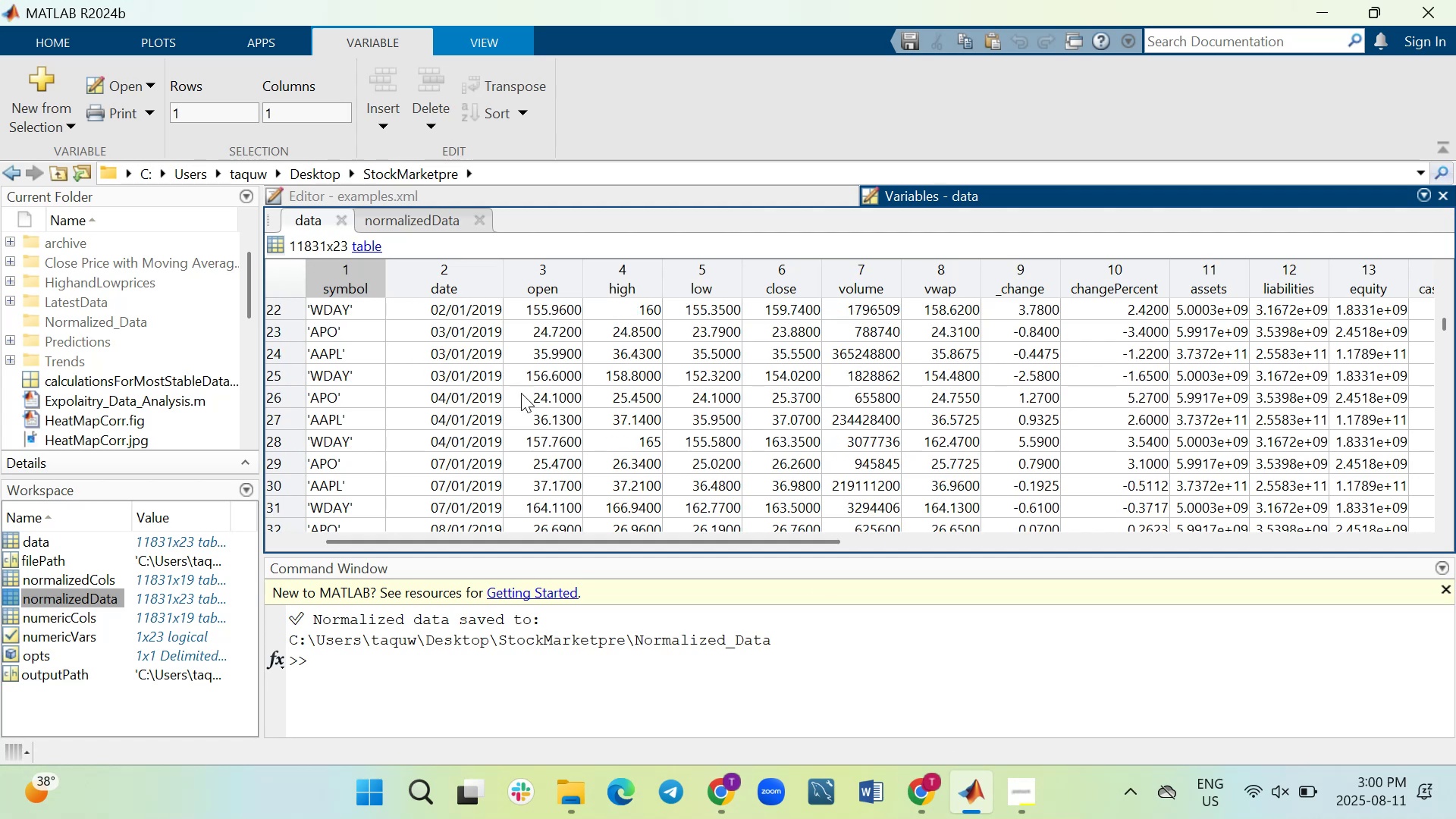 
scroll: coordinate [627, 278], scroll_direction: up, amount: 16.0
 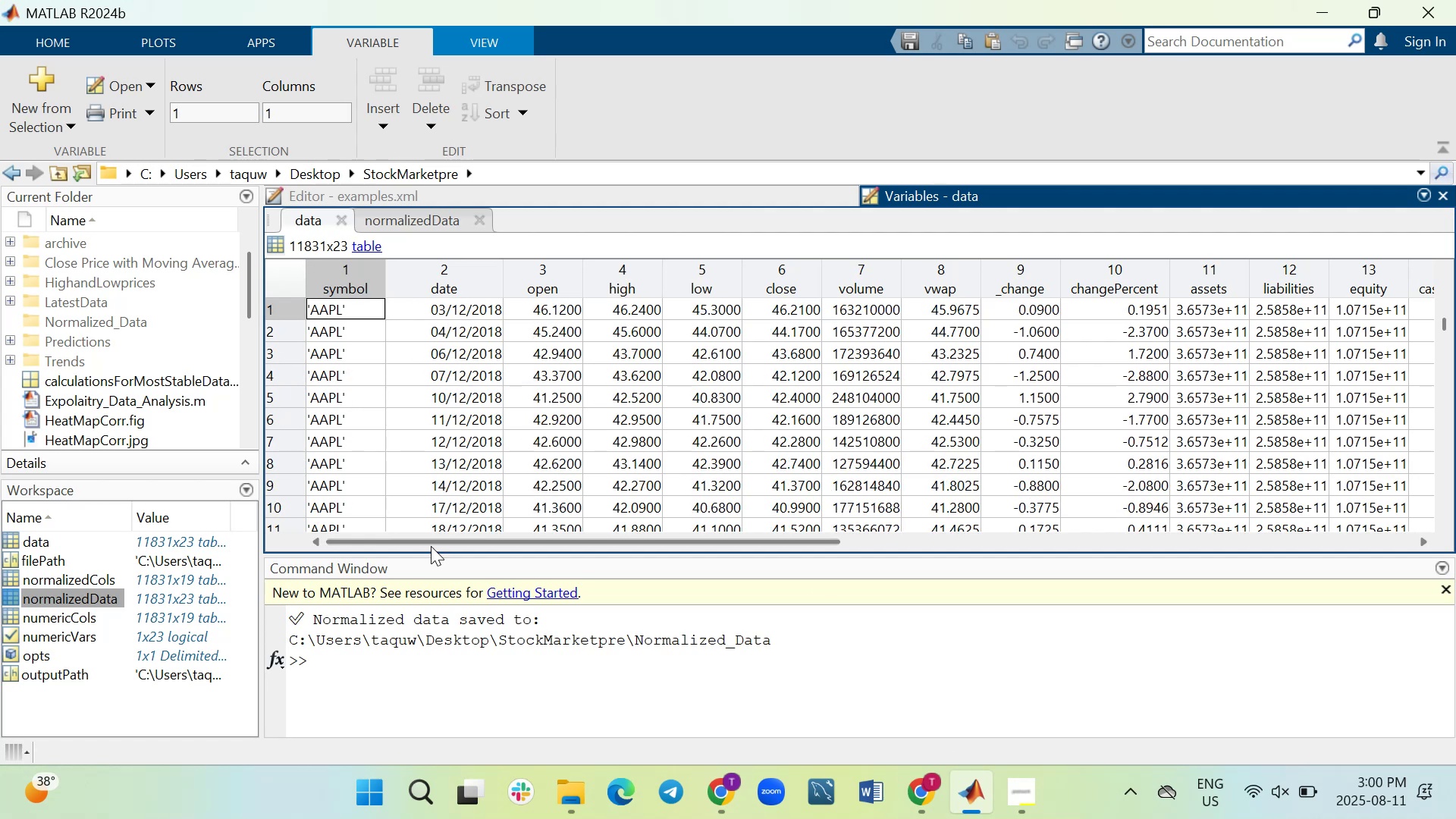 
left_click_drag(start_coordinate=[433, 540], to_coordinate=[370, 541])
 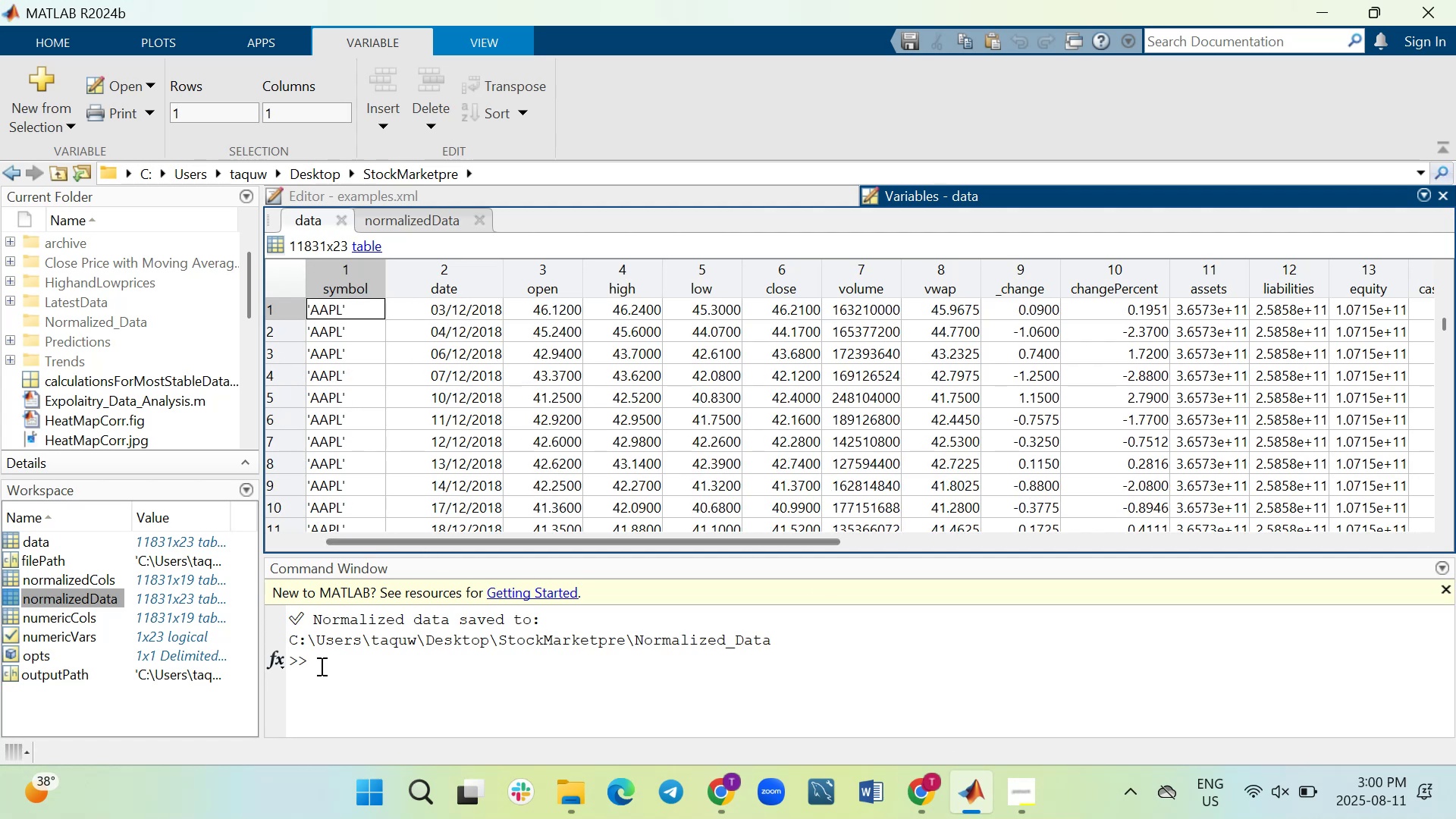 
scroll: coordinate [331, 667], scroll_direction: down, amount: 3.0
 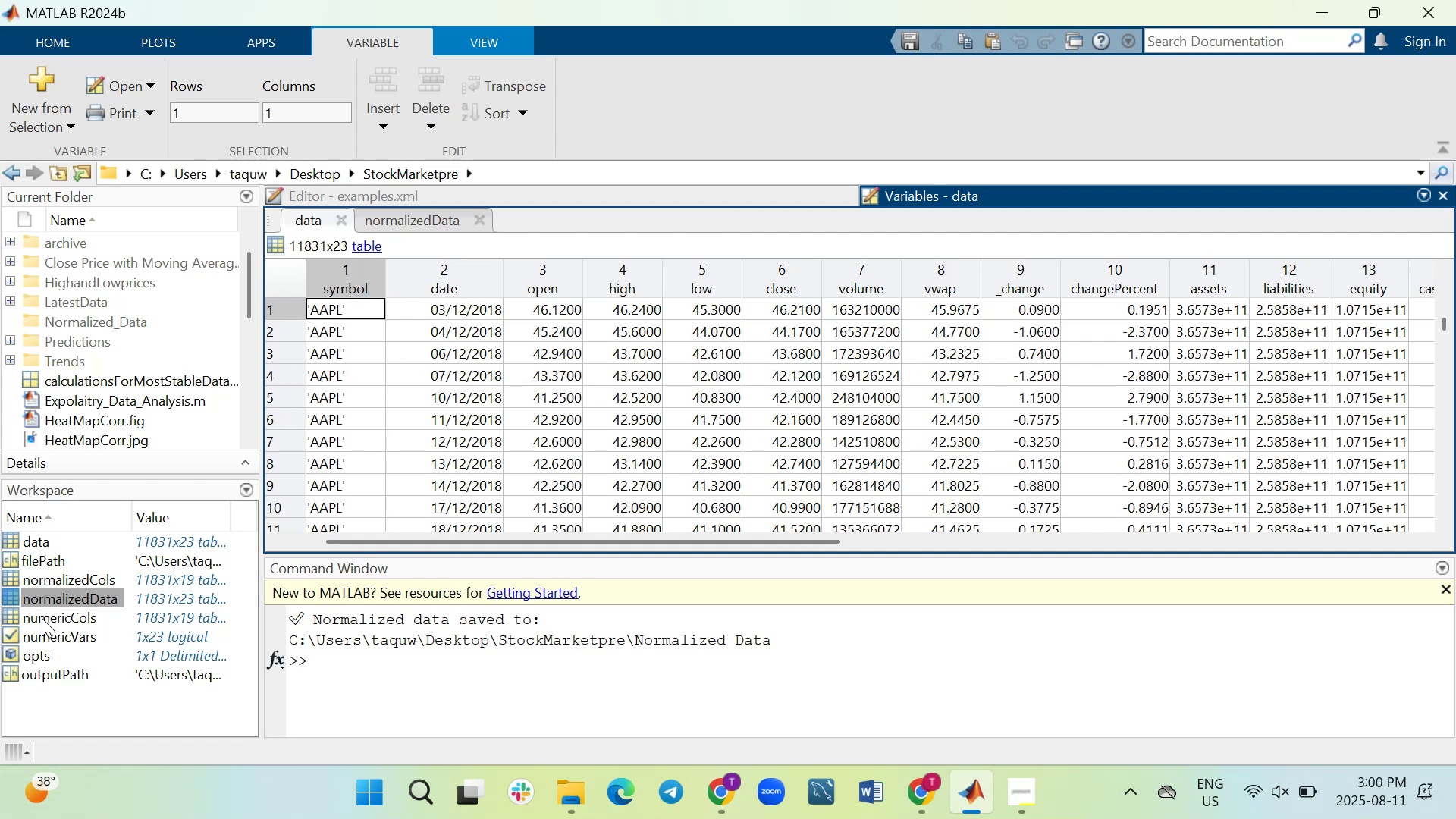 
left_click([42, 618])
 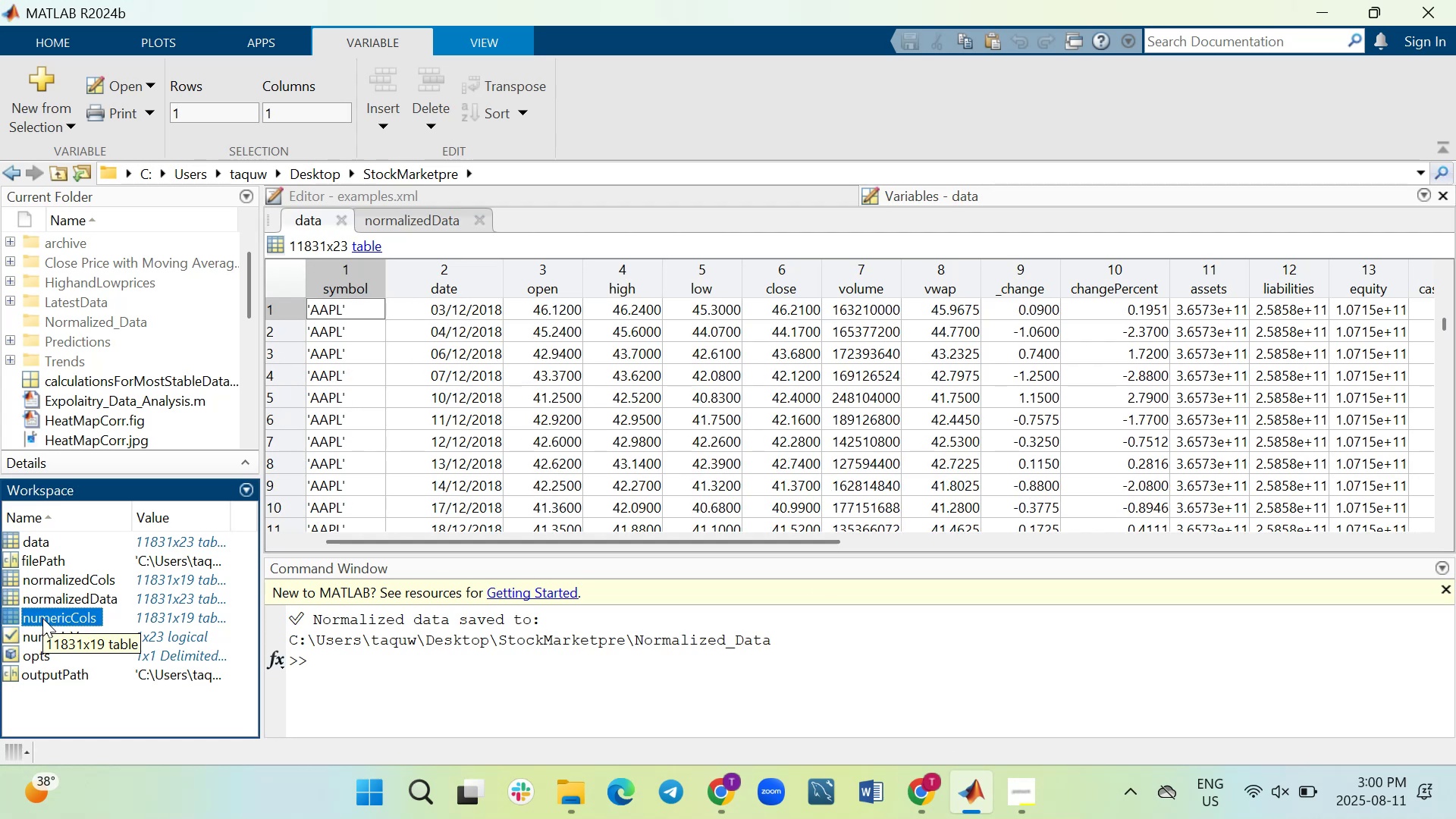 
left_click([42, 618])
 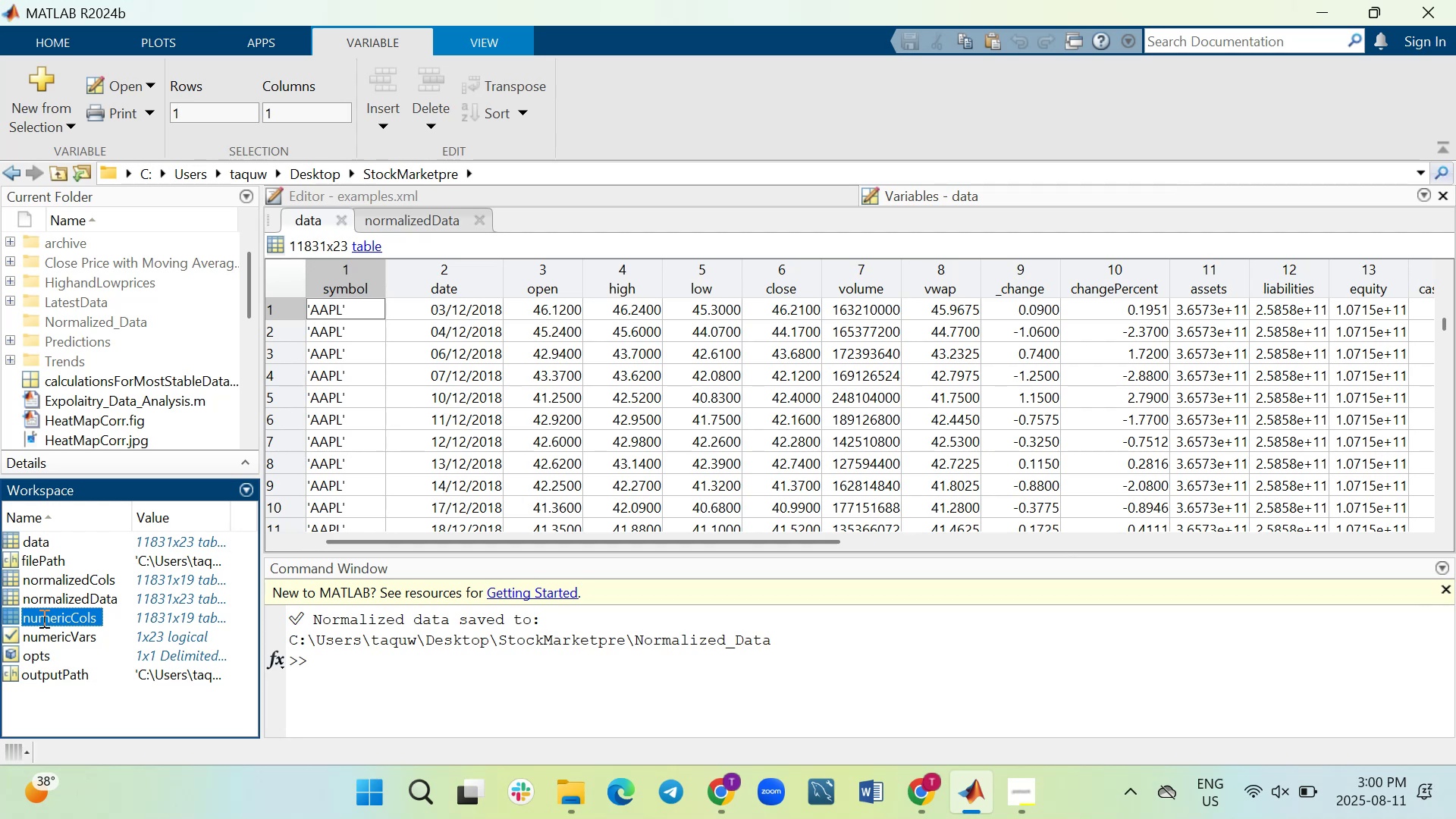 
double_click([42, 618])
 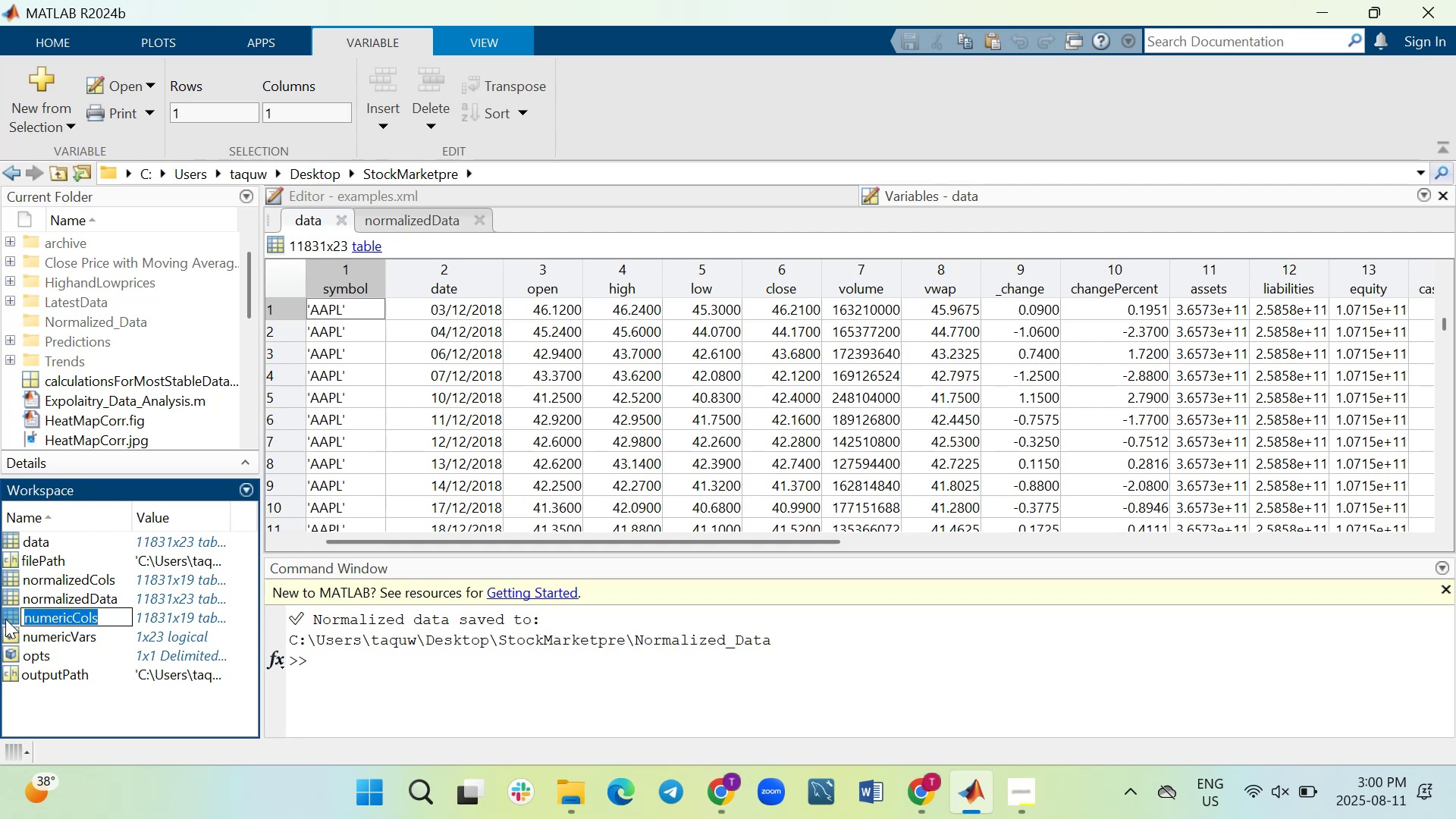 
double_click([5, 619])
 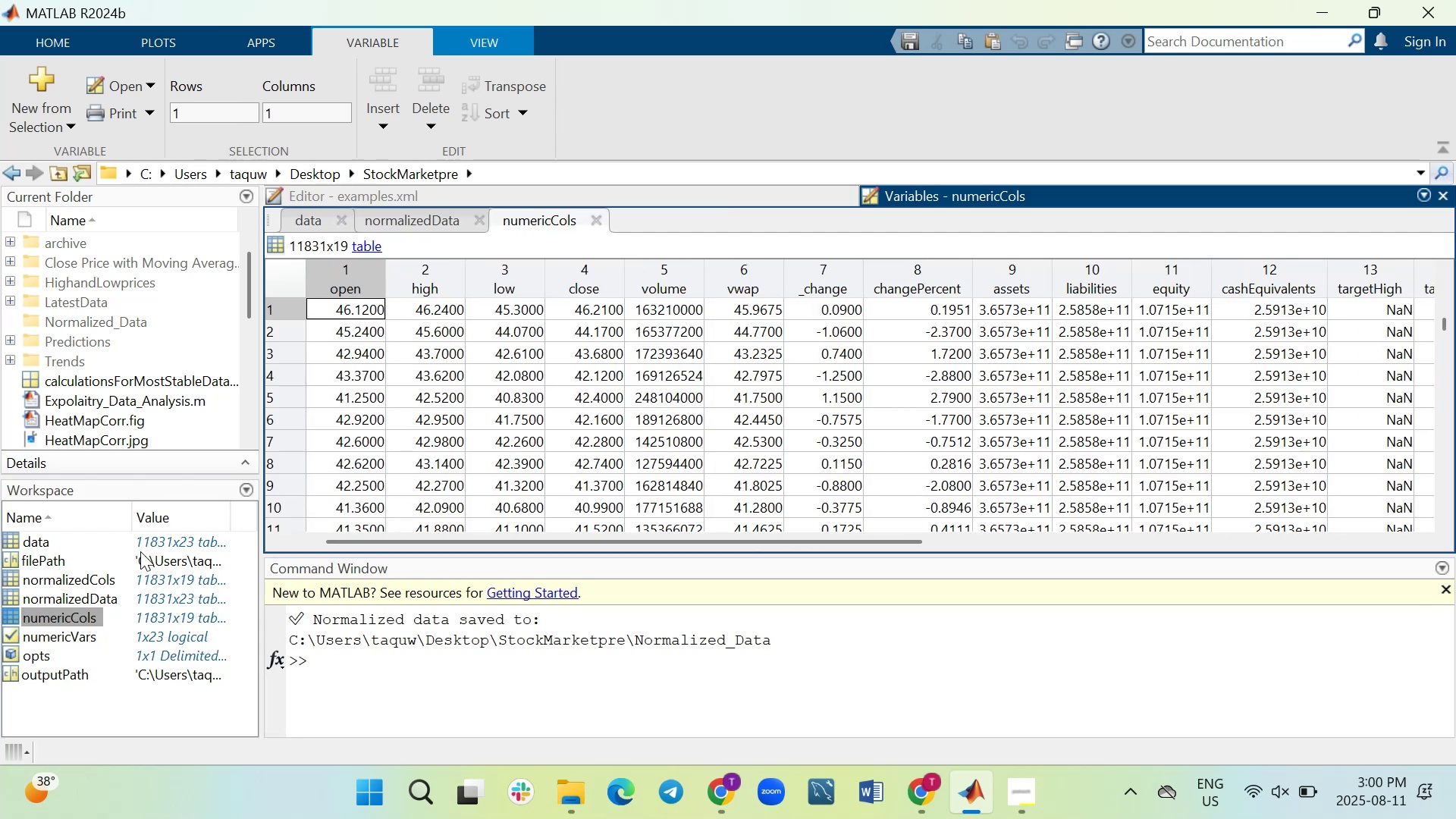 
scroll: coordinate [334, 438], scroll_direction: up, amount: 3.0
 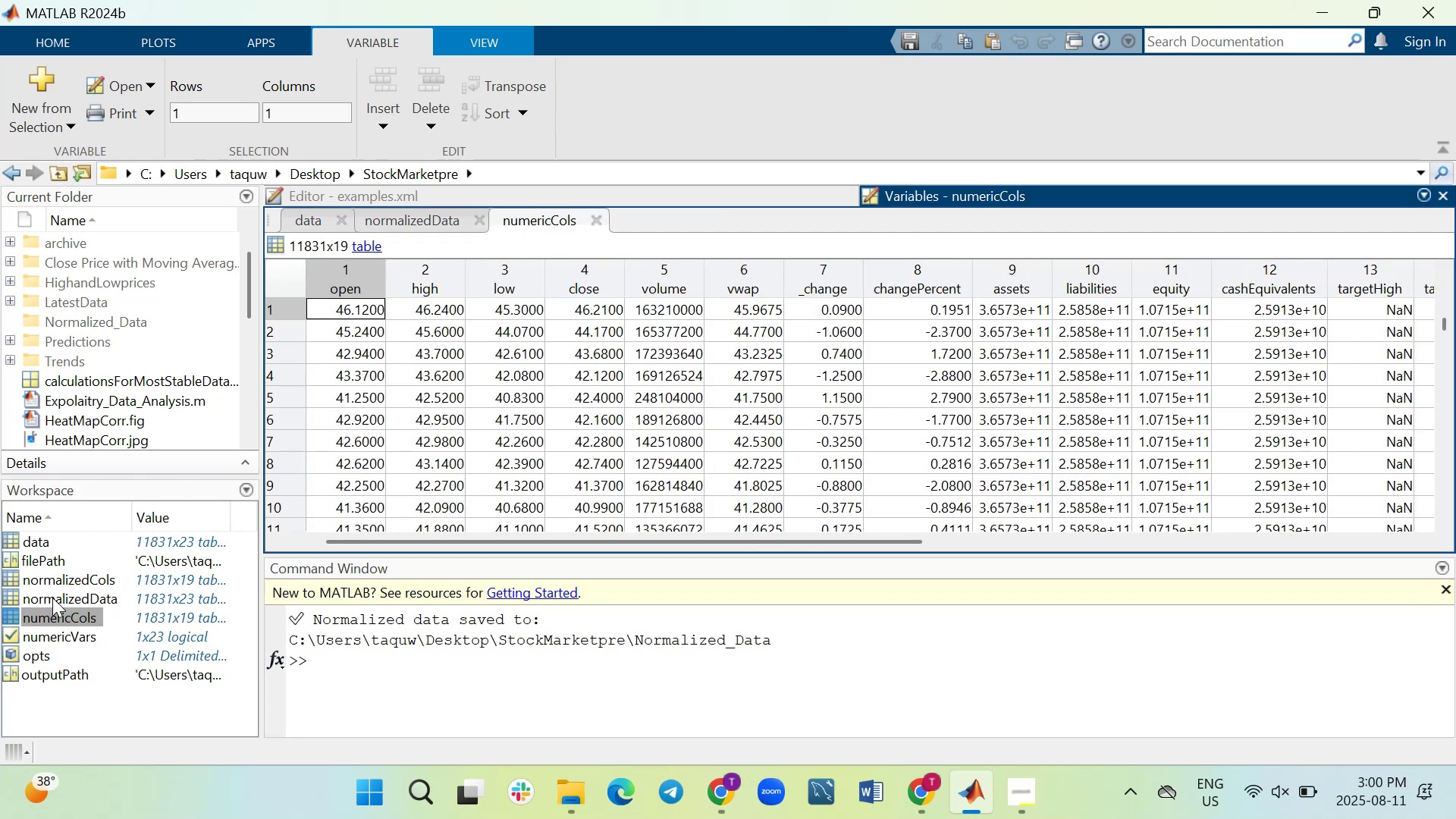 
double_click([52, 598])
 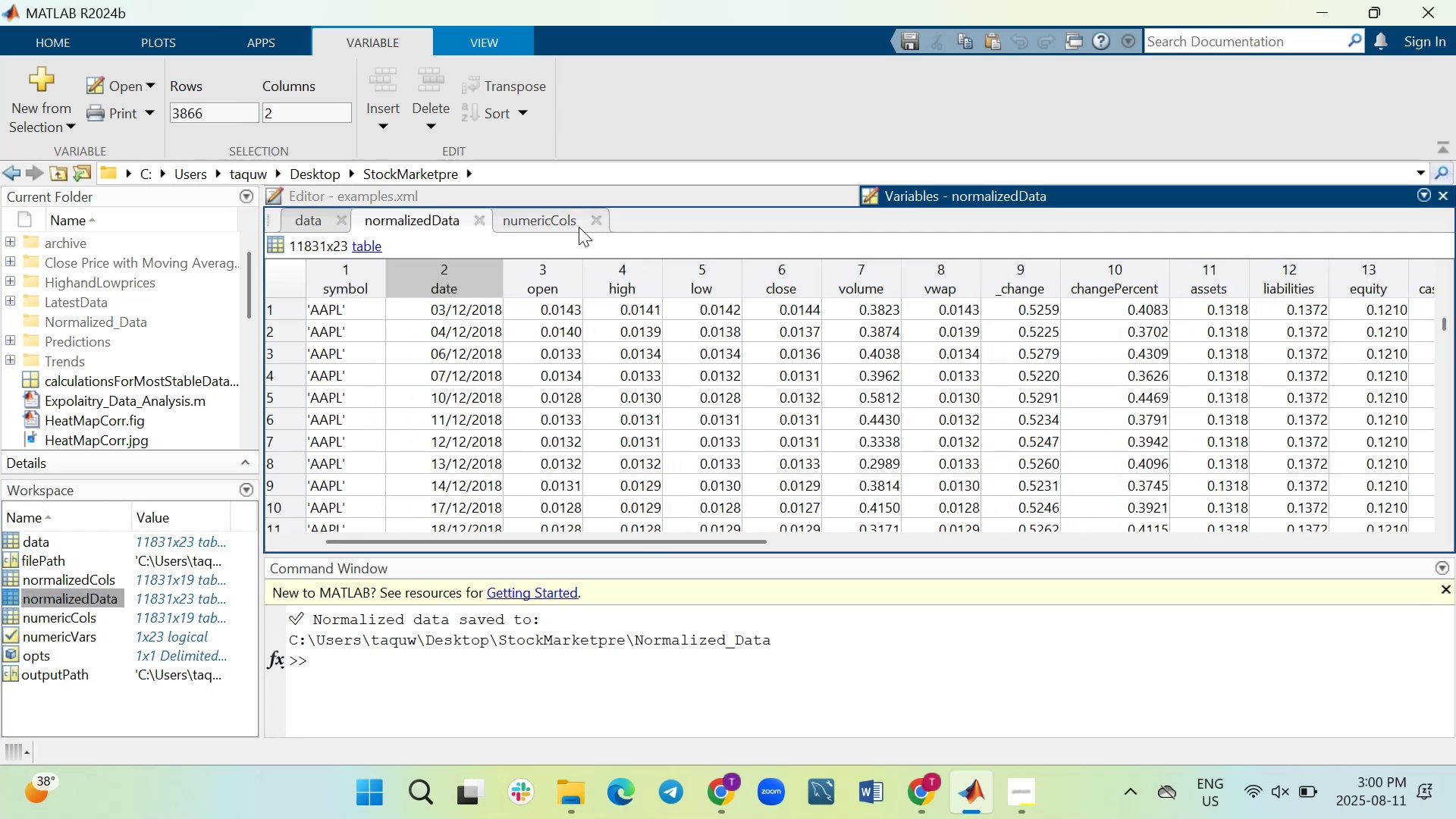 
left_click([531, 231])
 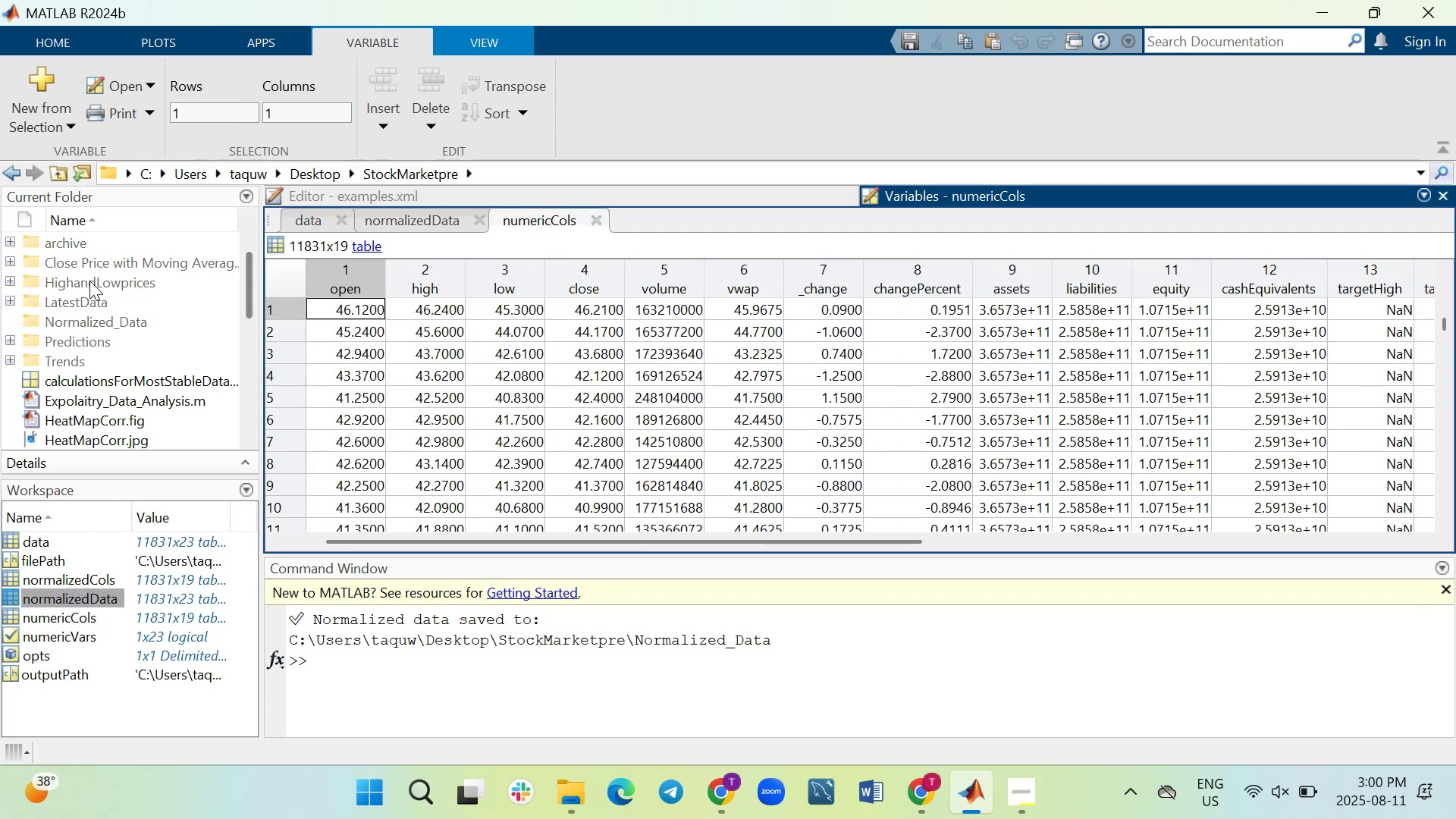 
scroll: coordinate [203, 394], scroll_direction: down, amount: 4.0
 